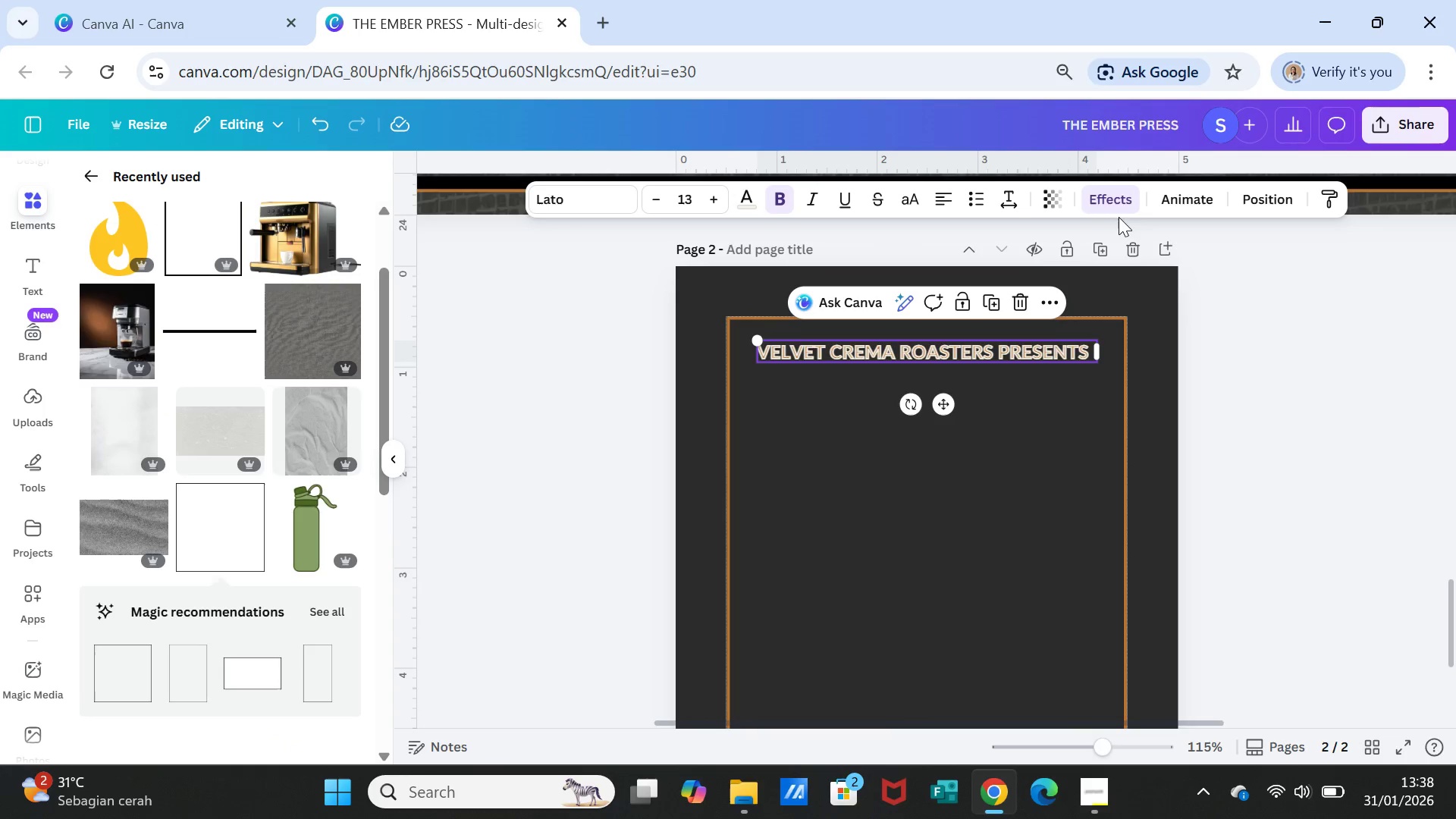 
left_click([1103, 197])
 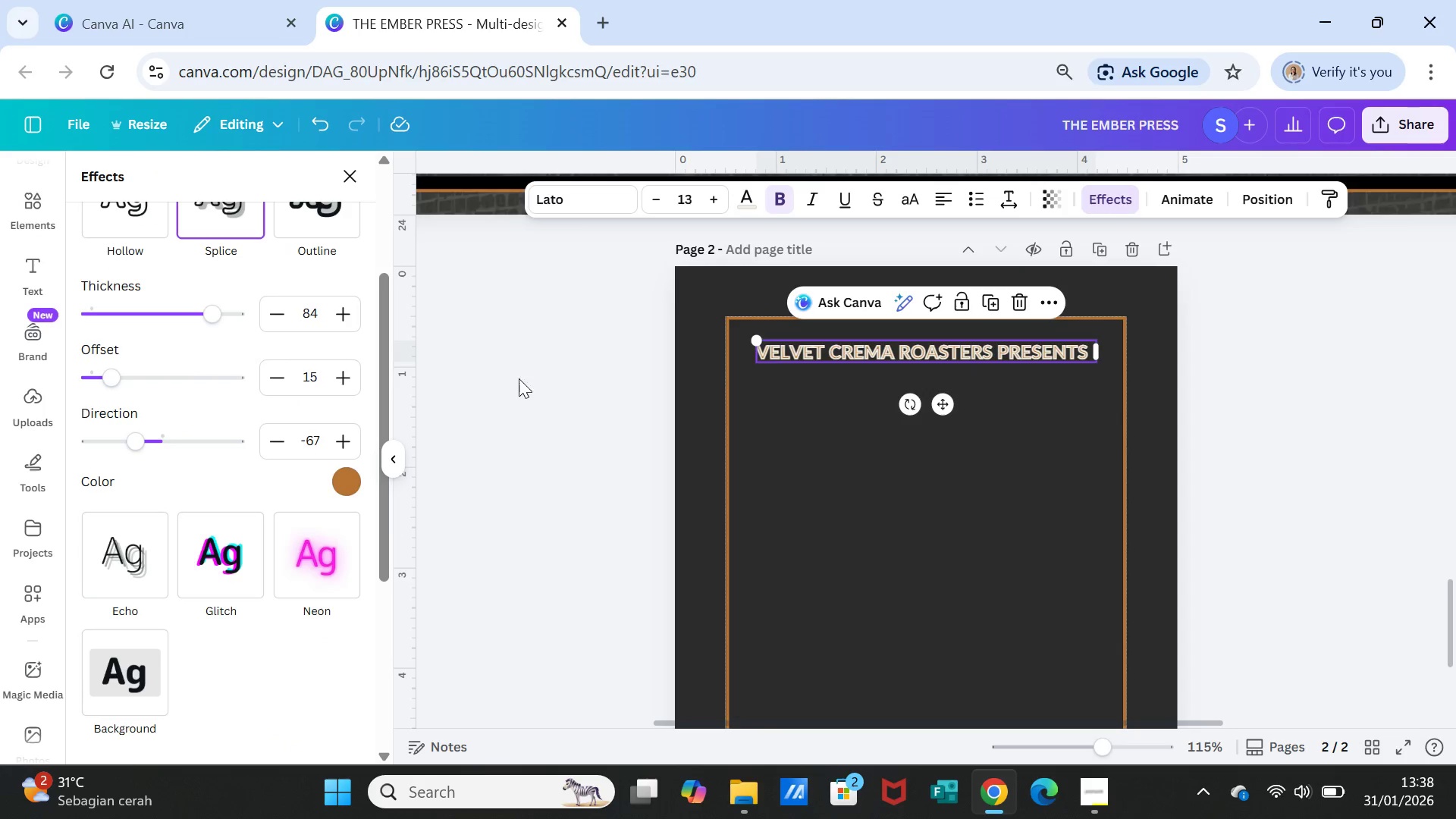 
scroll: coordinate [146, 346], scroll_direction: up, amount: 8.0
 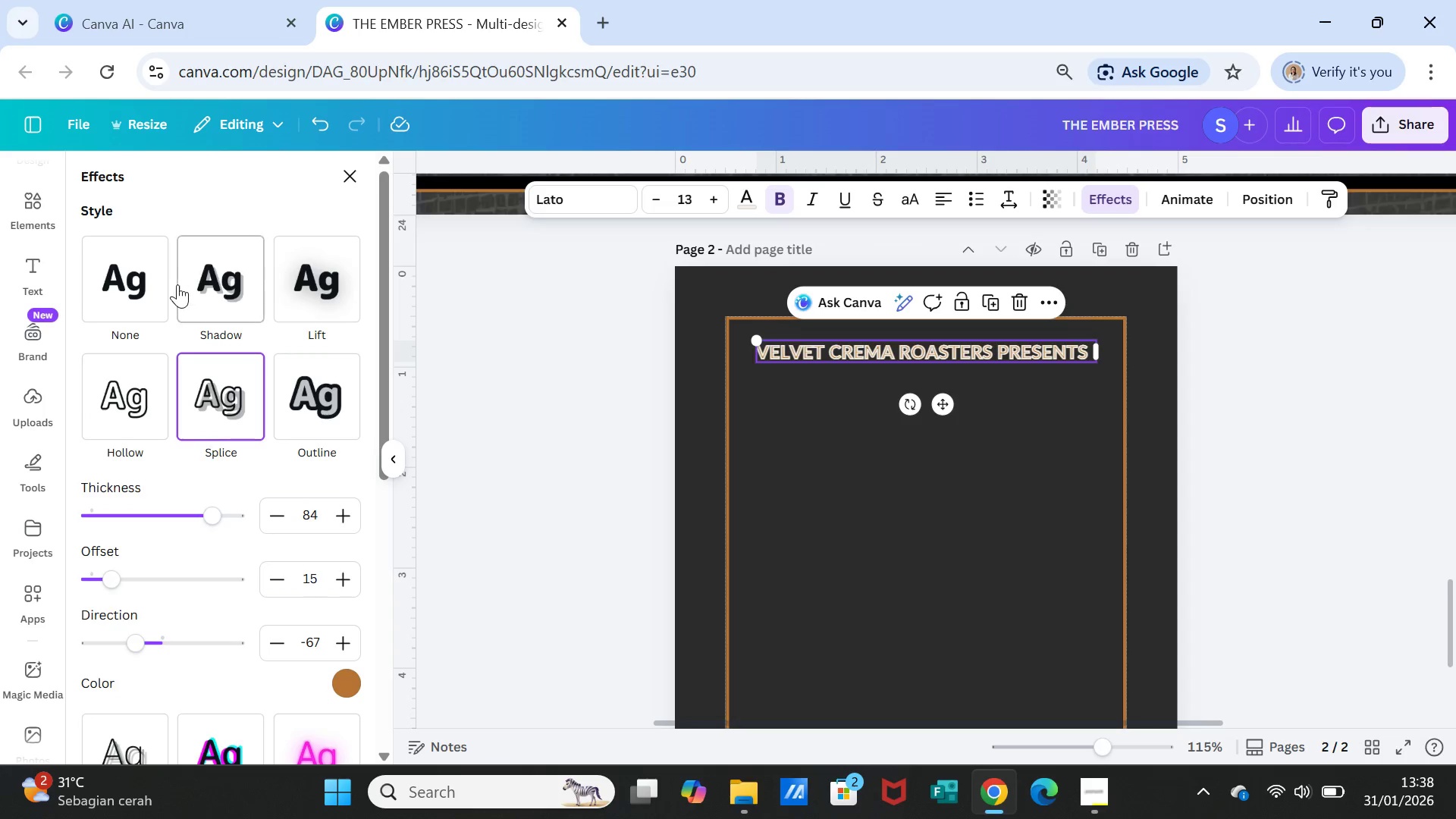 
left_click([136, 268])
 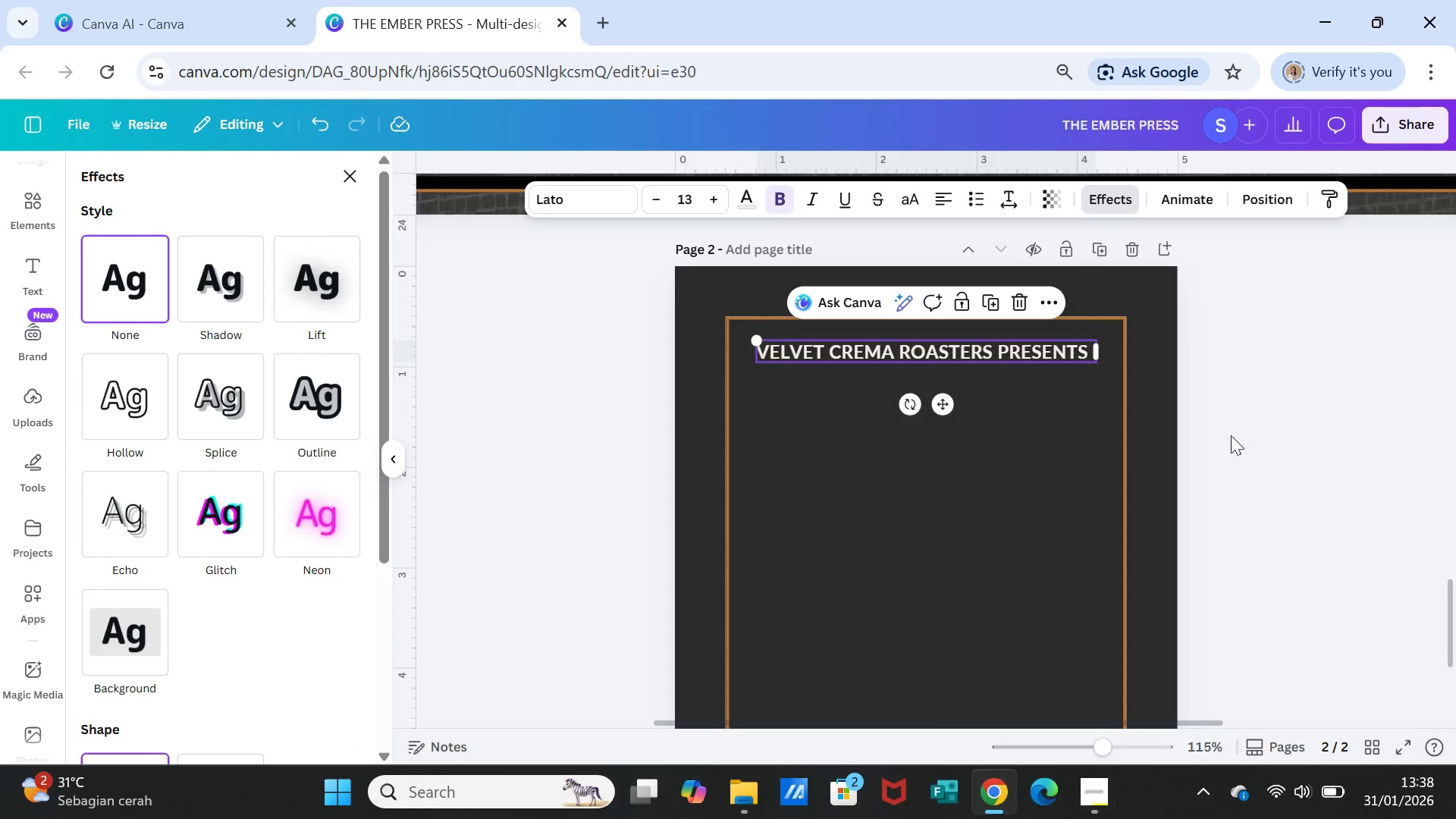 
left_click([1247, 446])
 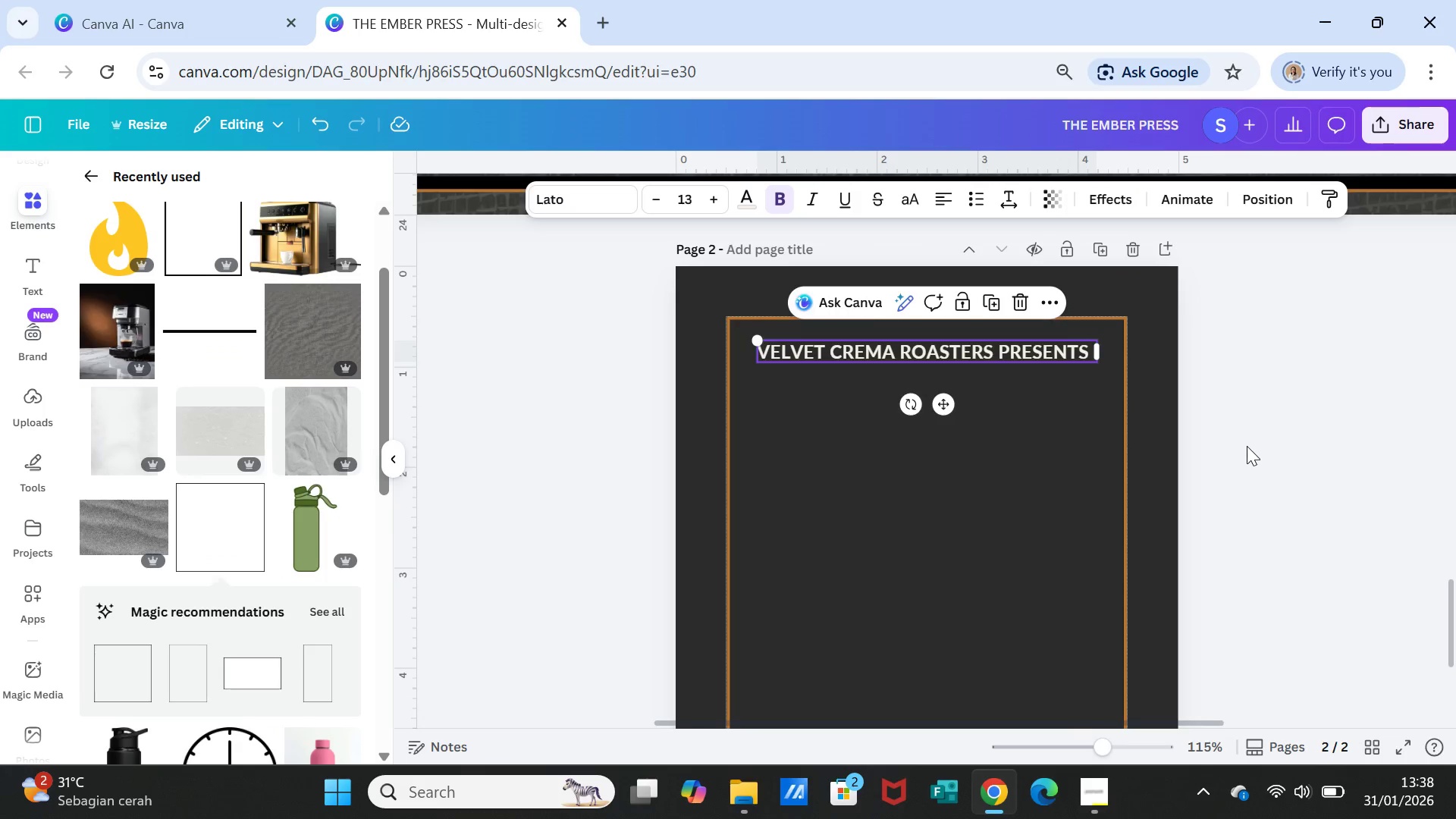 
left_click([1247, 446])
 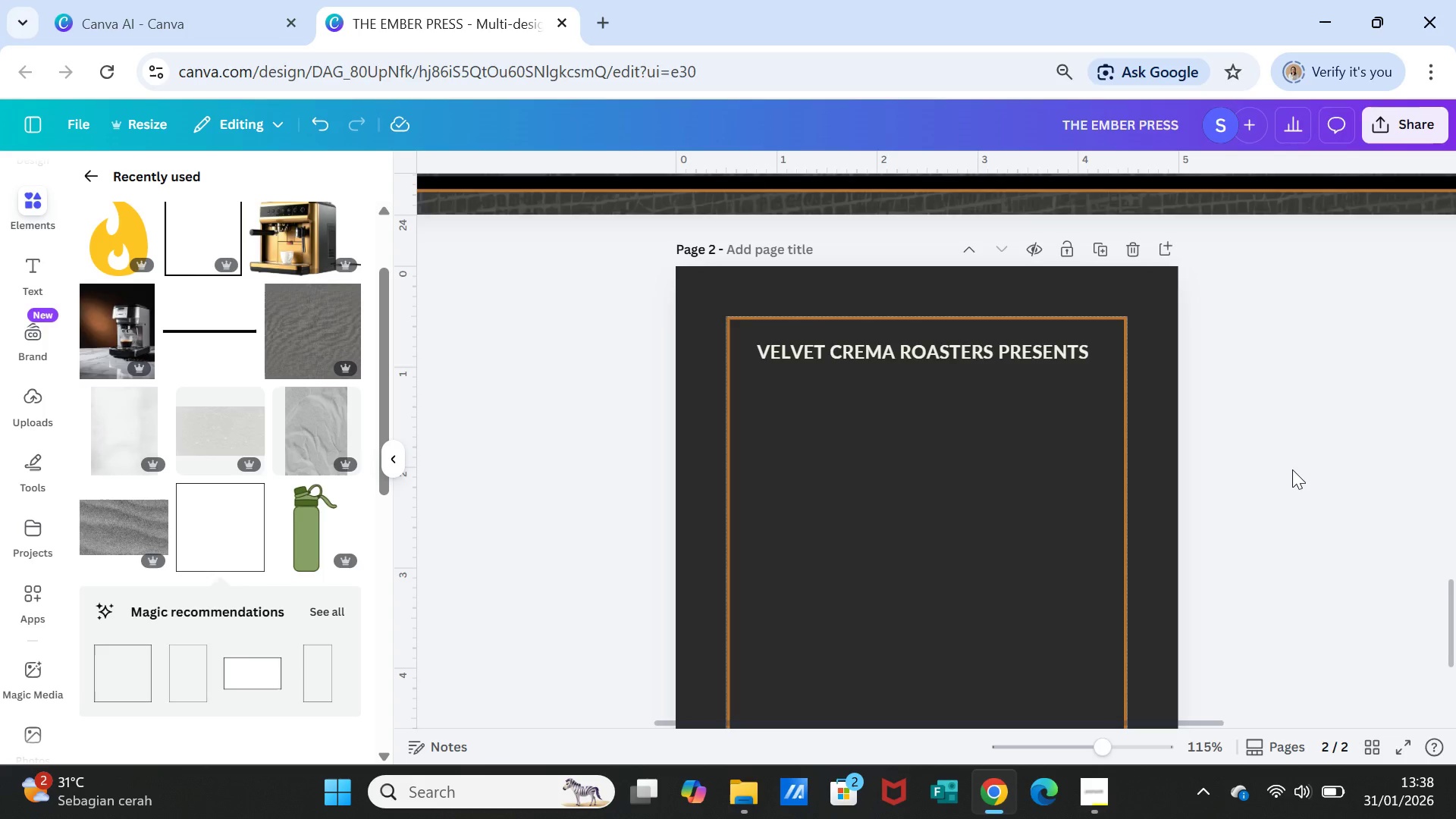 
wait(13.22)
 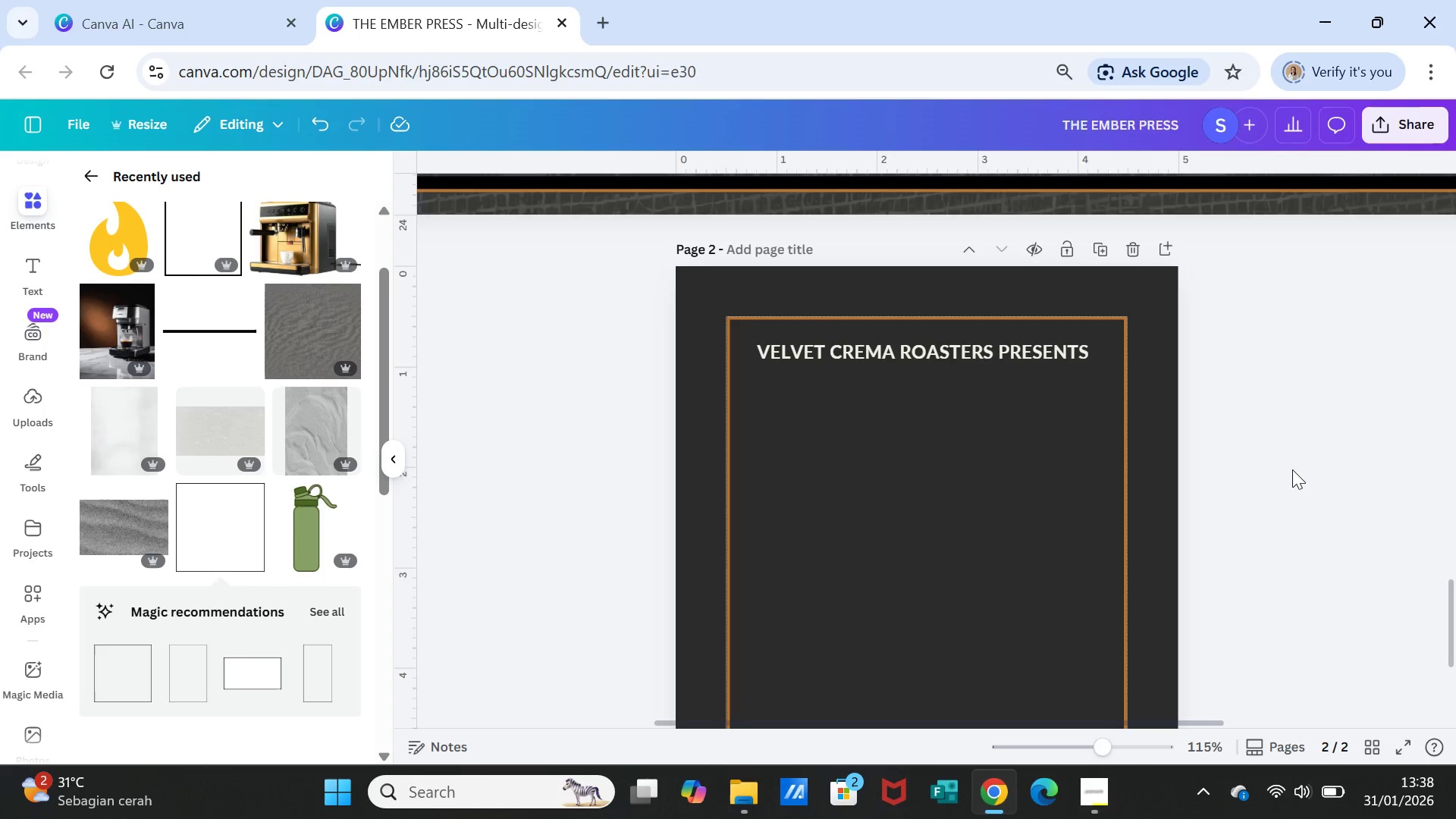 
left_click([1044, 345])
 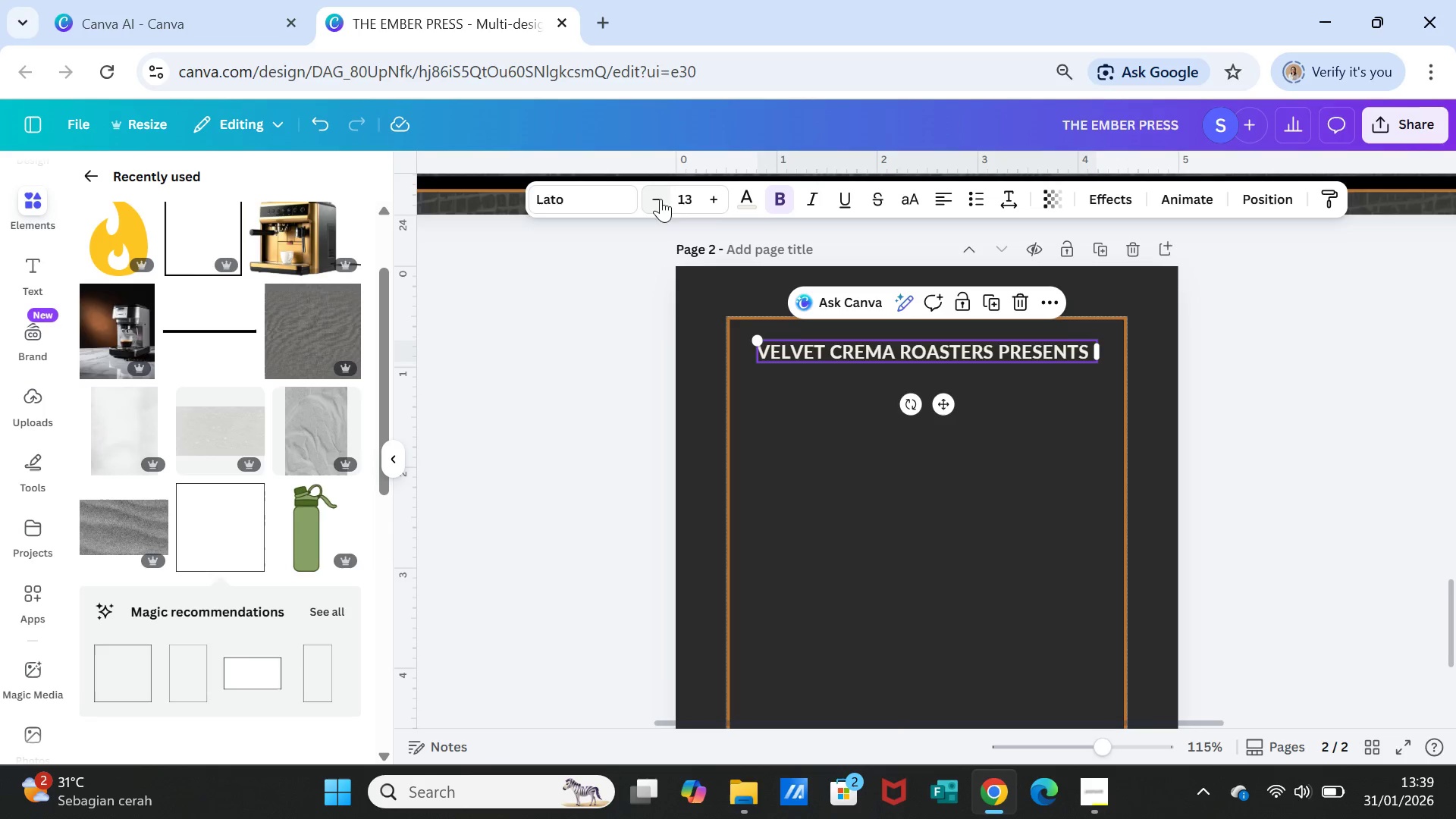 
double_click([661, 199])
 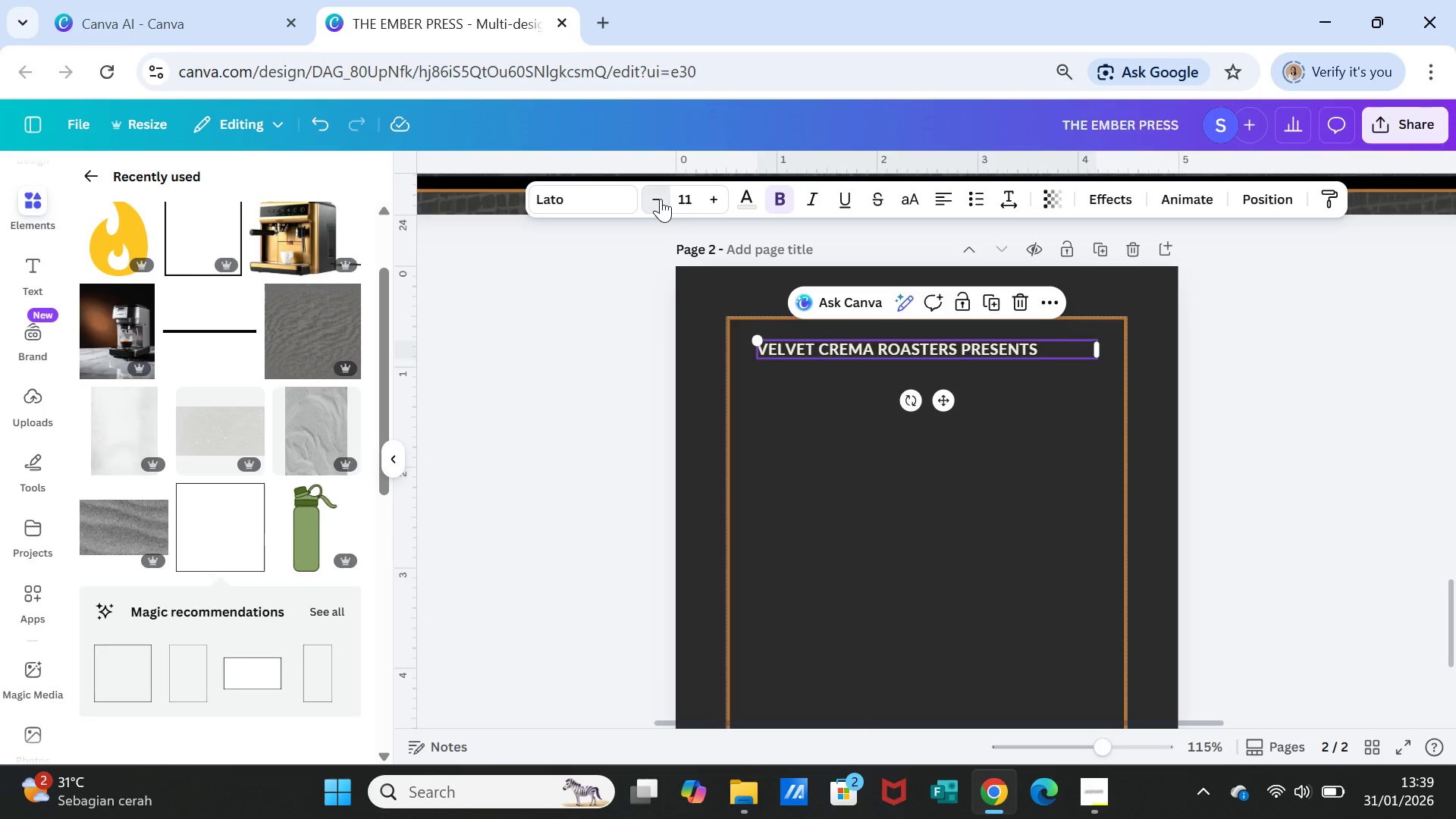 
triple_click([661, 199])
 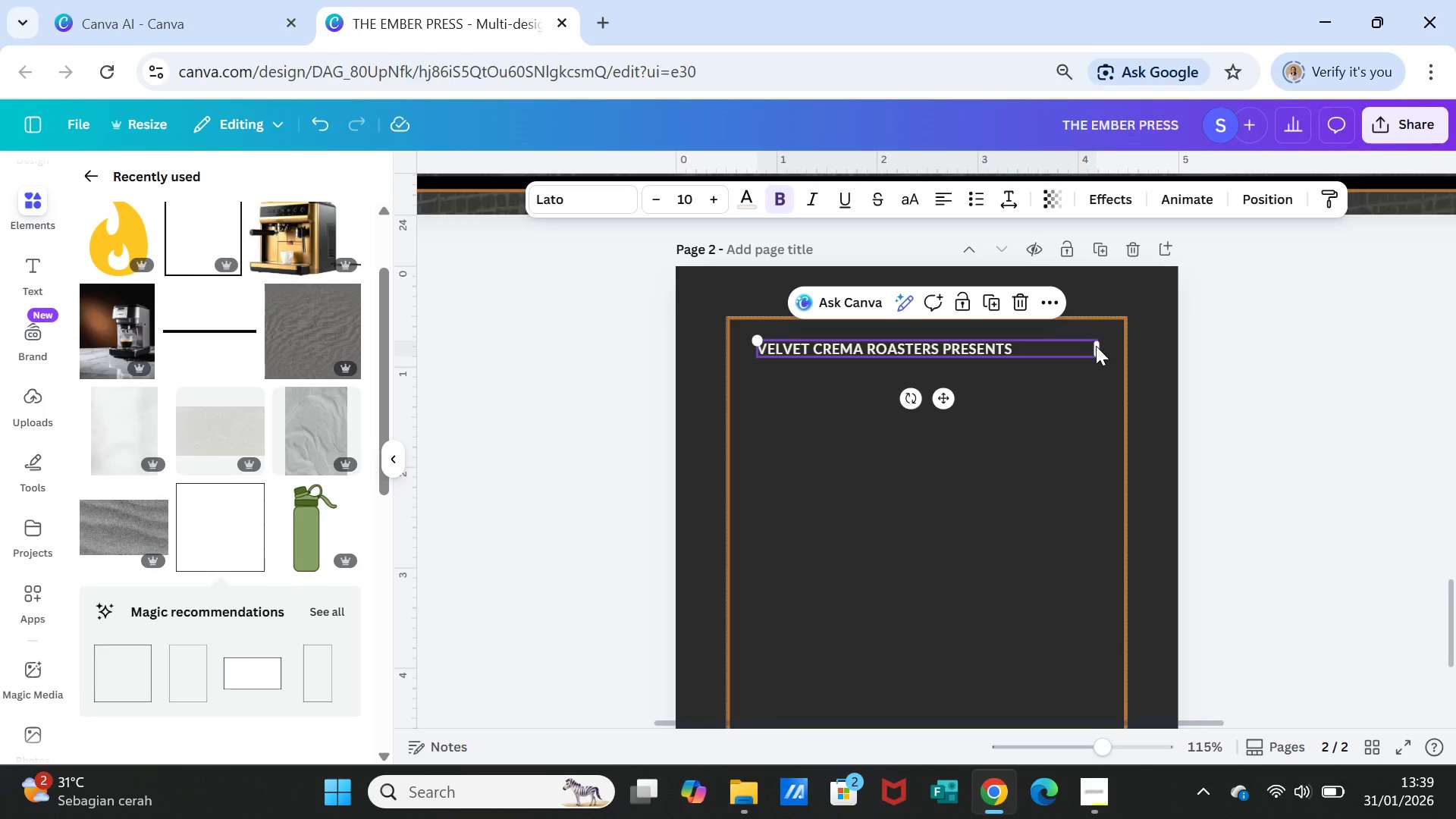 
left_click_drag(start_coordinate=[1099, 347], to_coordinate=[1025, 344])
 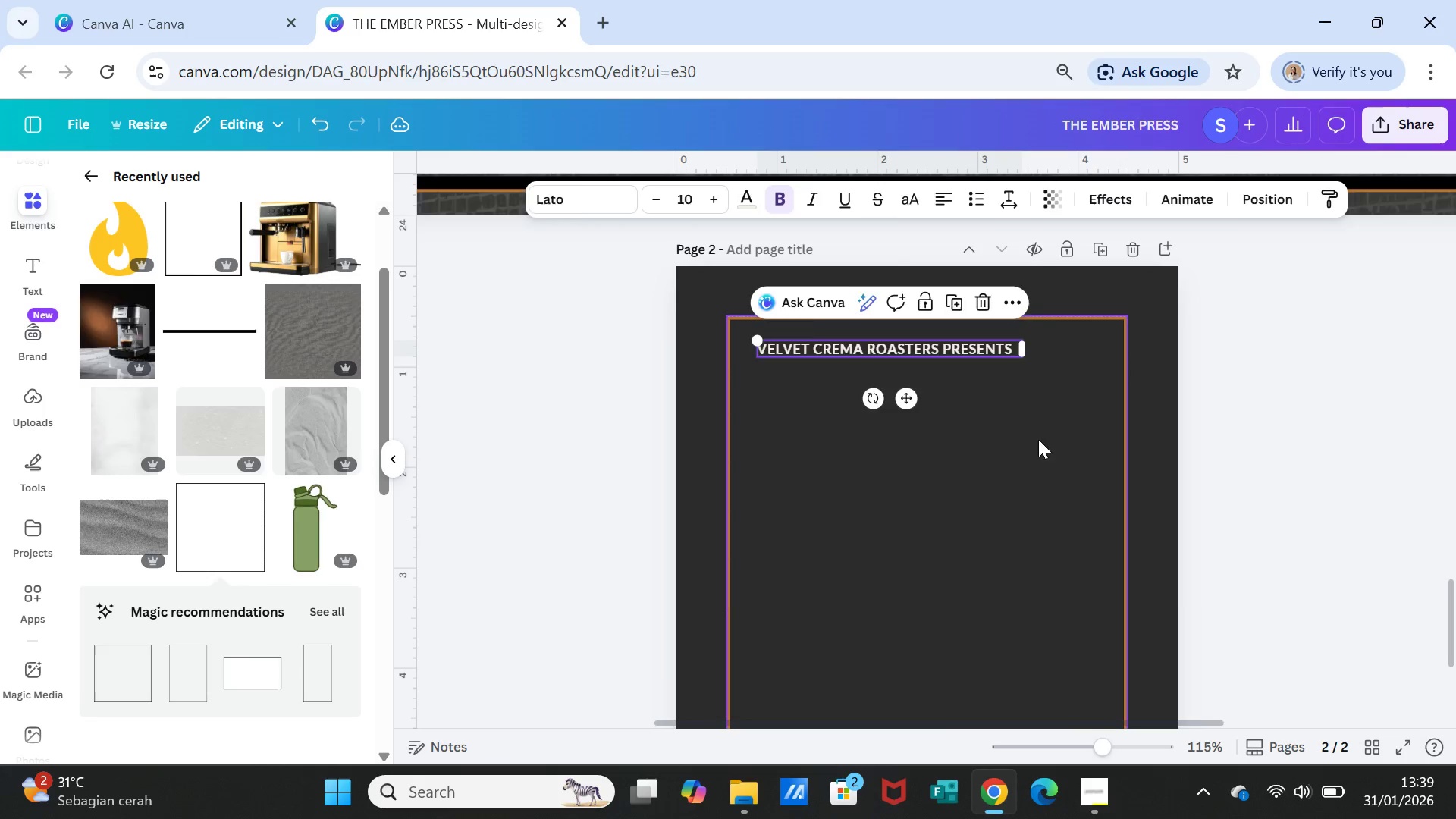 
left_click([1038, 439])
 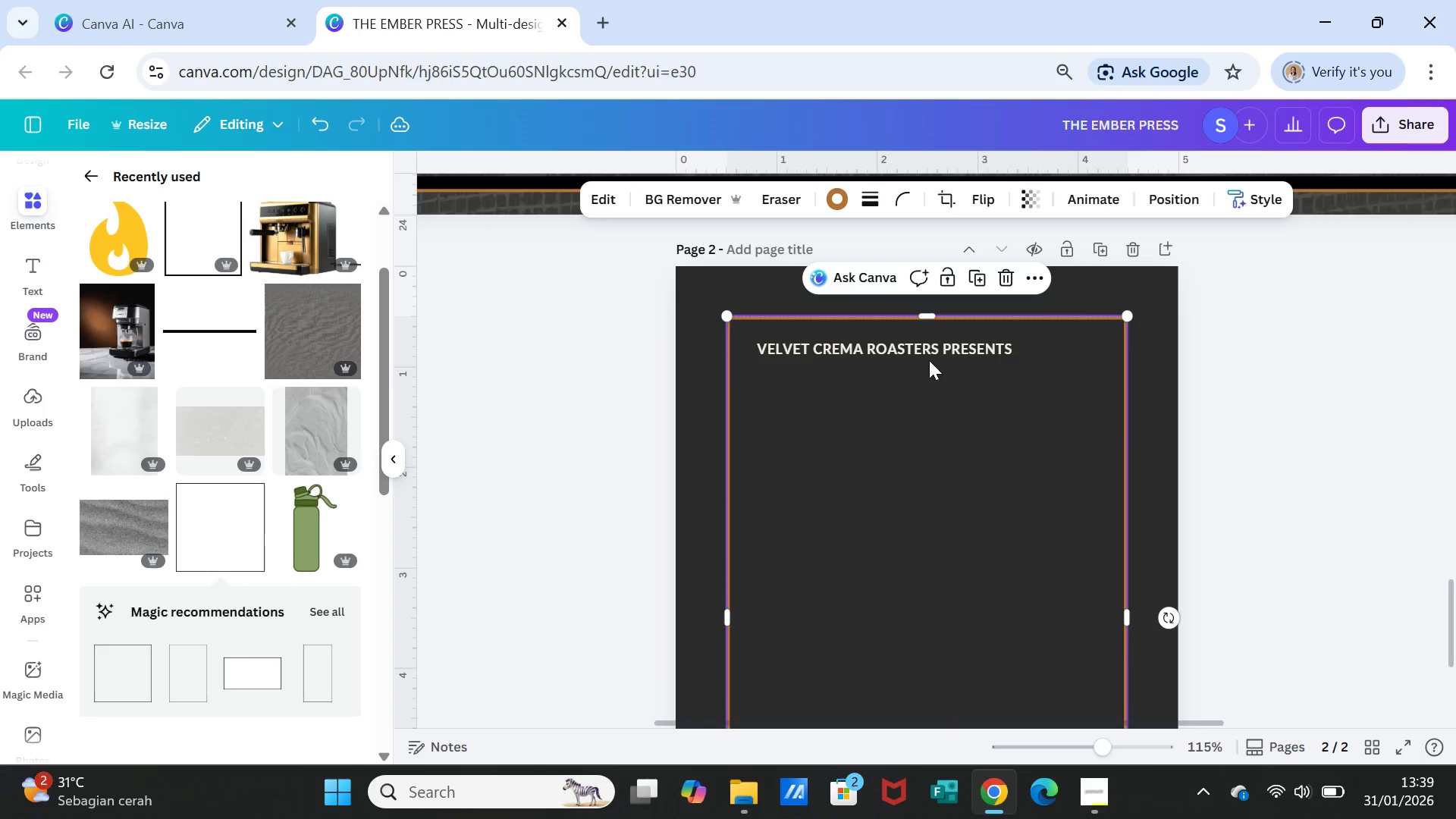 
left_click([929, 359])
 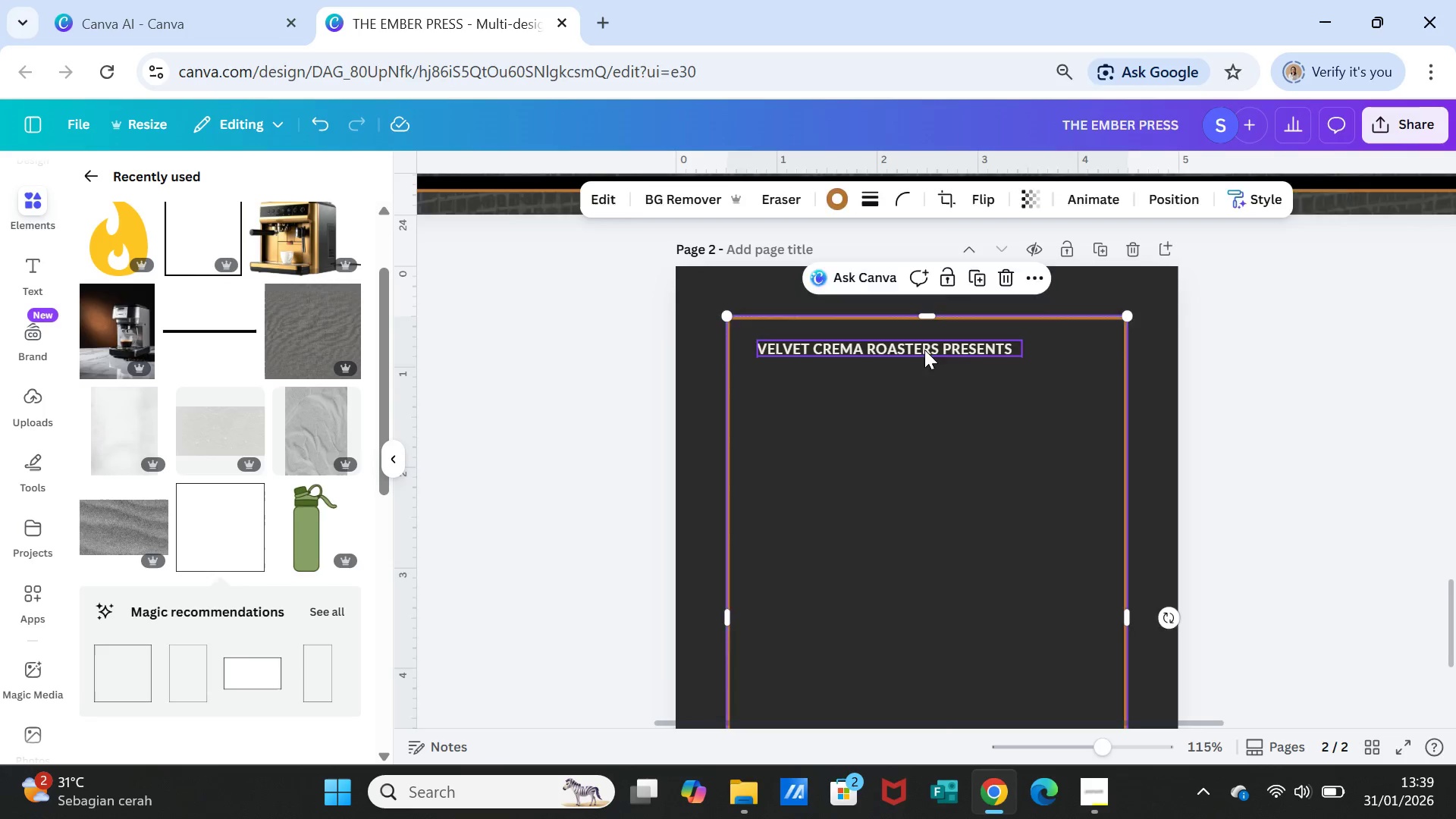 
left_click([924, 350])
 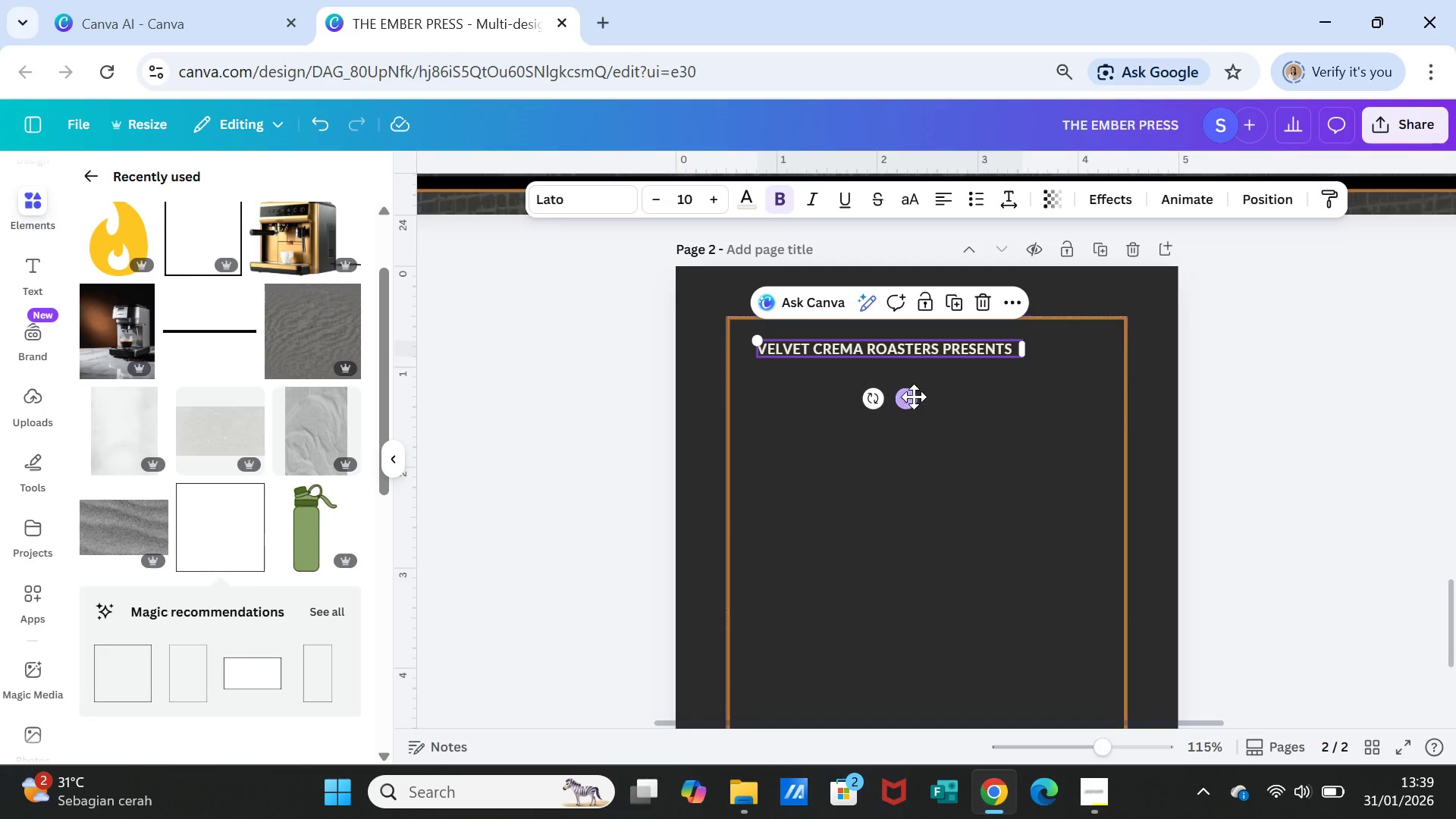 
left_click_drag(start_coordinate=[912, 397], to_coordinate=[952, 397])
 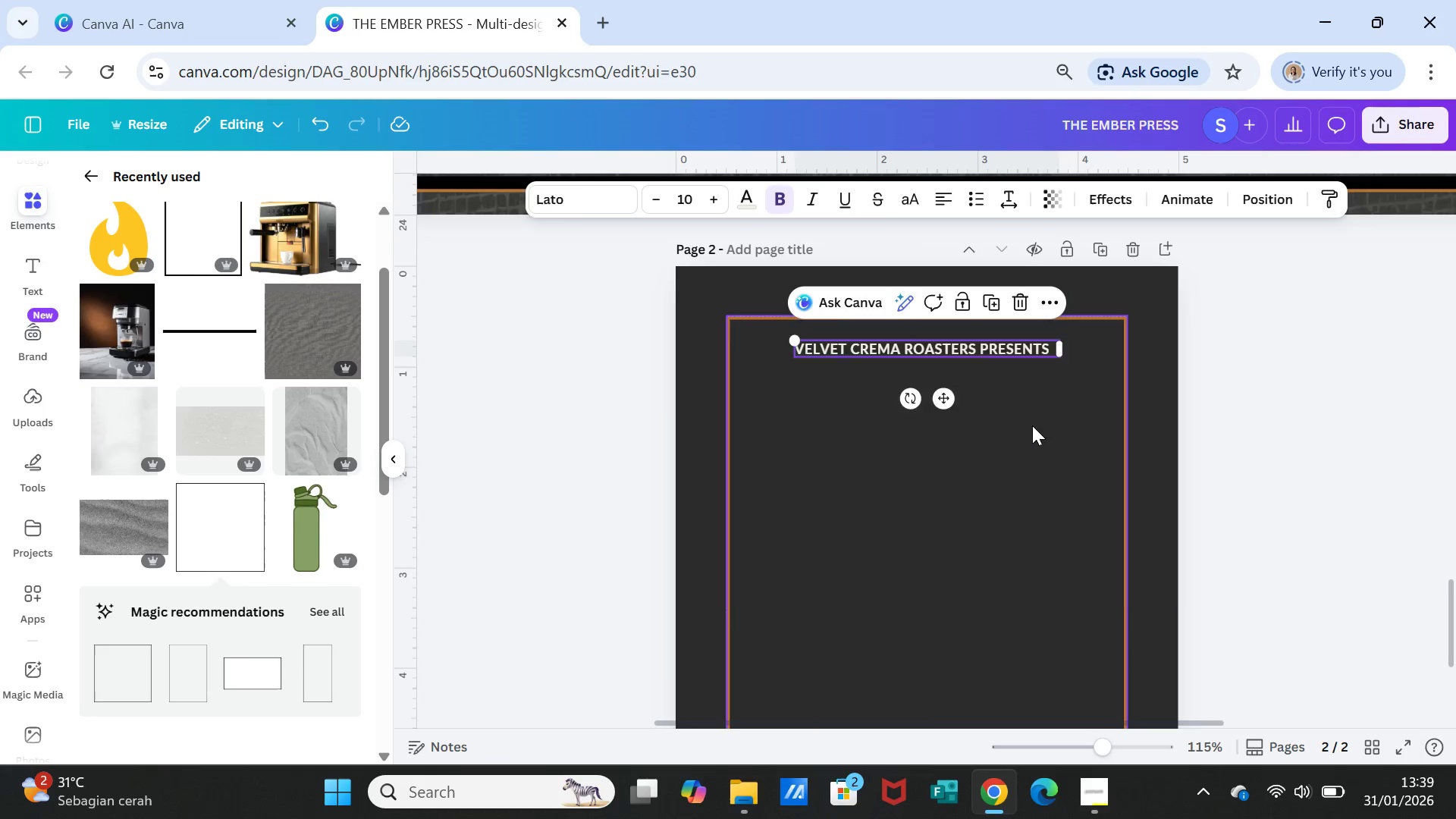 
left_click([1032, 425])
 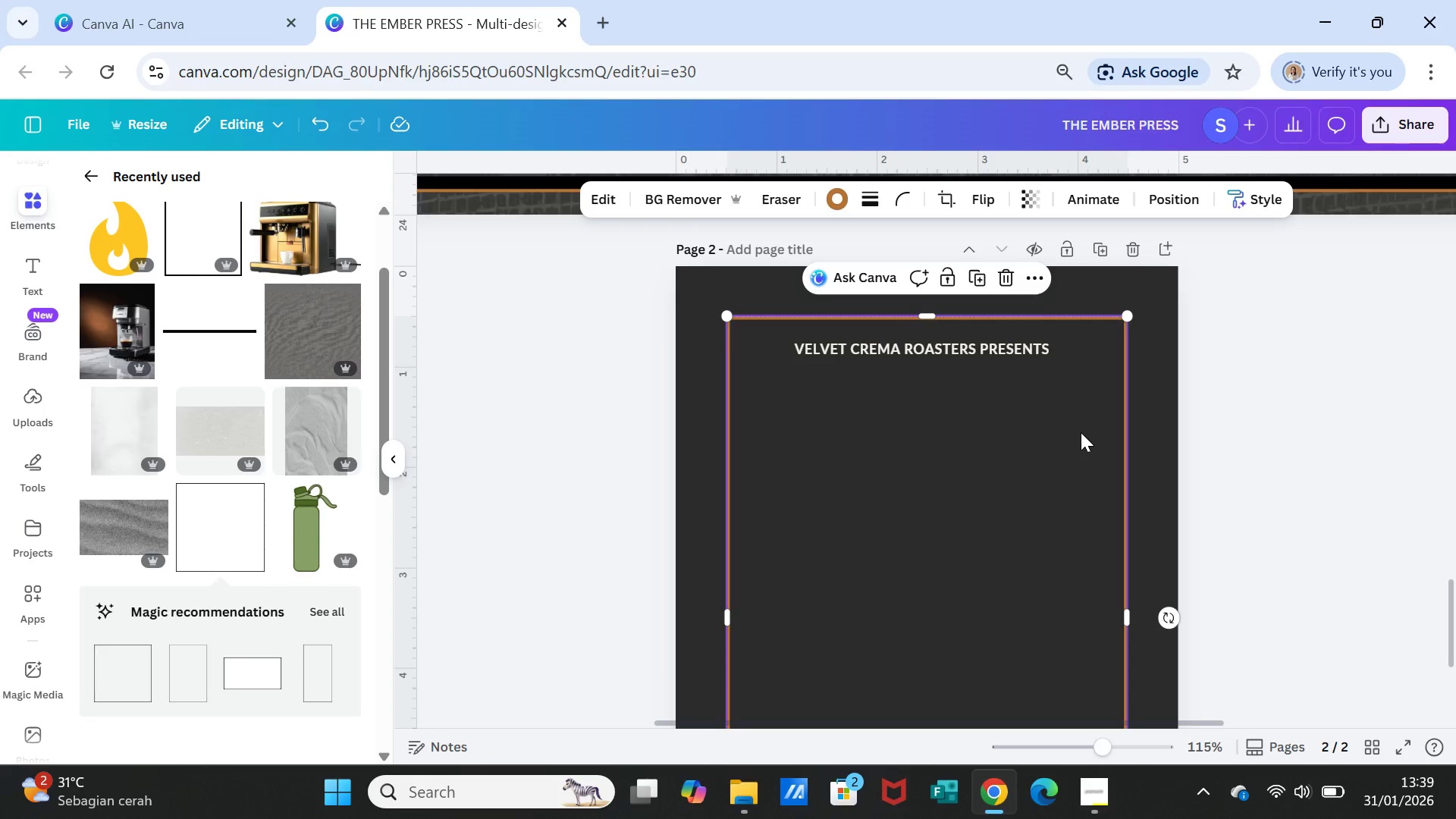 
wait(7.55)
 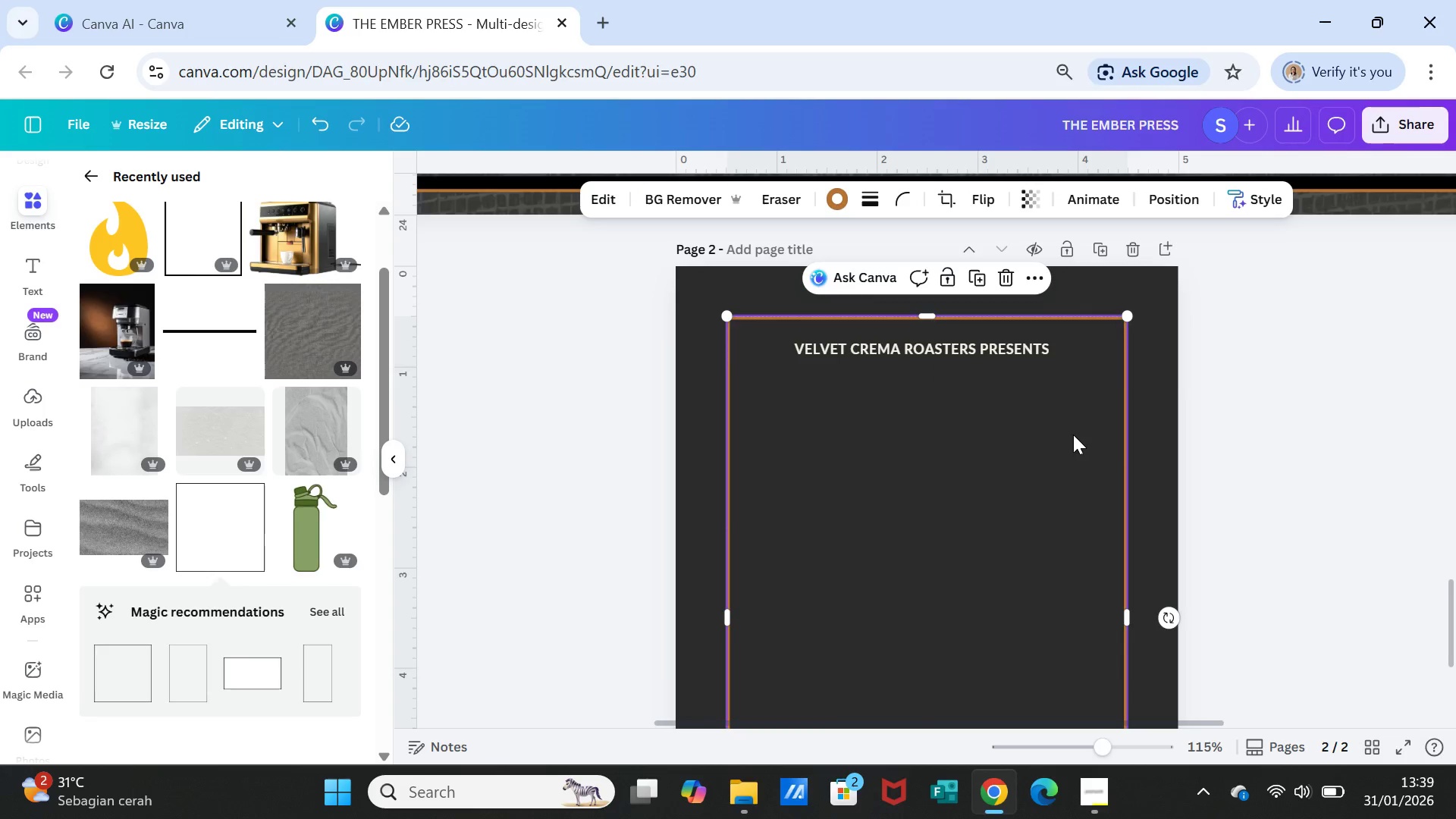 
scroll: coordinate [1028, 498], scroll_direction: up, amount: 9.0
 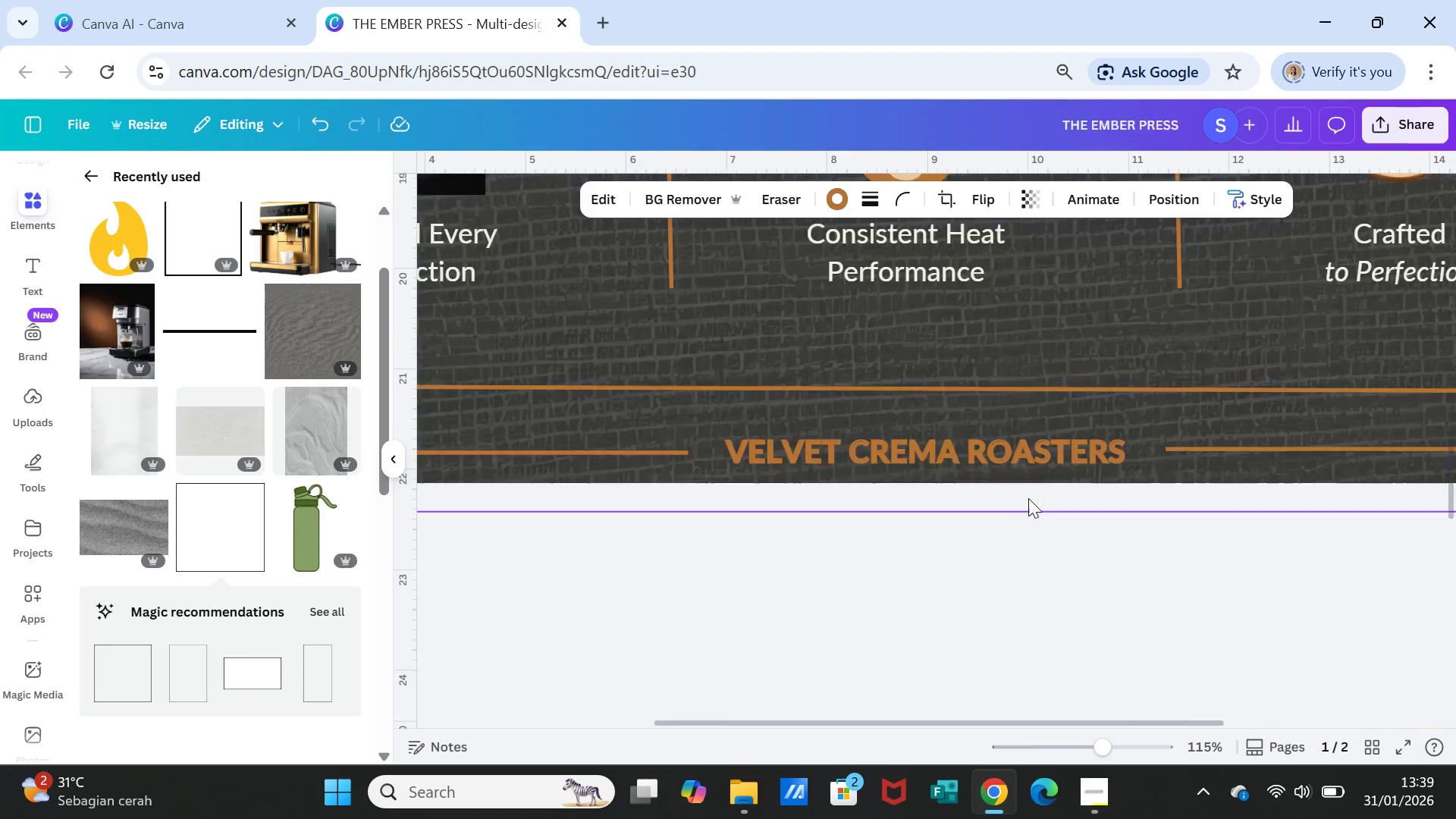 
scroll: coordinate [1028, 498], scroll_direction: down, amount: 7.0
 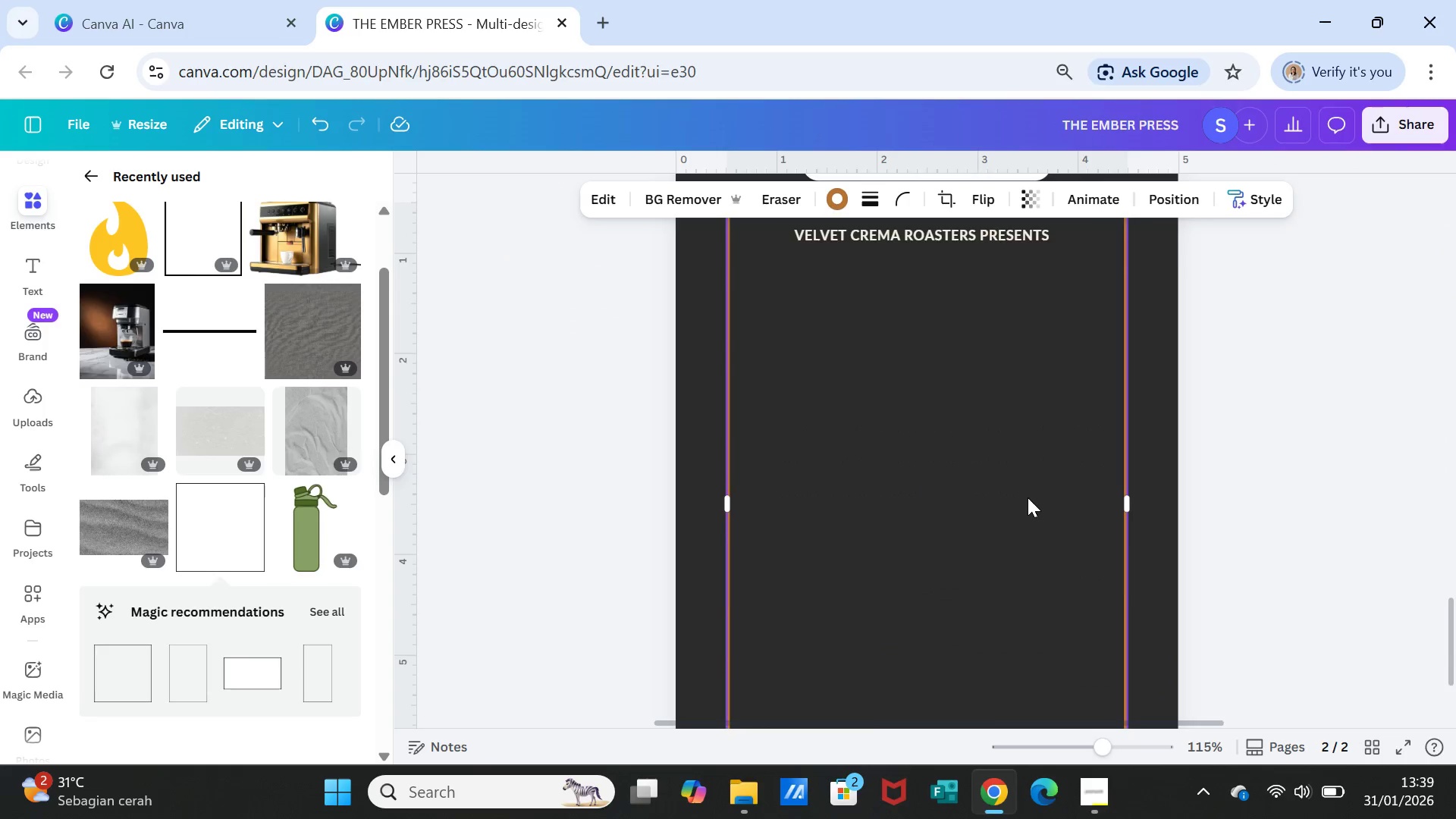 
scroll: coordinate [1028, 497], scroll_direction: up, amount: 1.0
 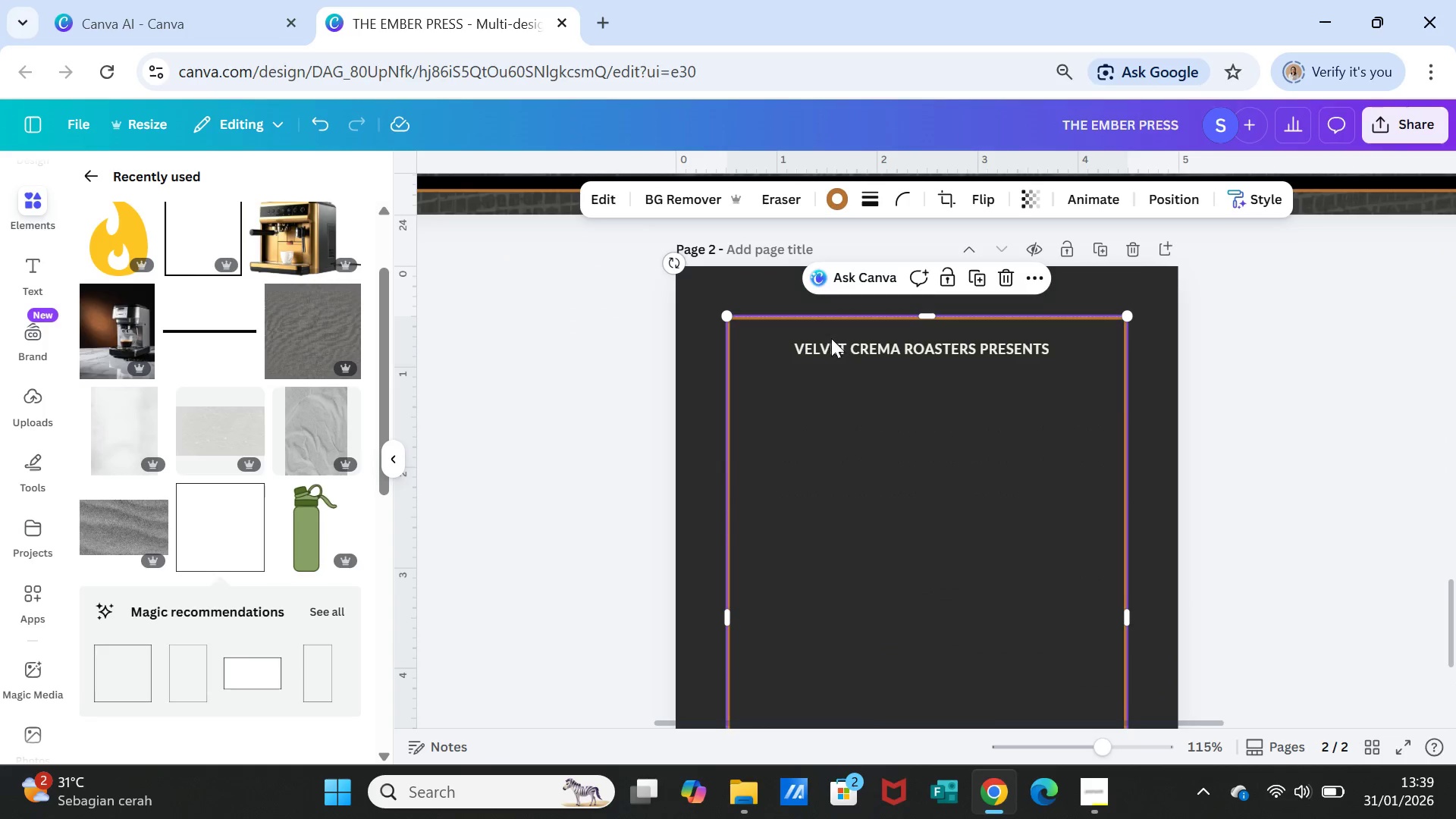 
left_click([833, 344])
 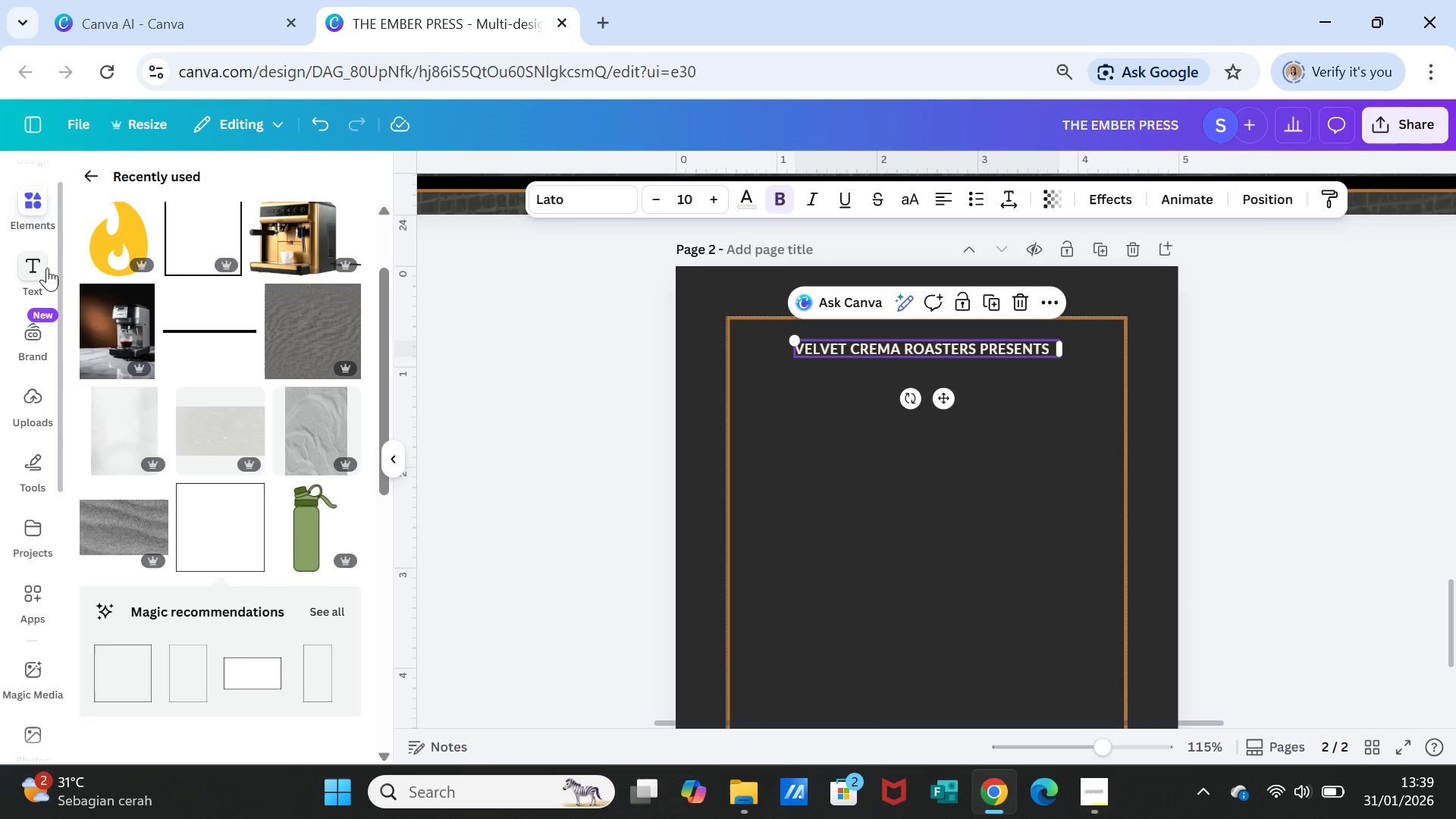 
left_click([26, 262])
 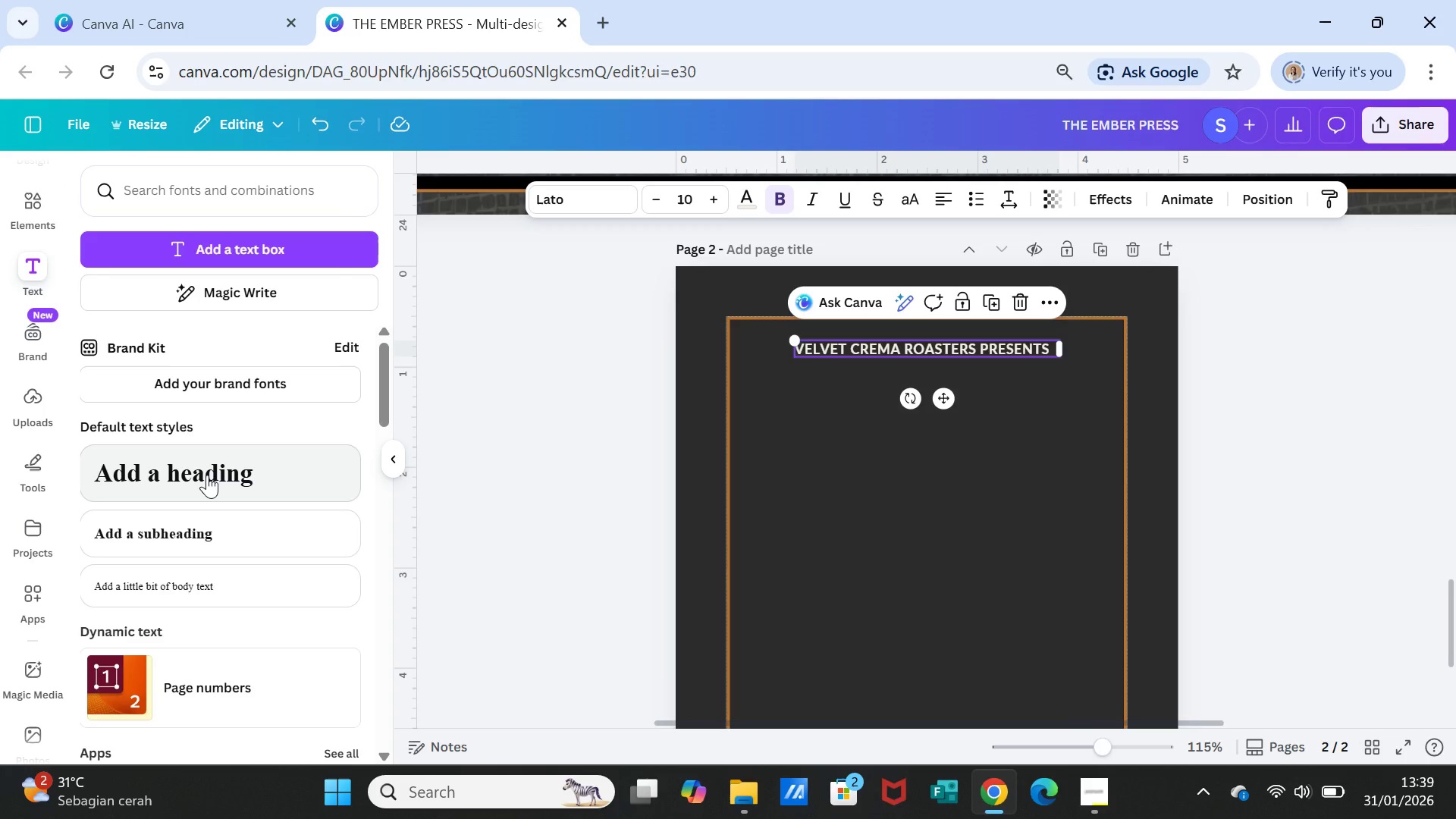 
left_click([193, 533])
 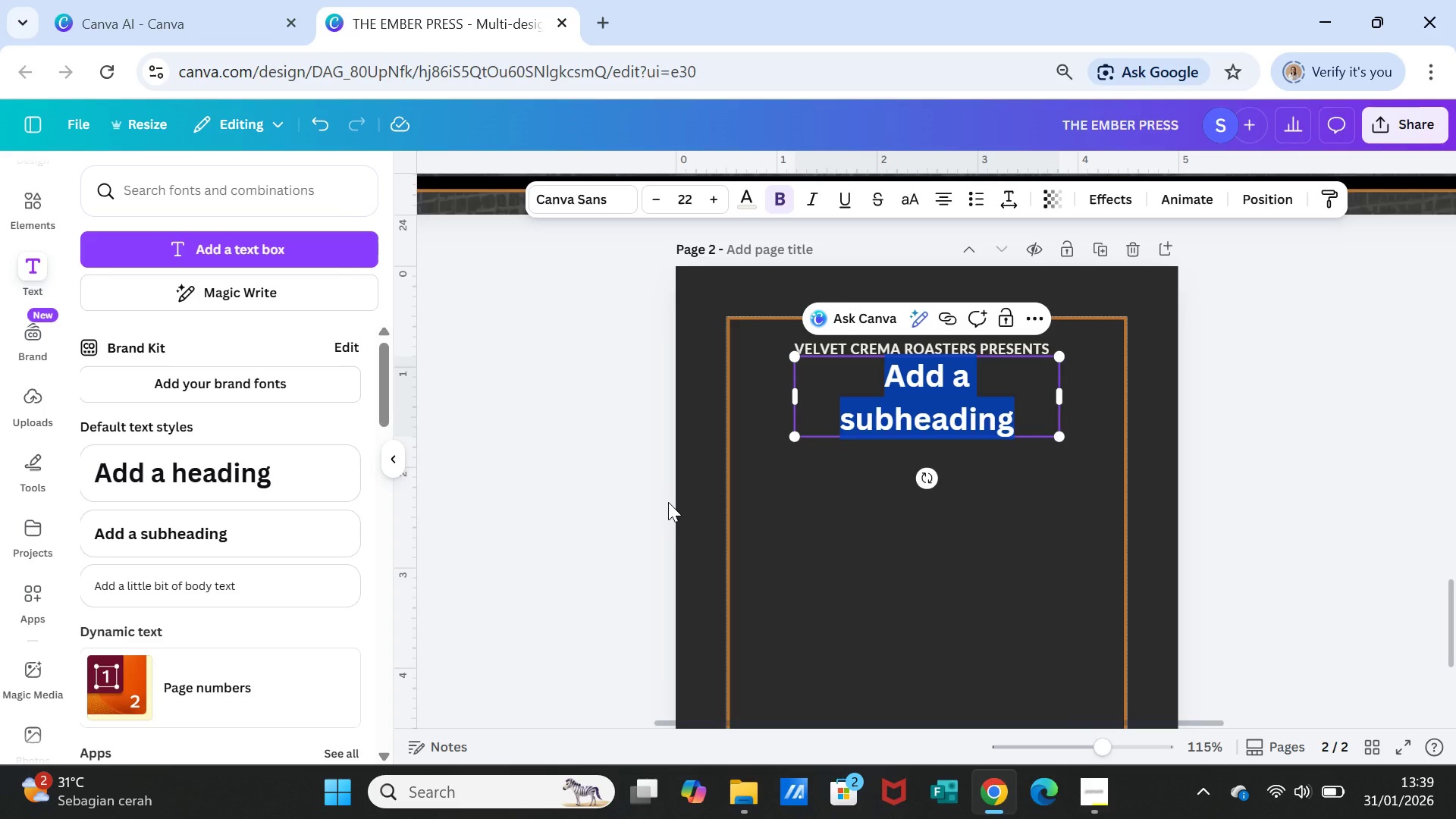 
type(THE )
 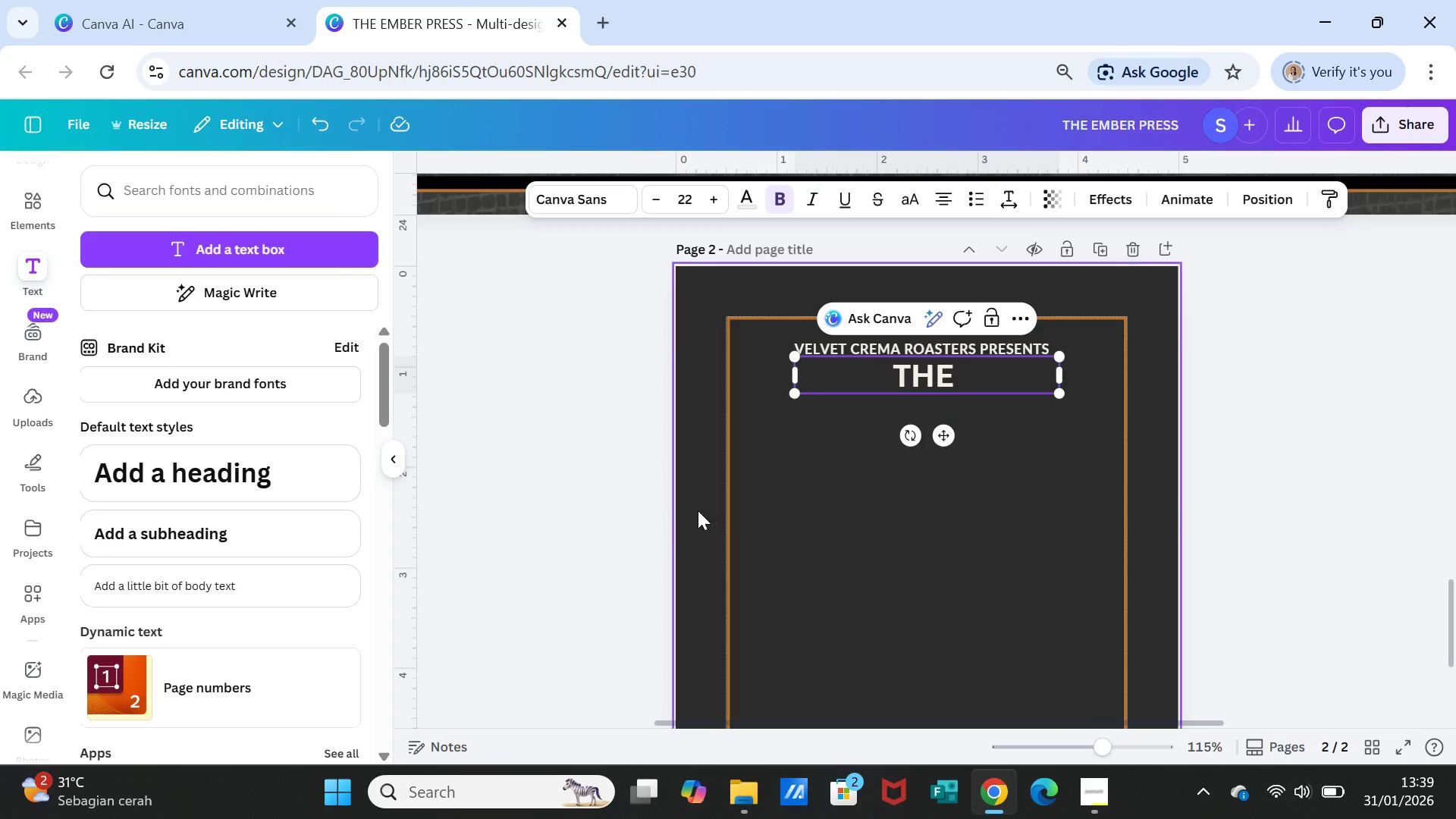 
left_click([918, 548])
 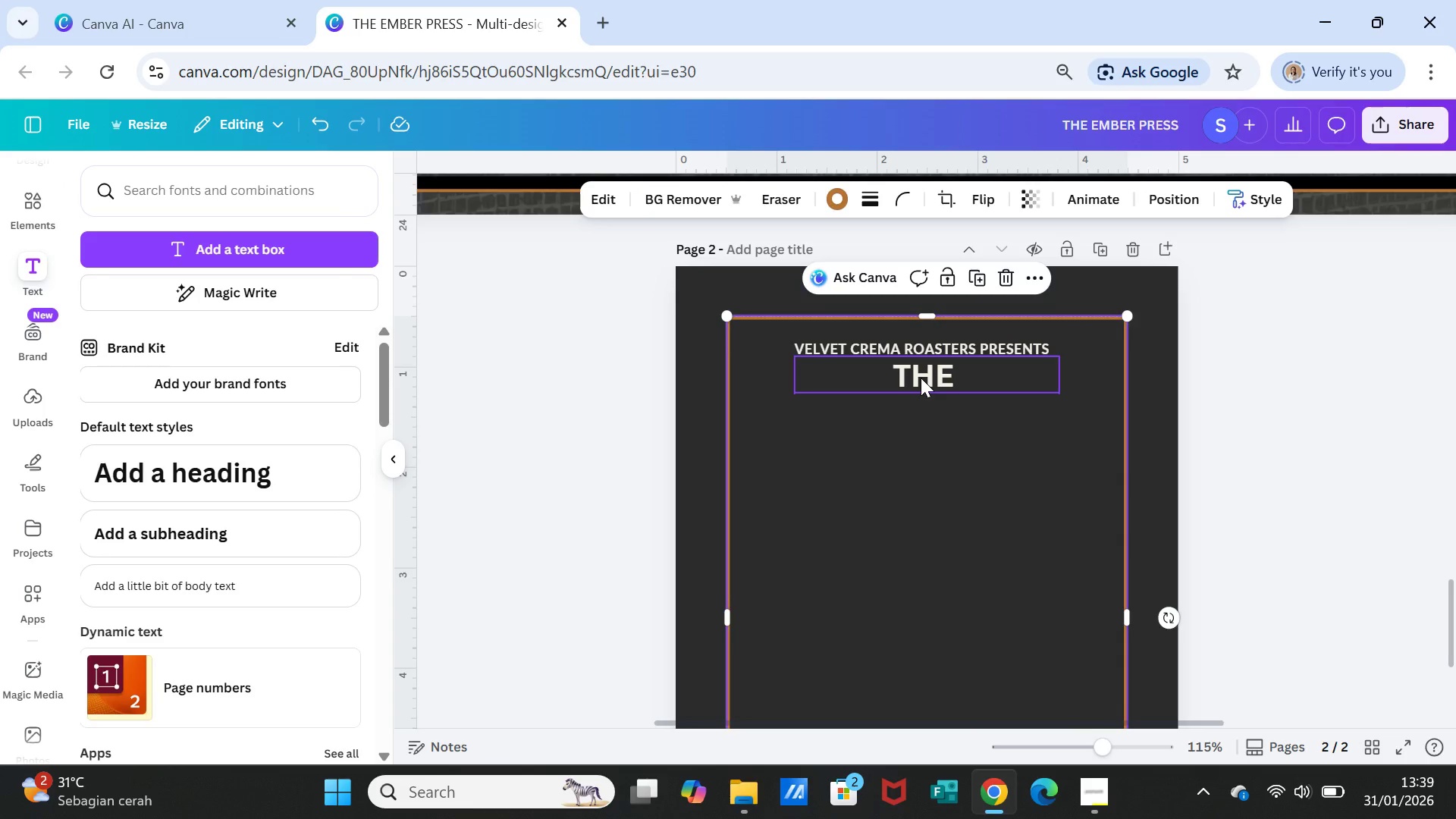 
left_click([921, 378])
 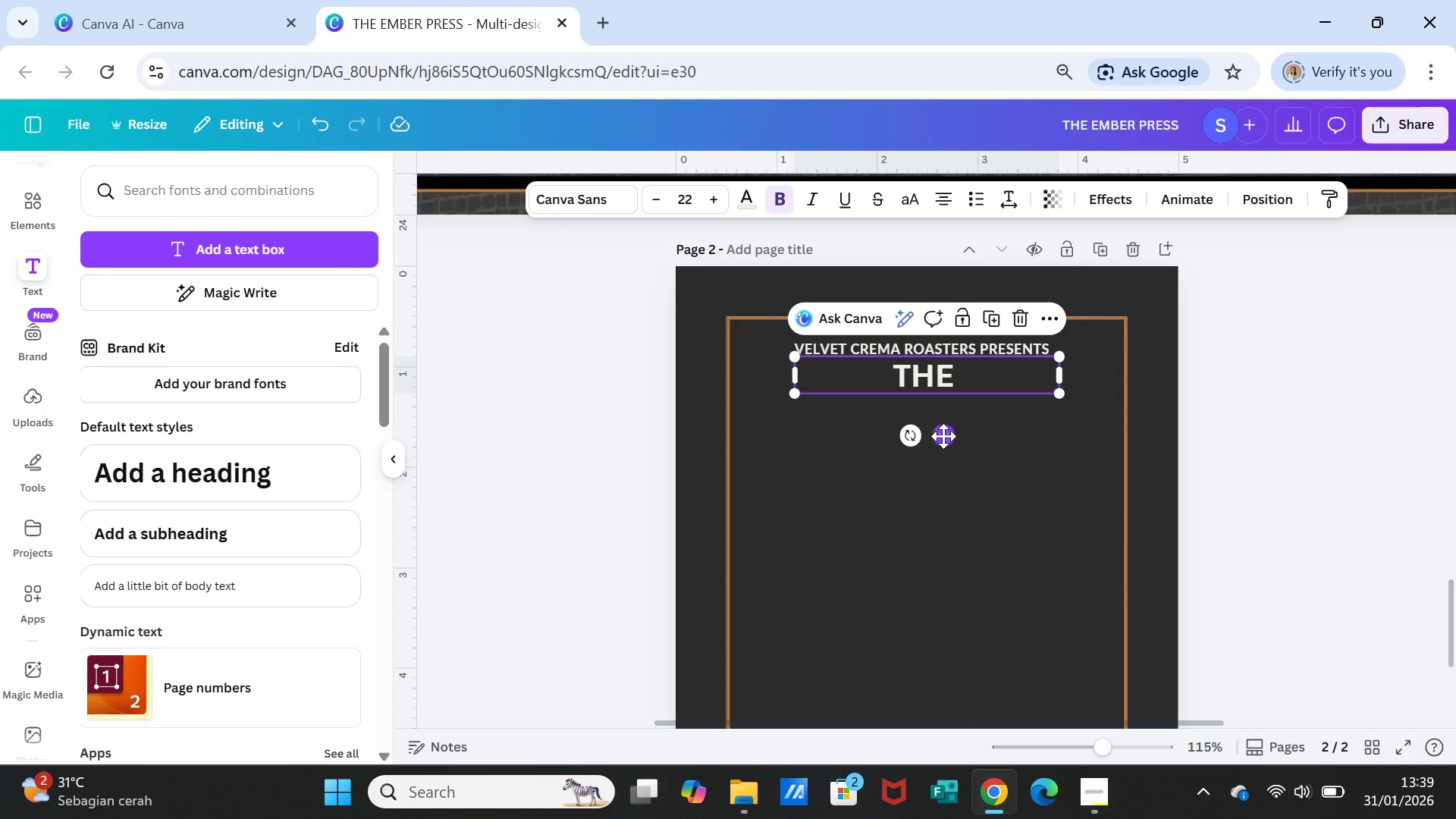 
left_click_drag(start_coordinate=[944, 436], to_coordinate=[946, 456])
 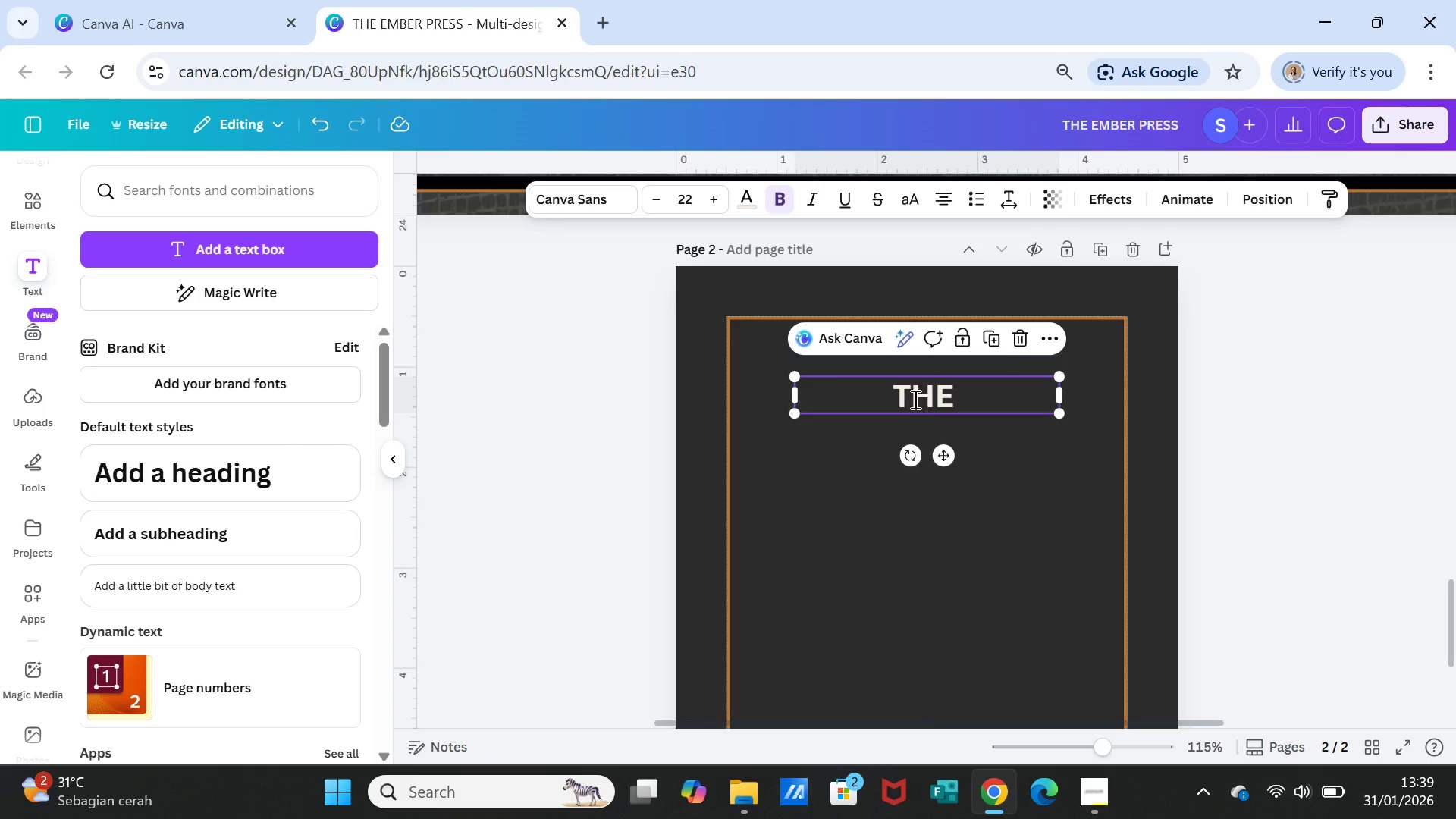 
double_click([914, 399])
 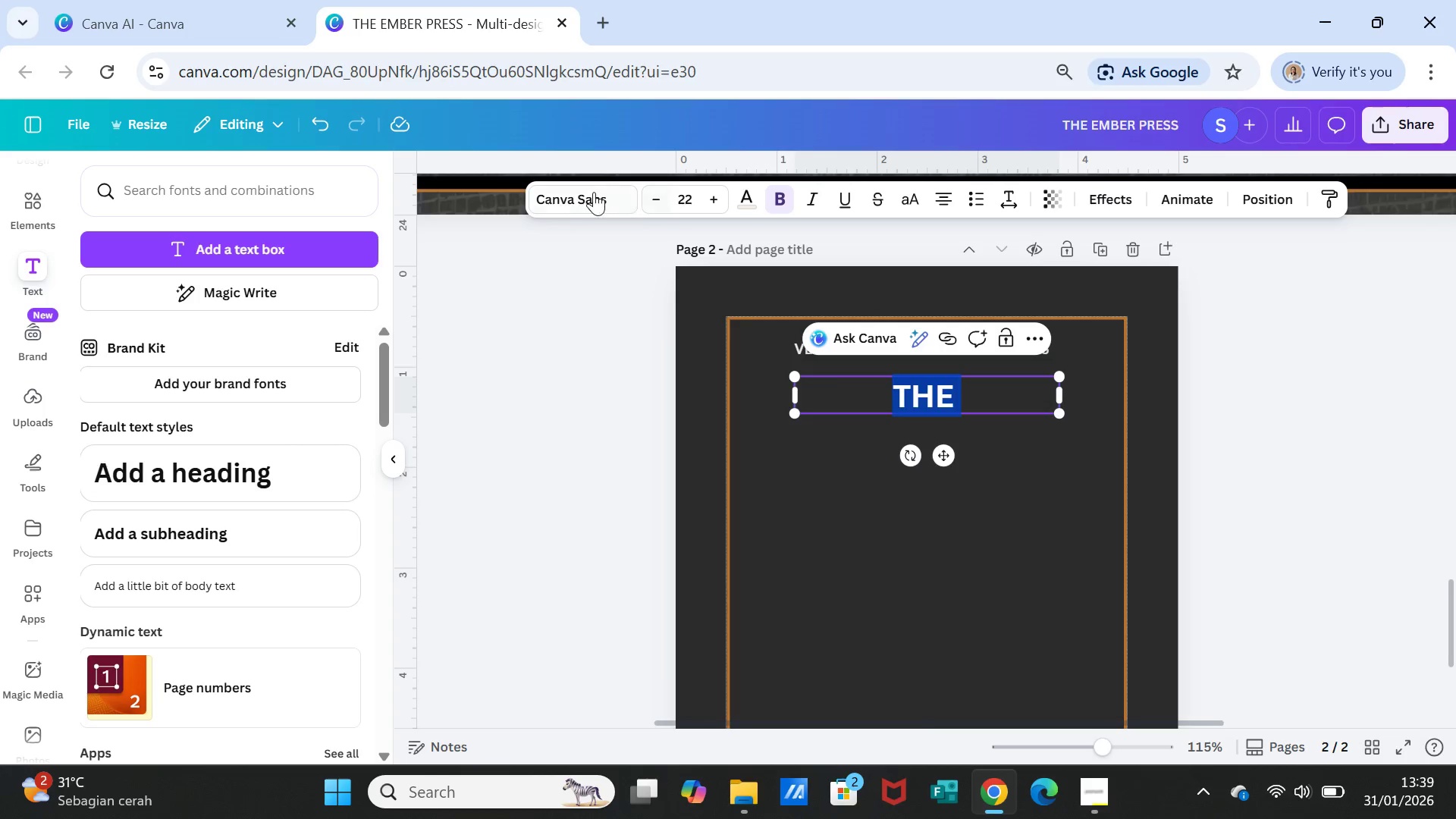 
left_click([593, 190])
 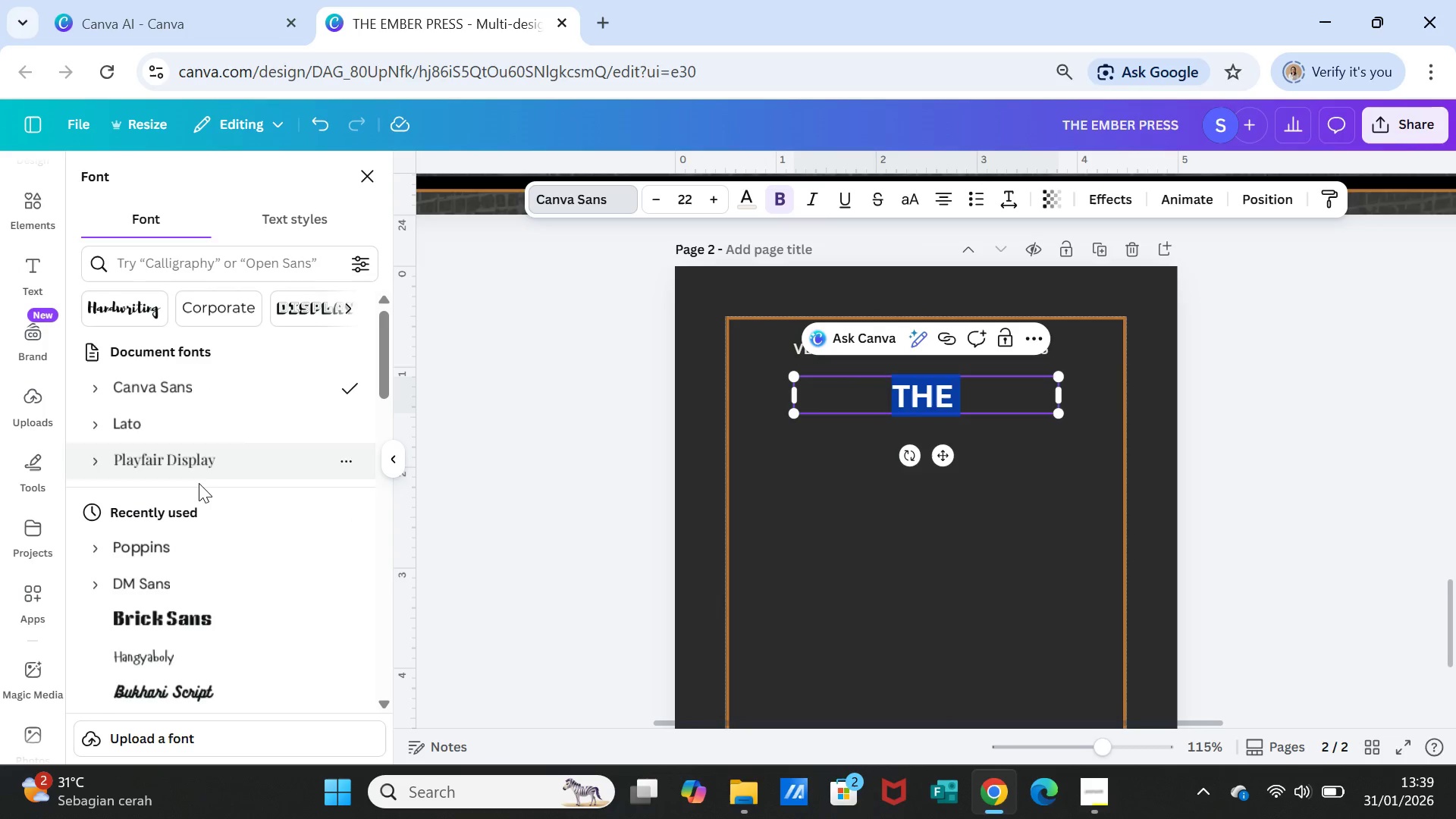 
left_click([194, 465])
 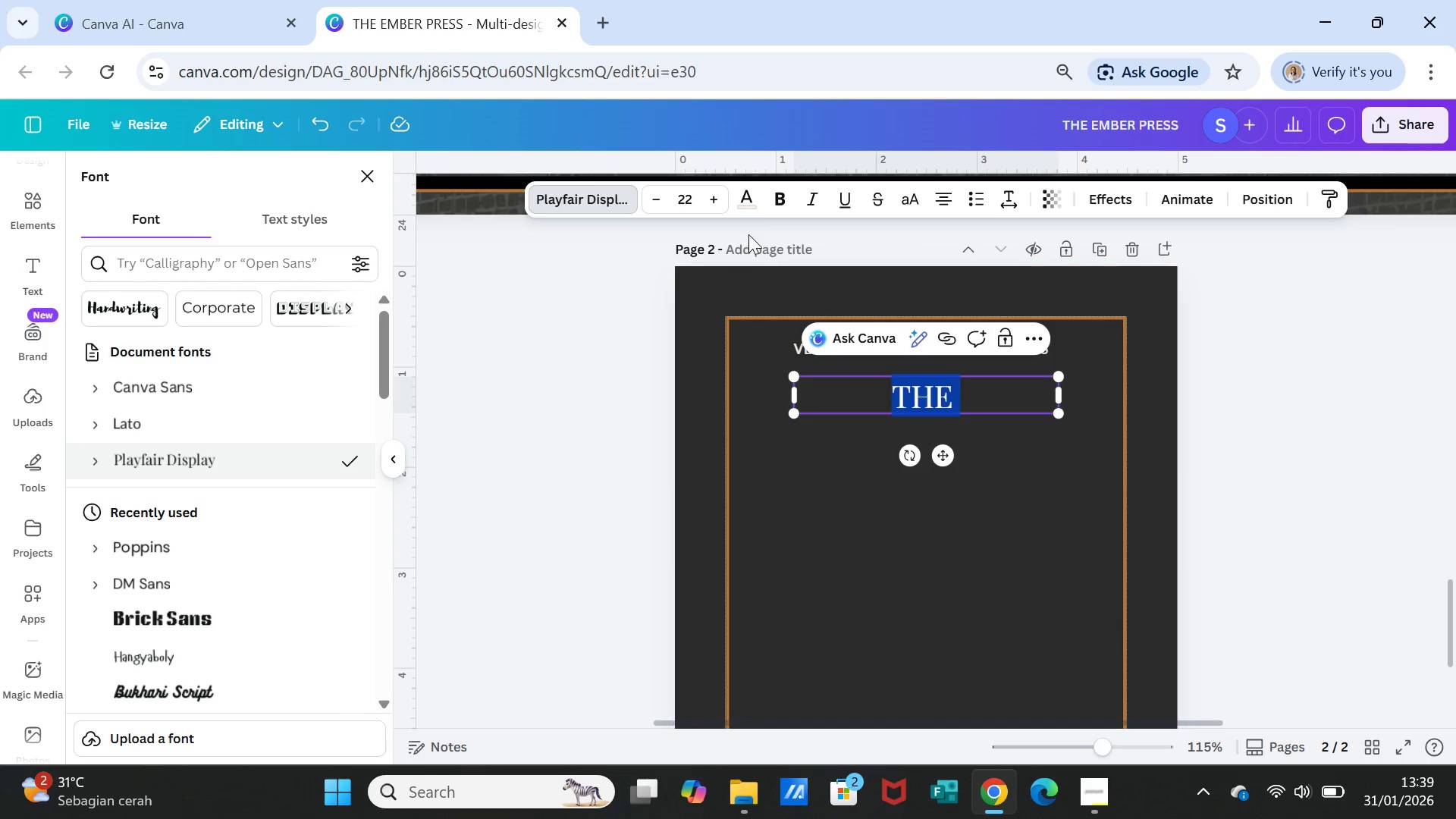 
left_click([752, 201])
 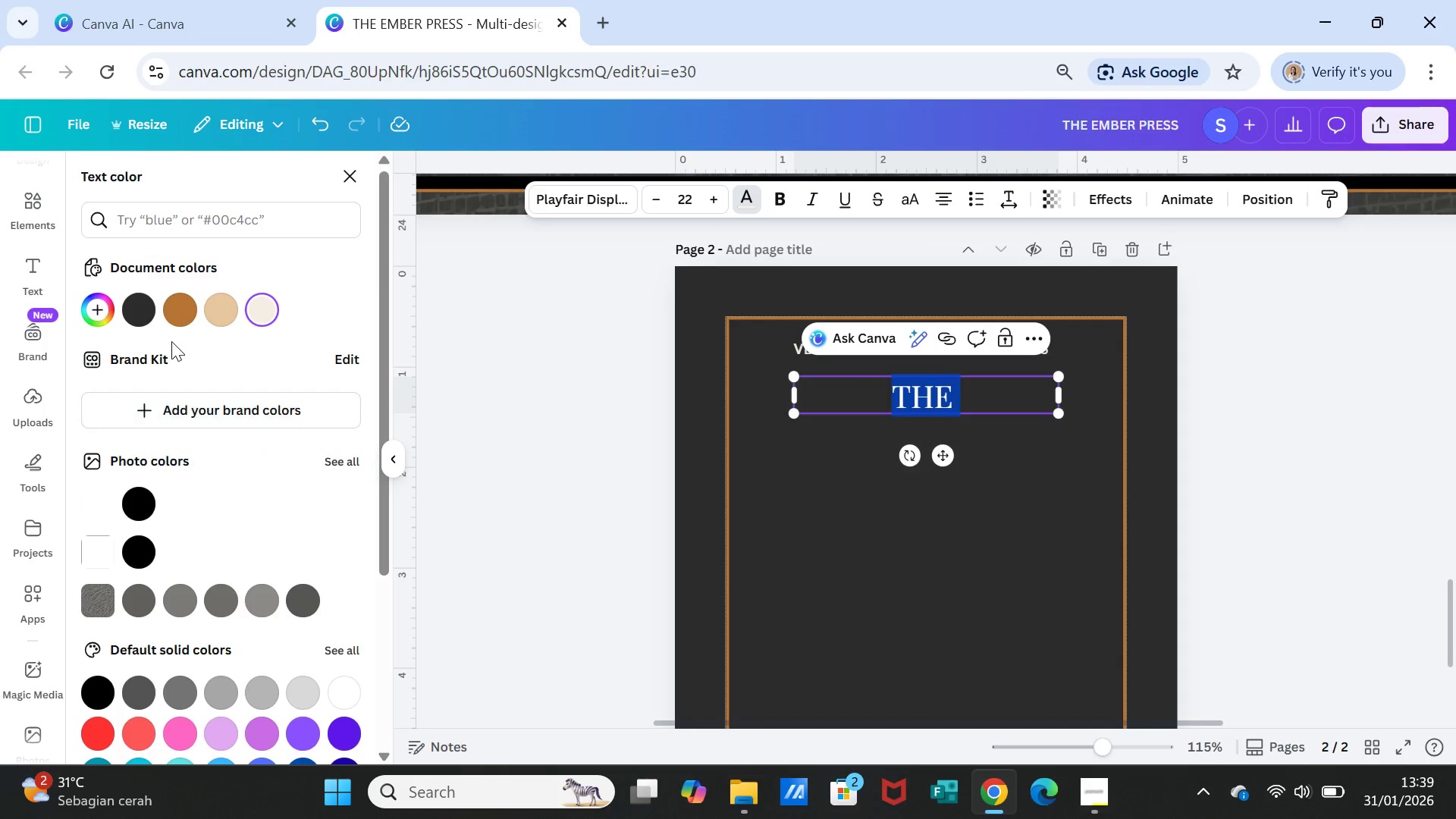 
left_click([171, 313])
 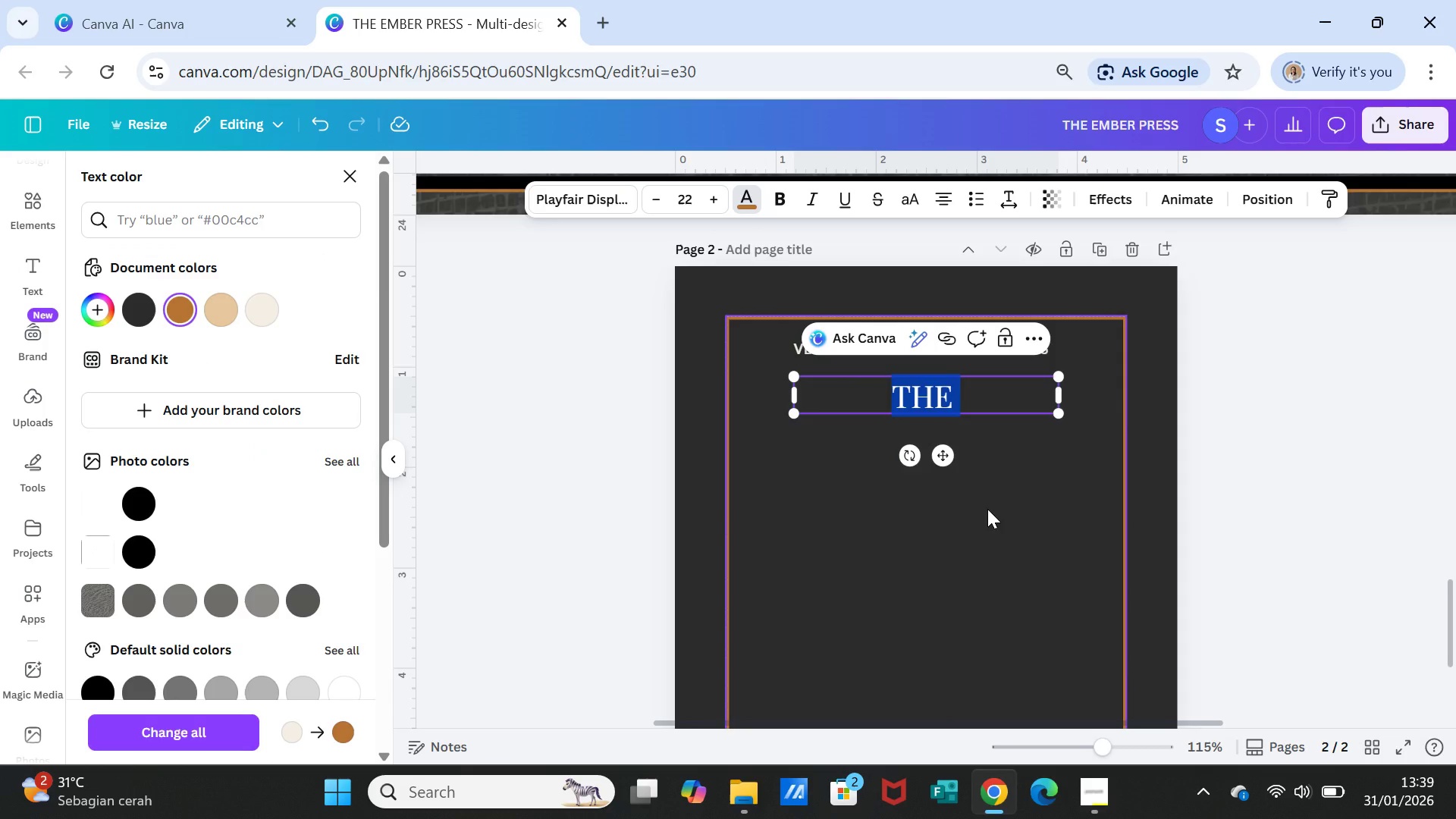 
left_click([987, 509])
 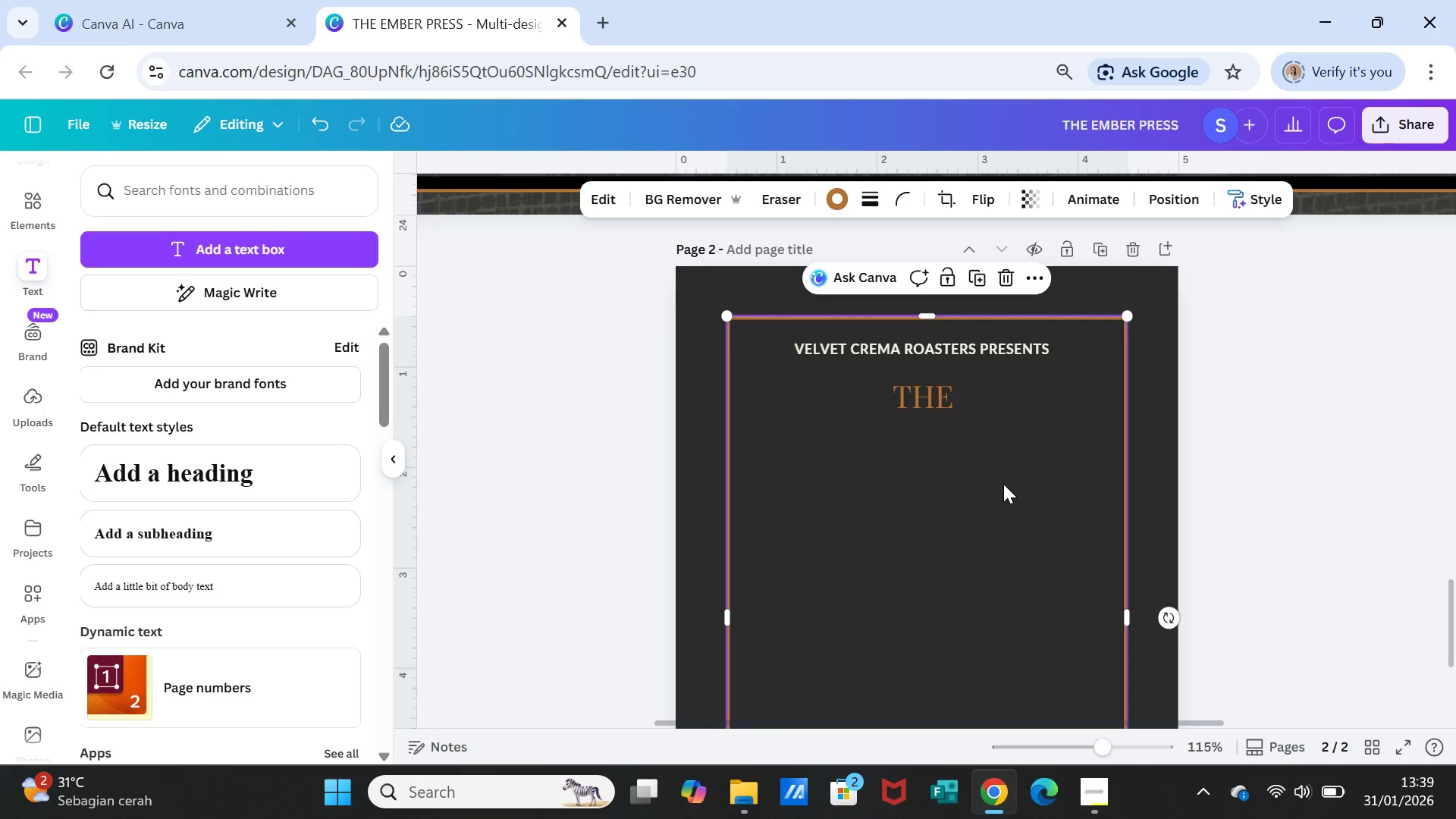 
left_click([1003, 484])
 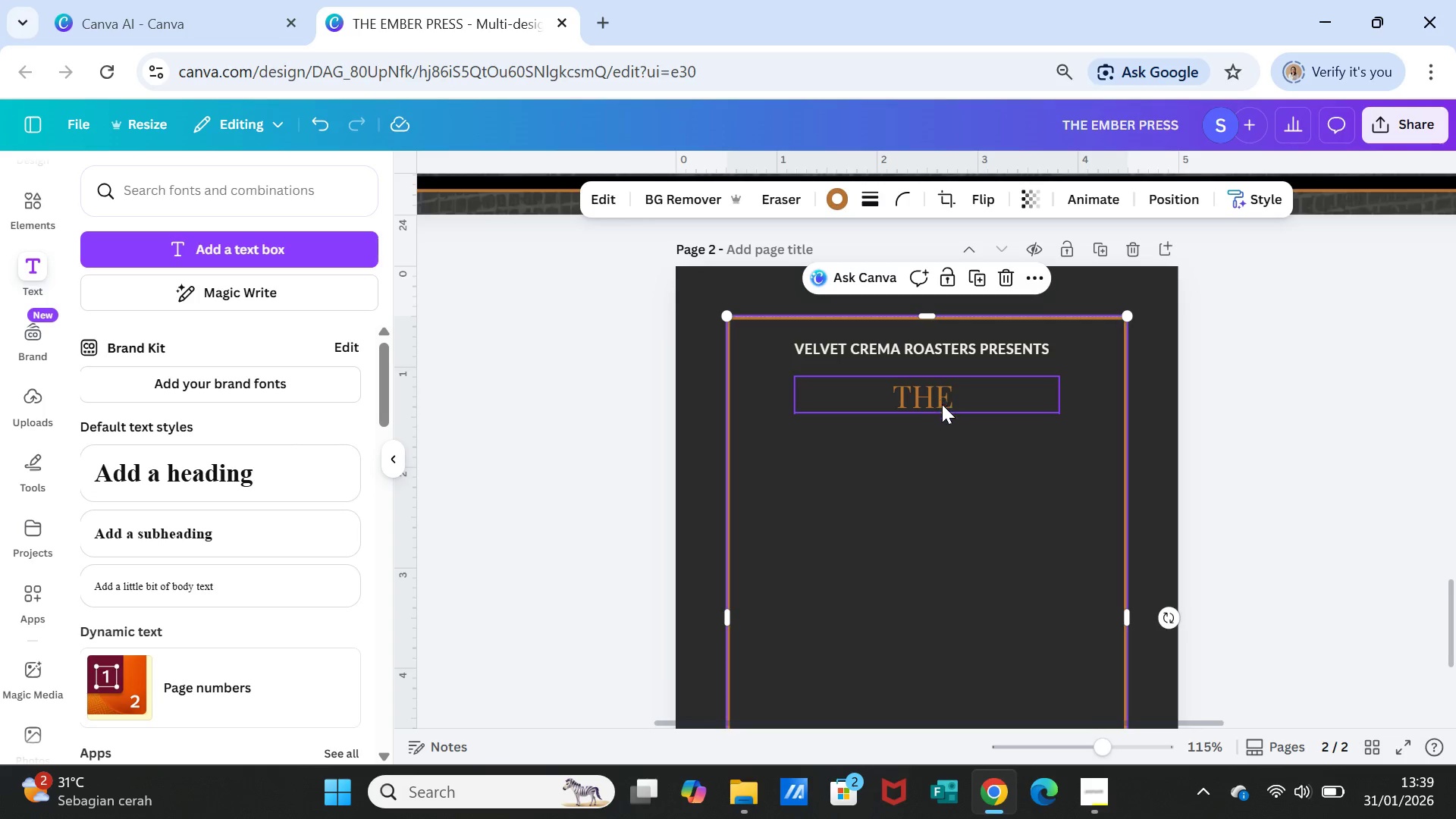 
scroll: coordinate [1032, 479], scroll_direction: up, amount: 20.0
 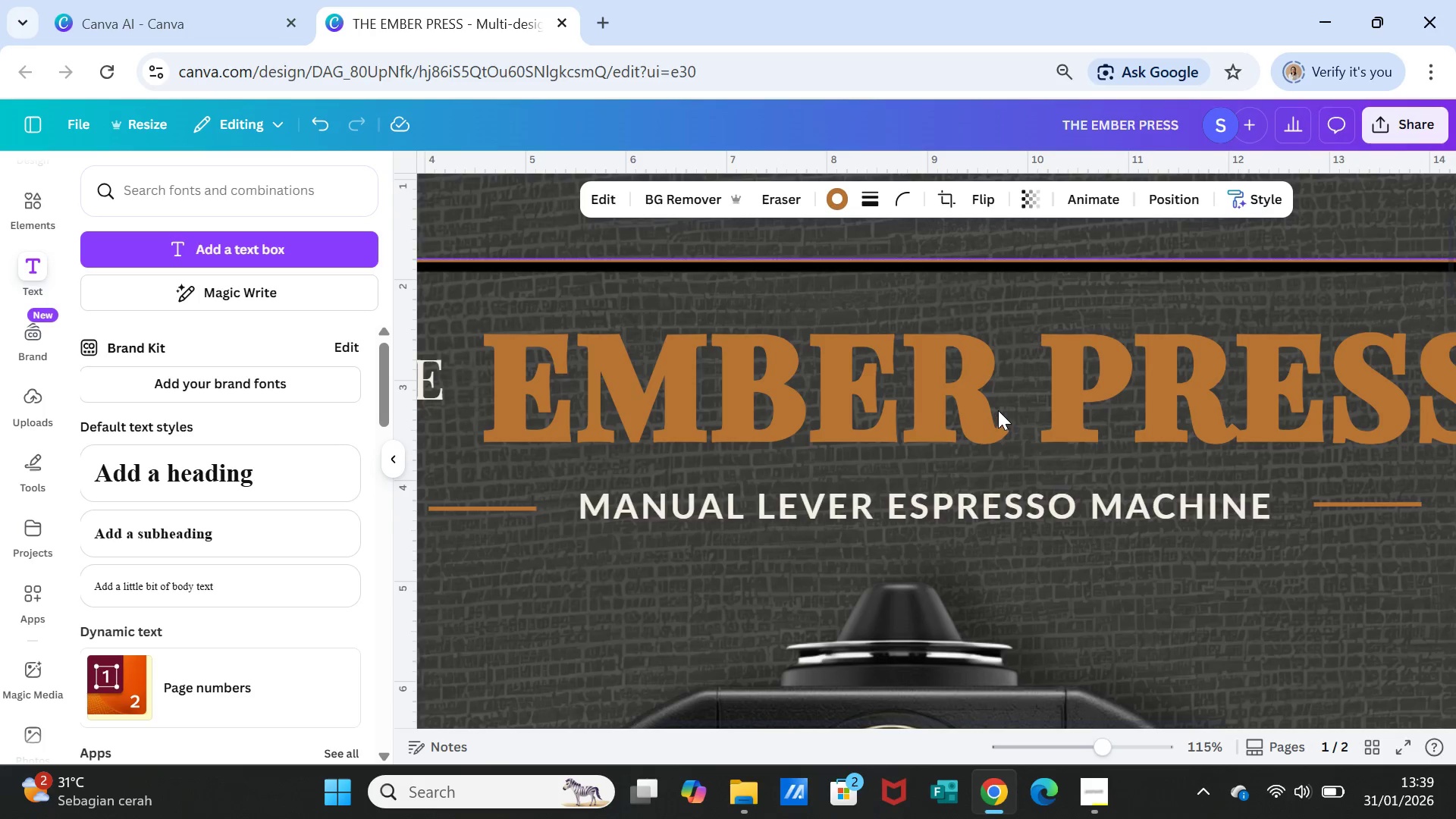 
left_click([995, 407])
 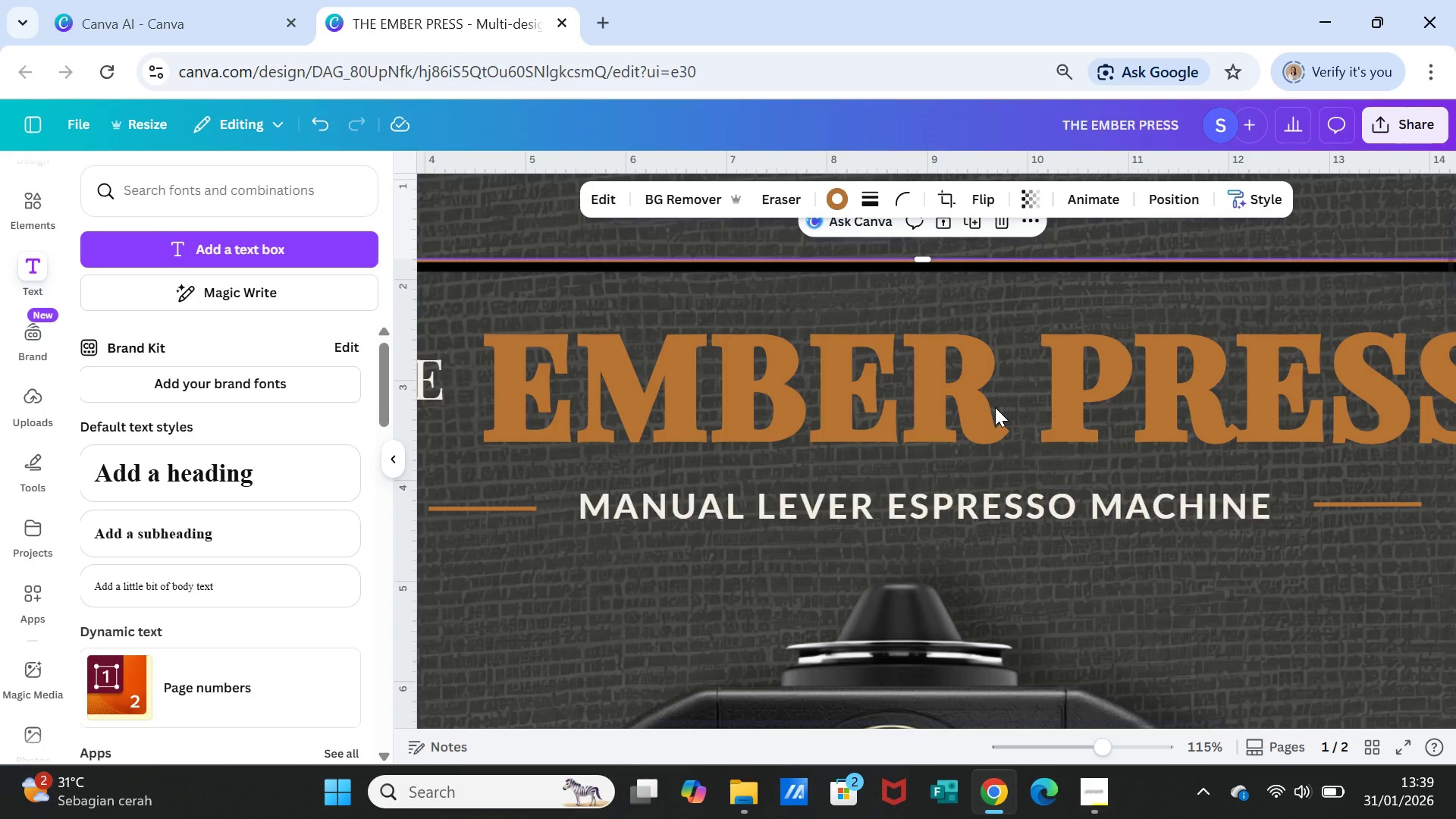 
left_click([995, 407])
 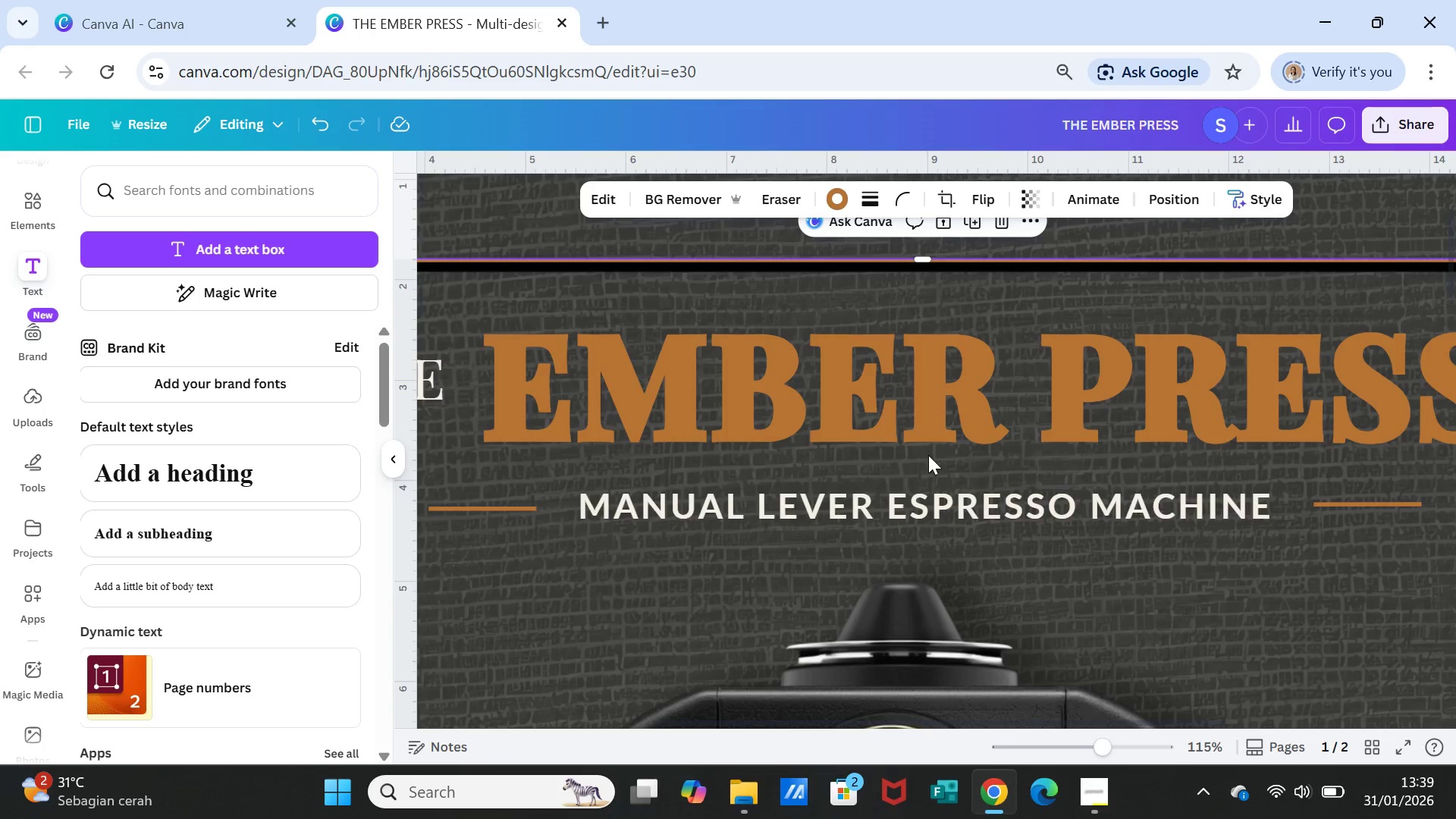 
left_click([928, 442])
 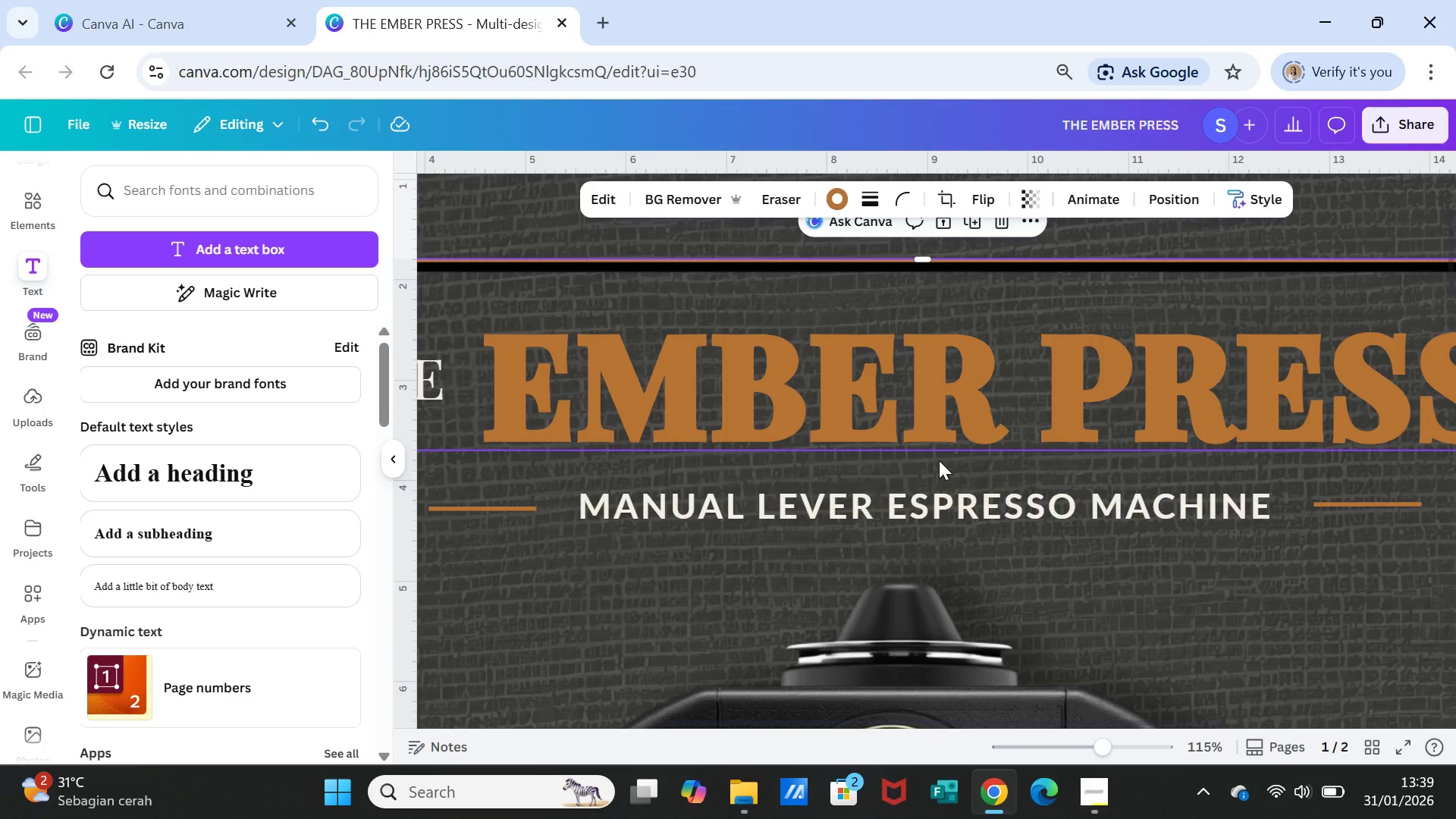 
left_click([939, 460])
 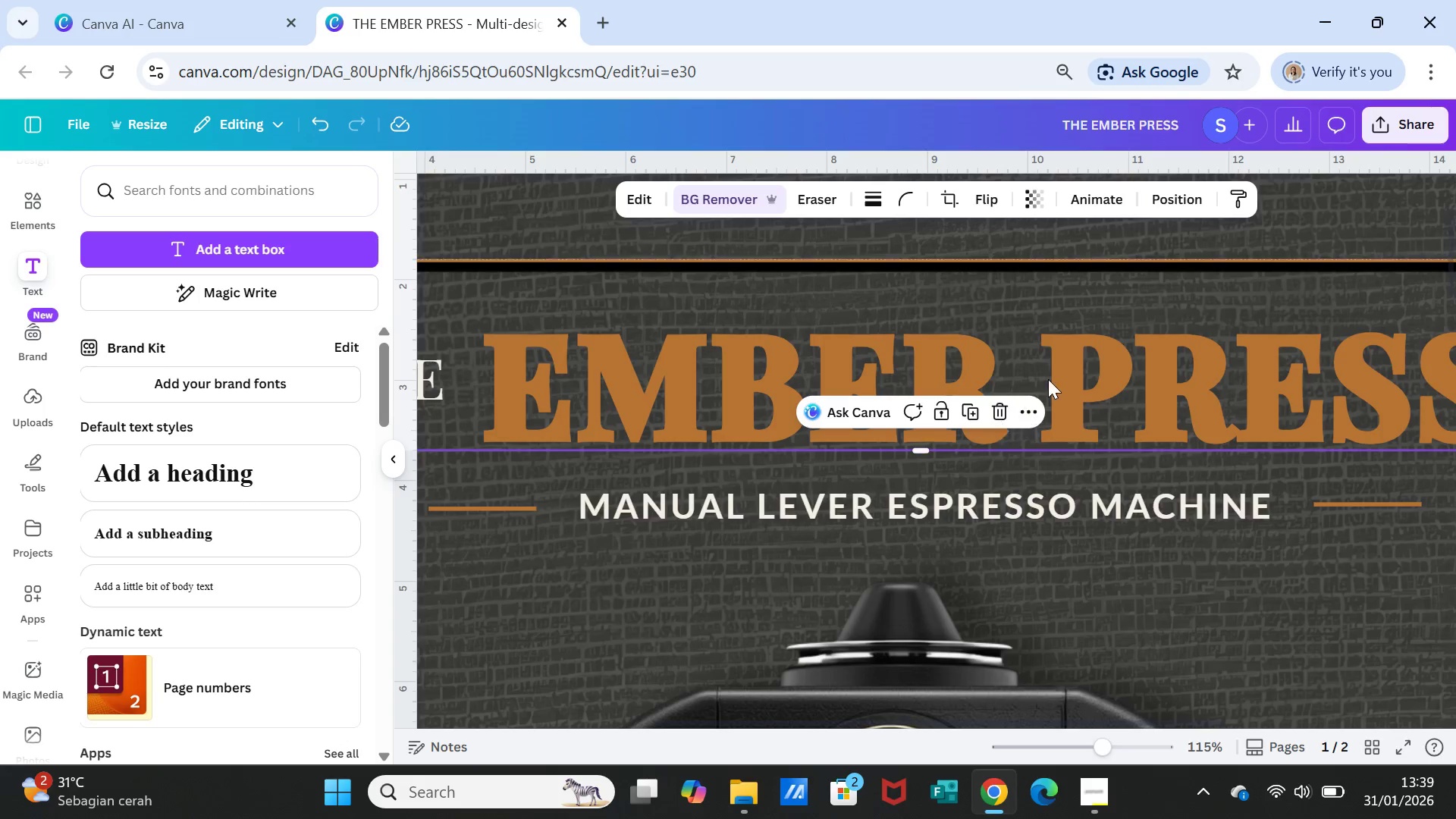 
left_click([1050, 377])
 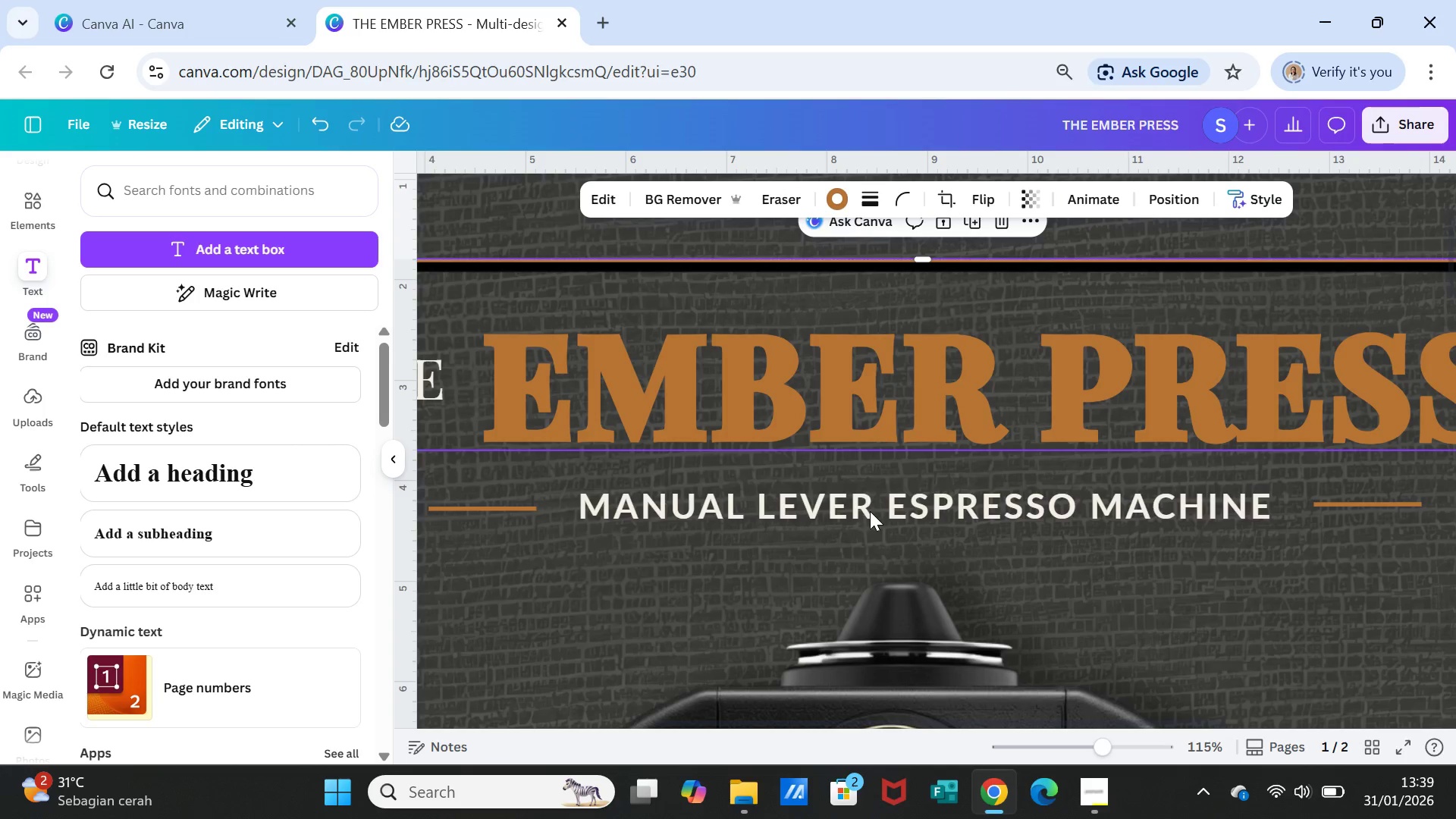 
right_click([856, 342])
 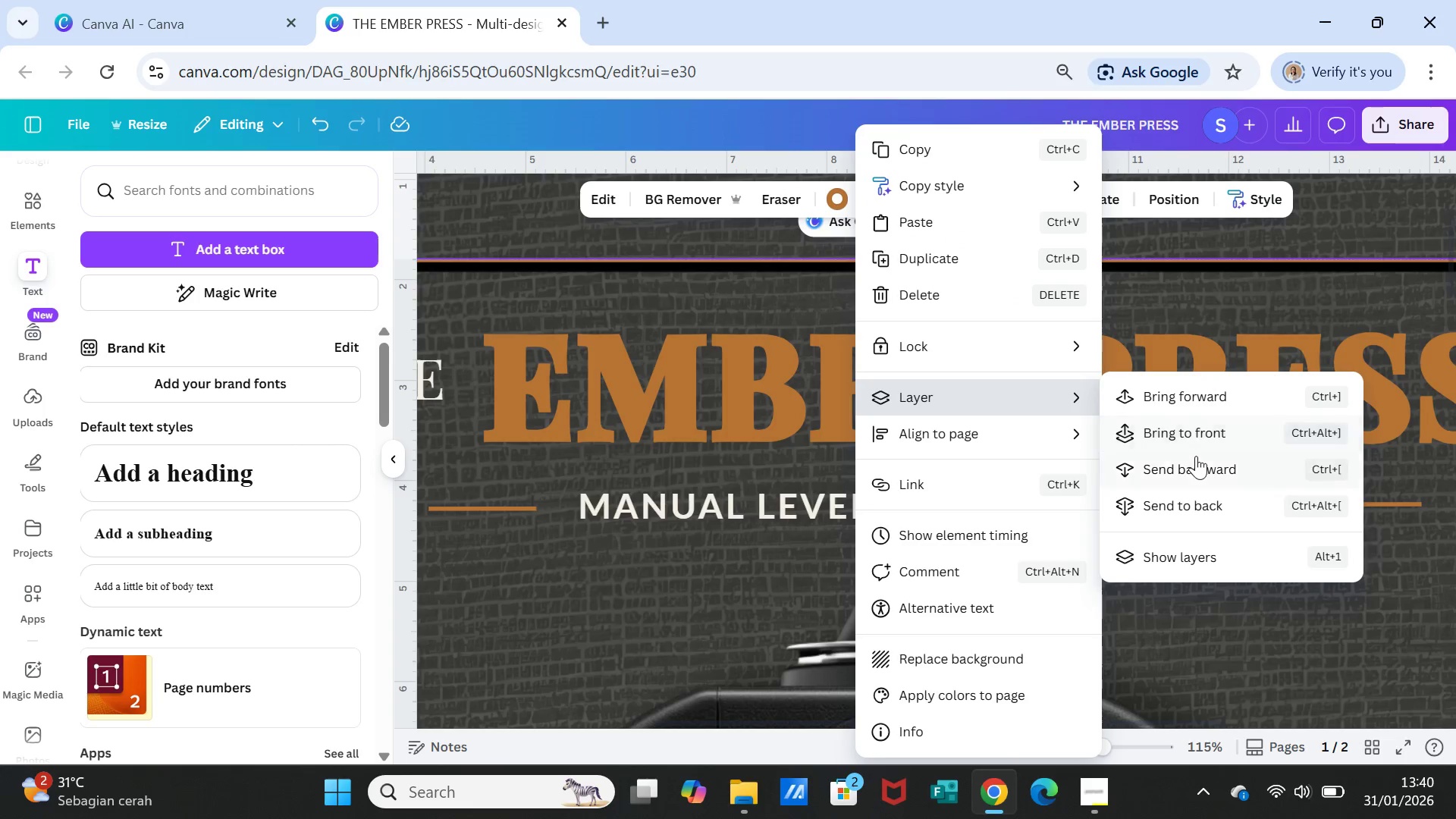 
wait(6.92)
 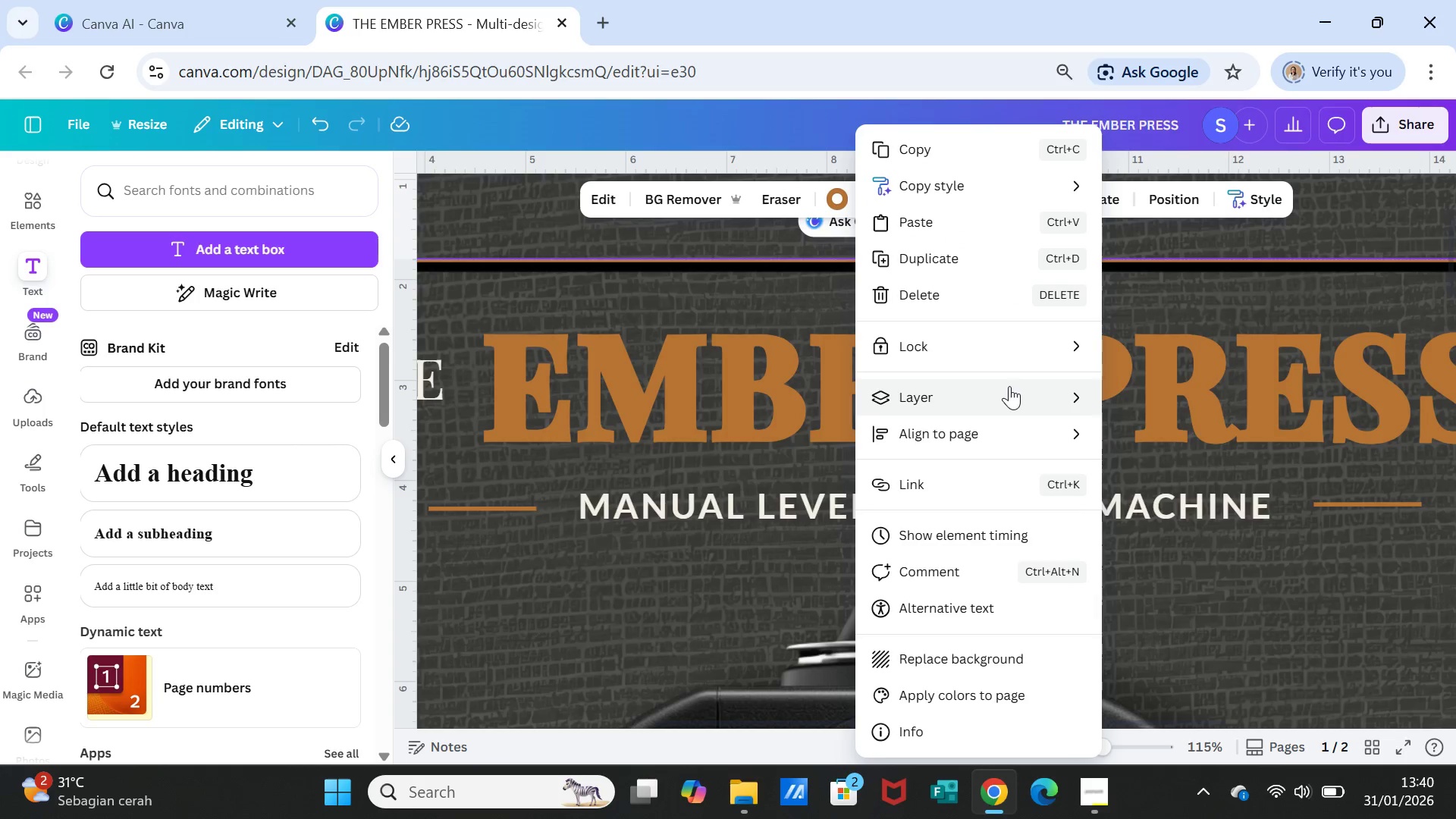 
left_click([1197, 469])
 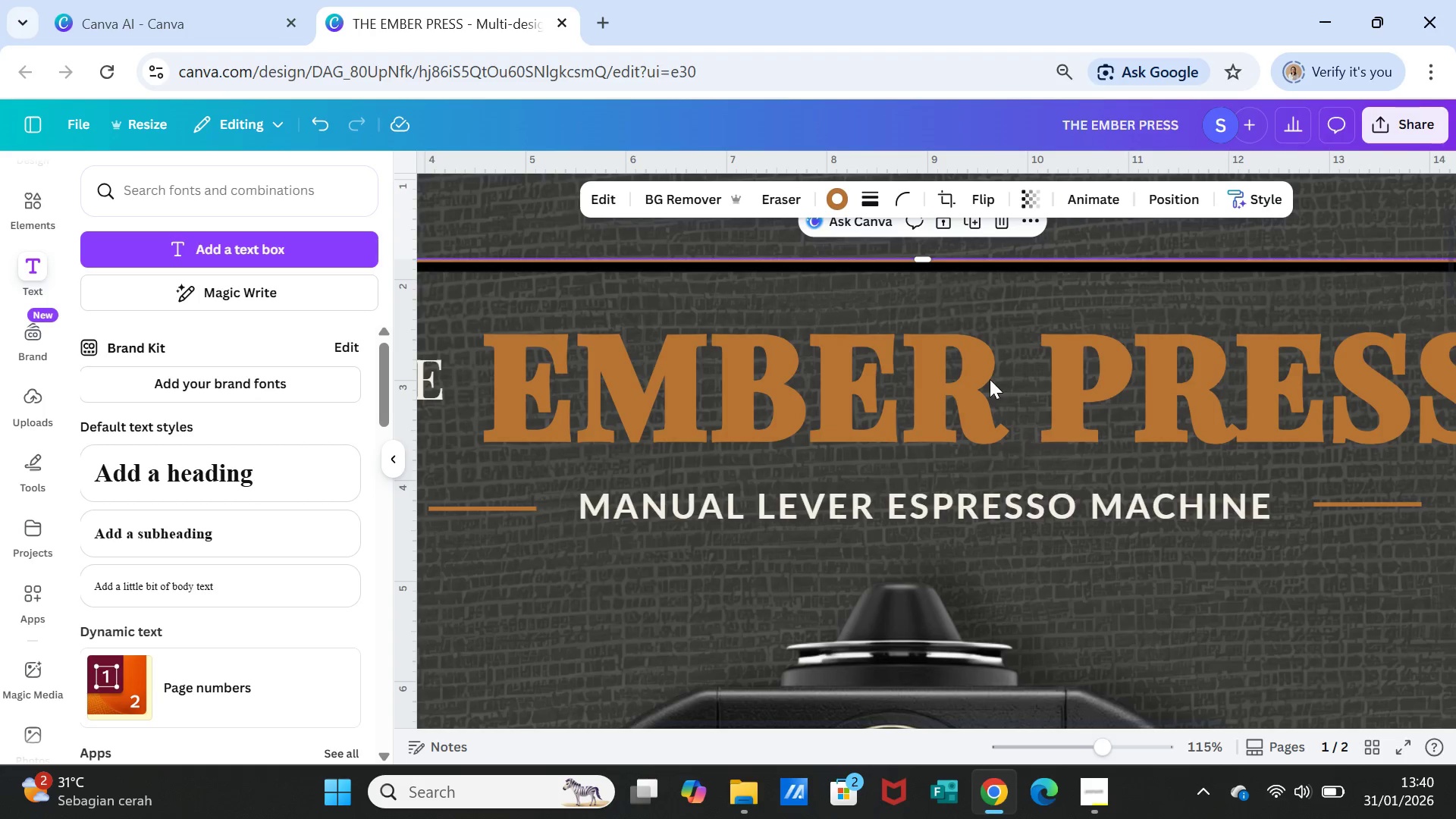 
left_click([987, 377])
 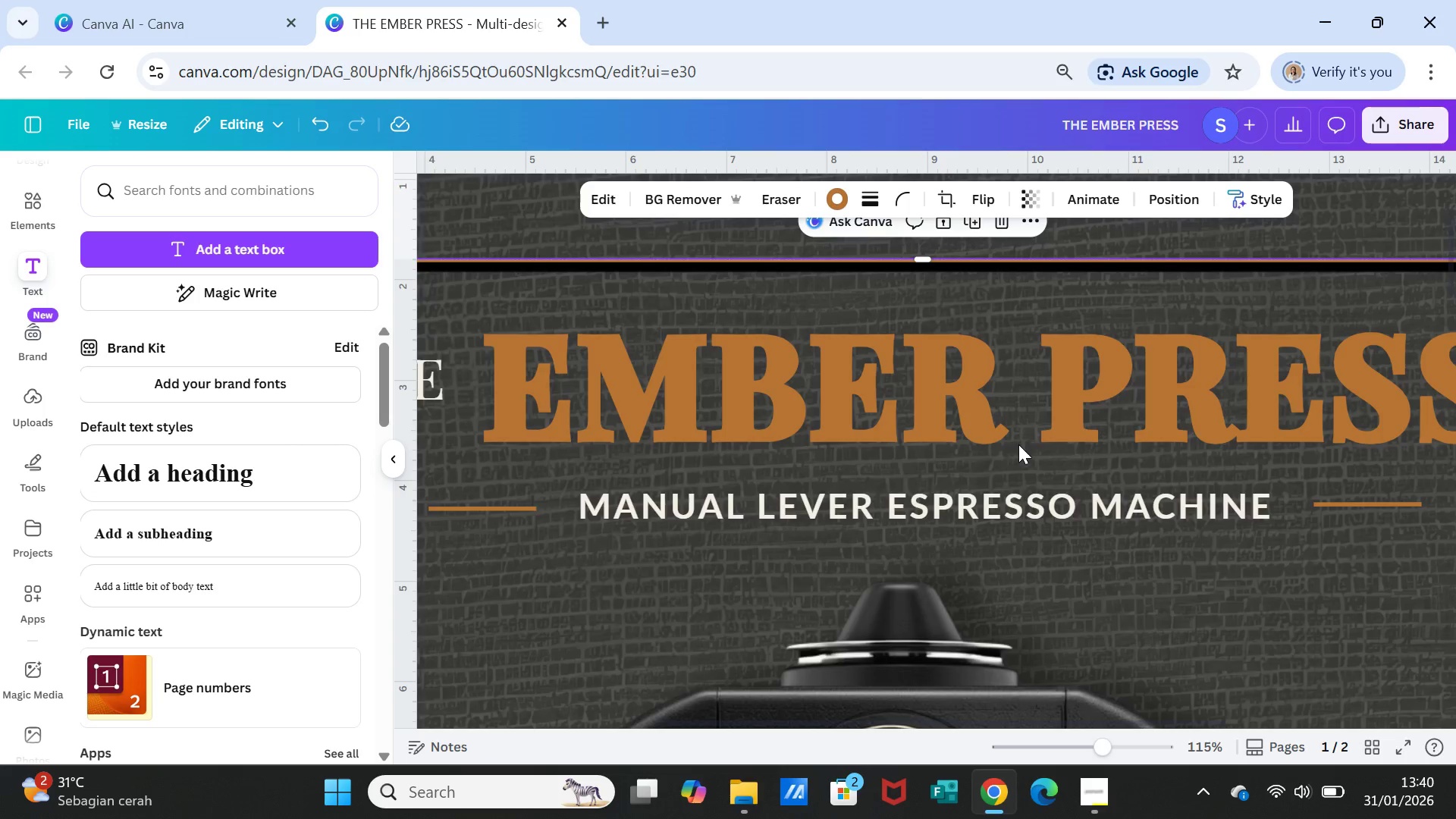 
scroll: coordinate [1018, 444], scroll_direction: up, amount: 3.0
 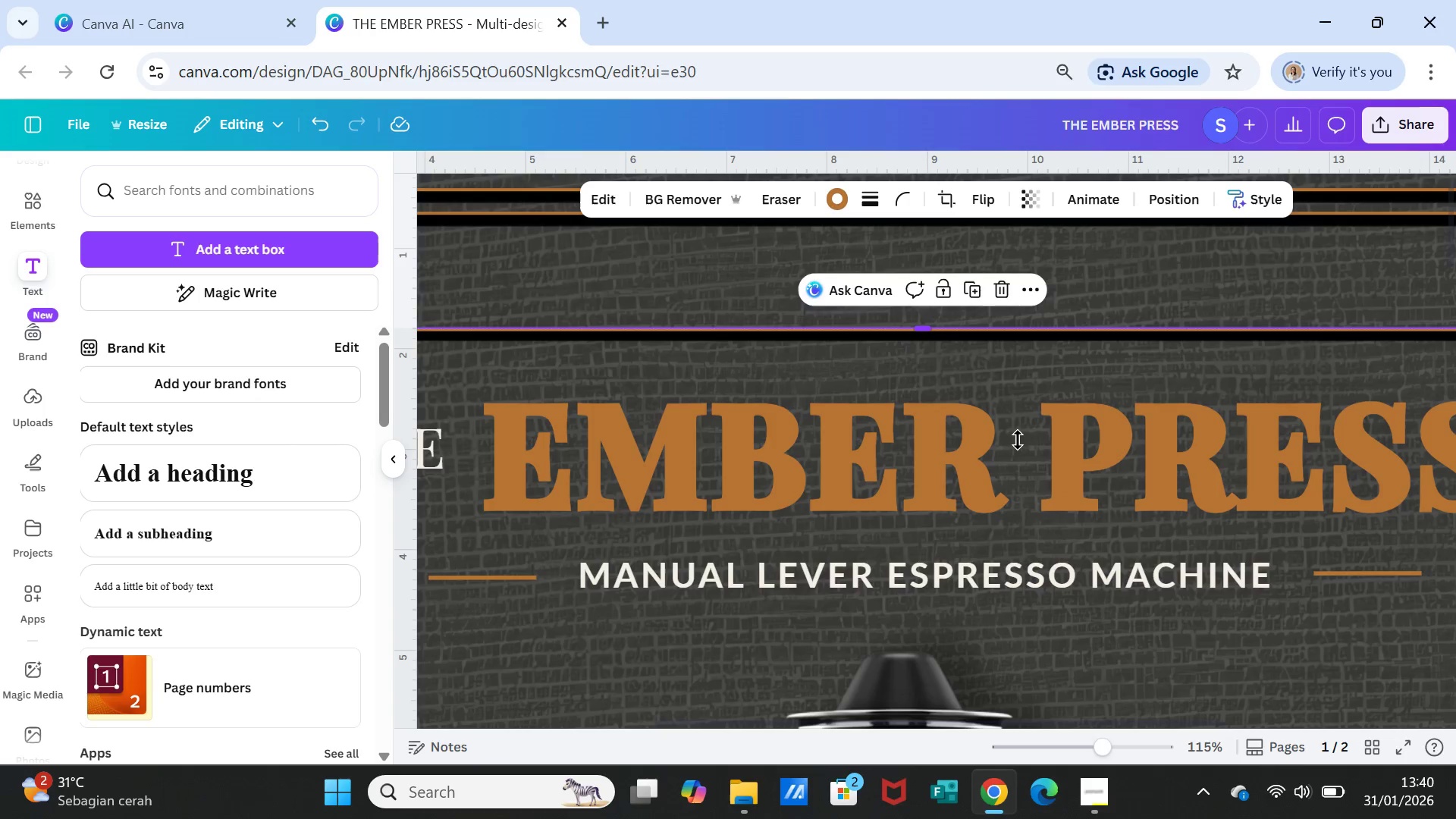 
scroll: coordinate [1018, 440], scroll_direction: down, amount: 1.0
 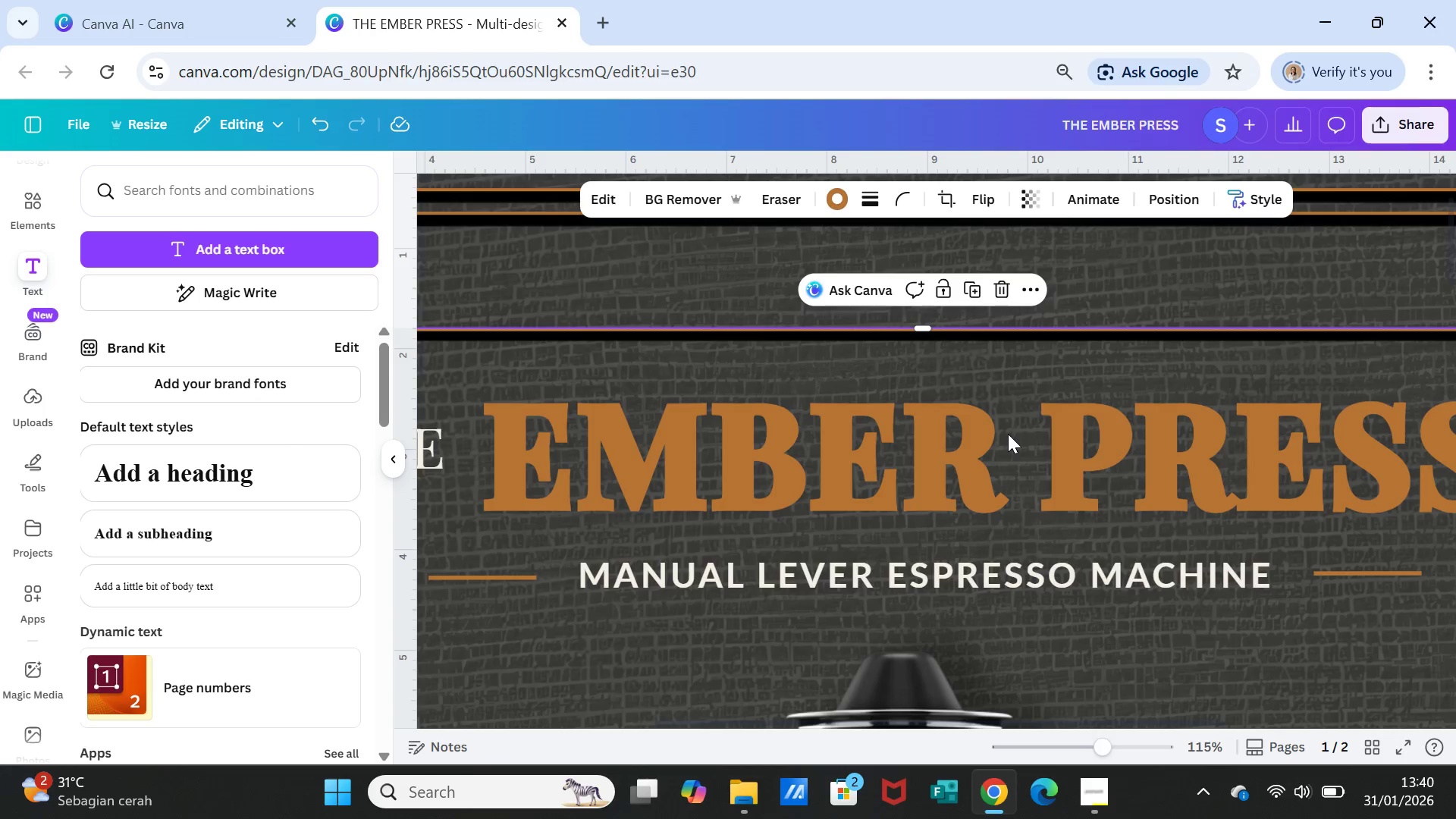 
double_click([1008, 434])
 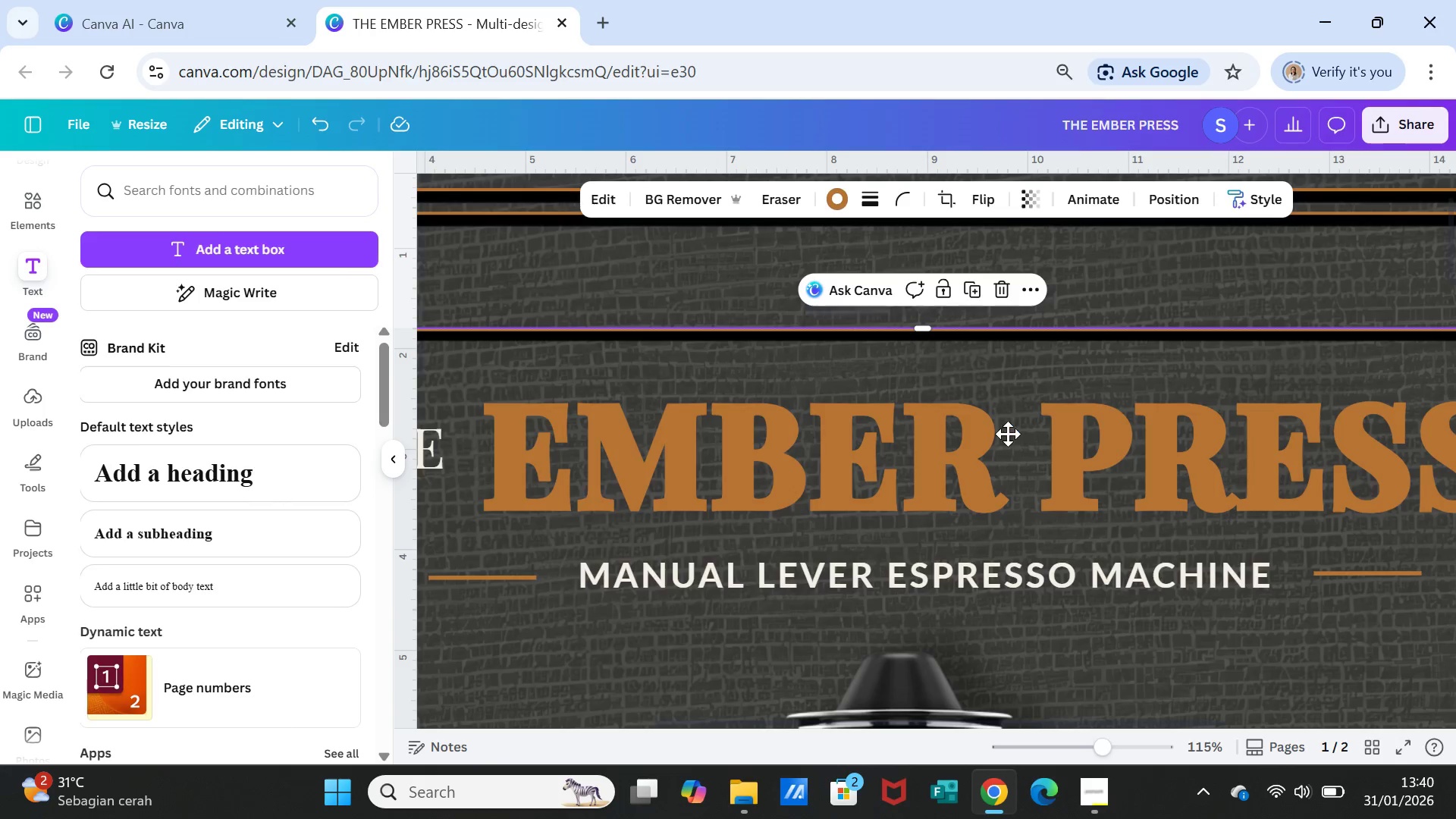 
triple_click([1008, 434])
 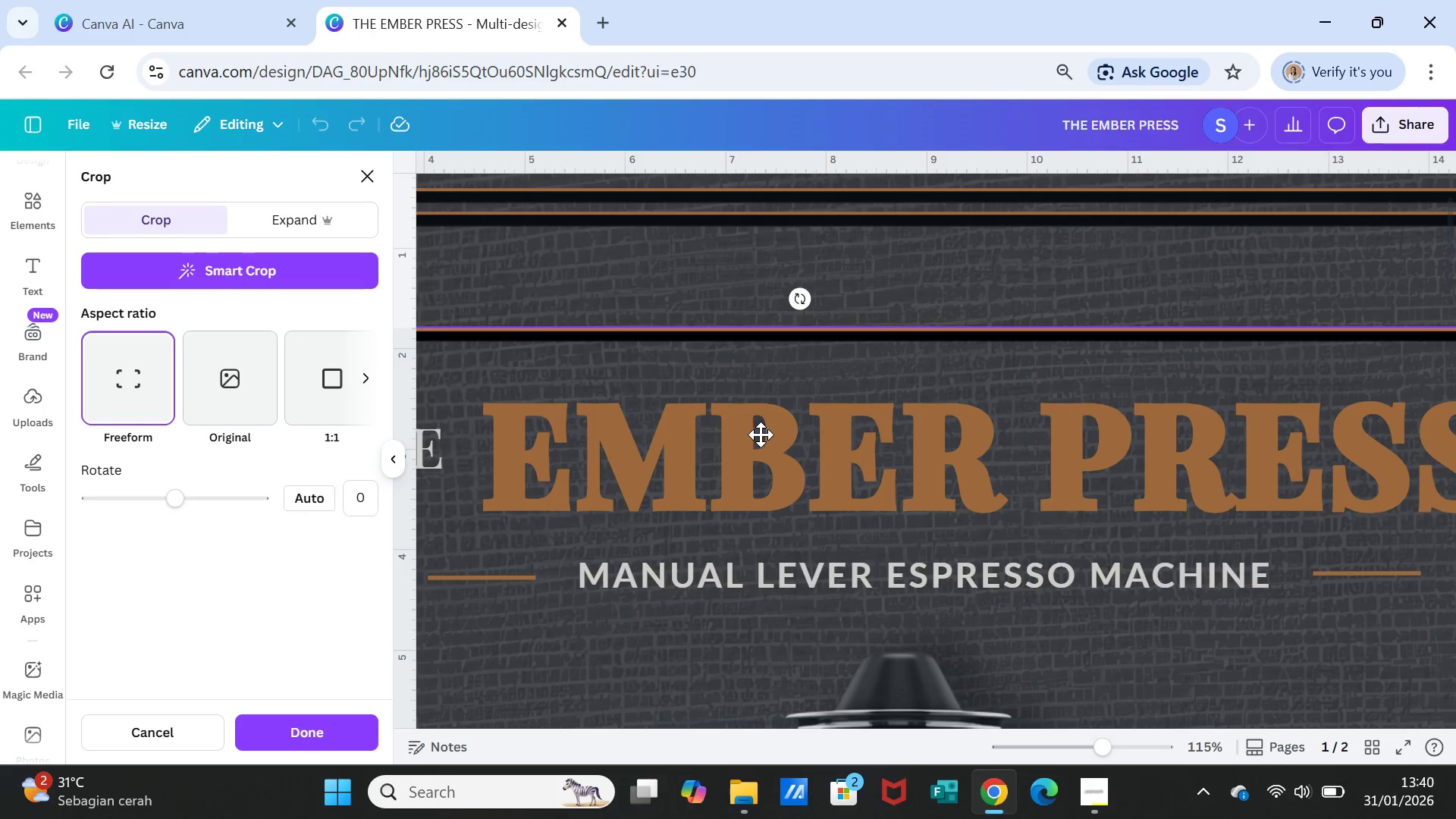 
left_click([762, 444])
 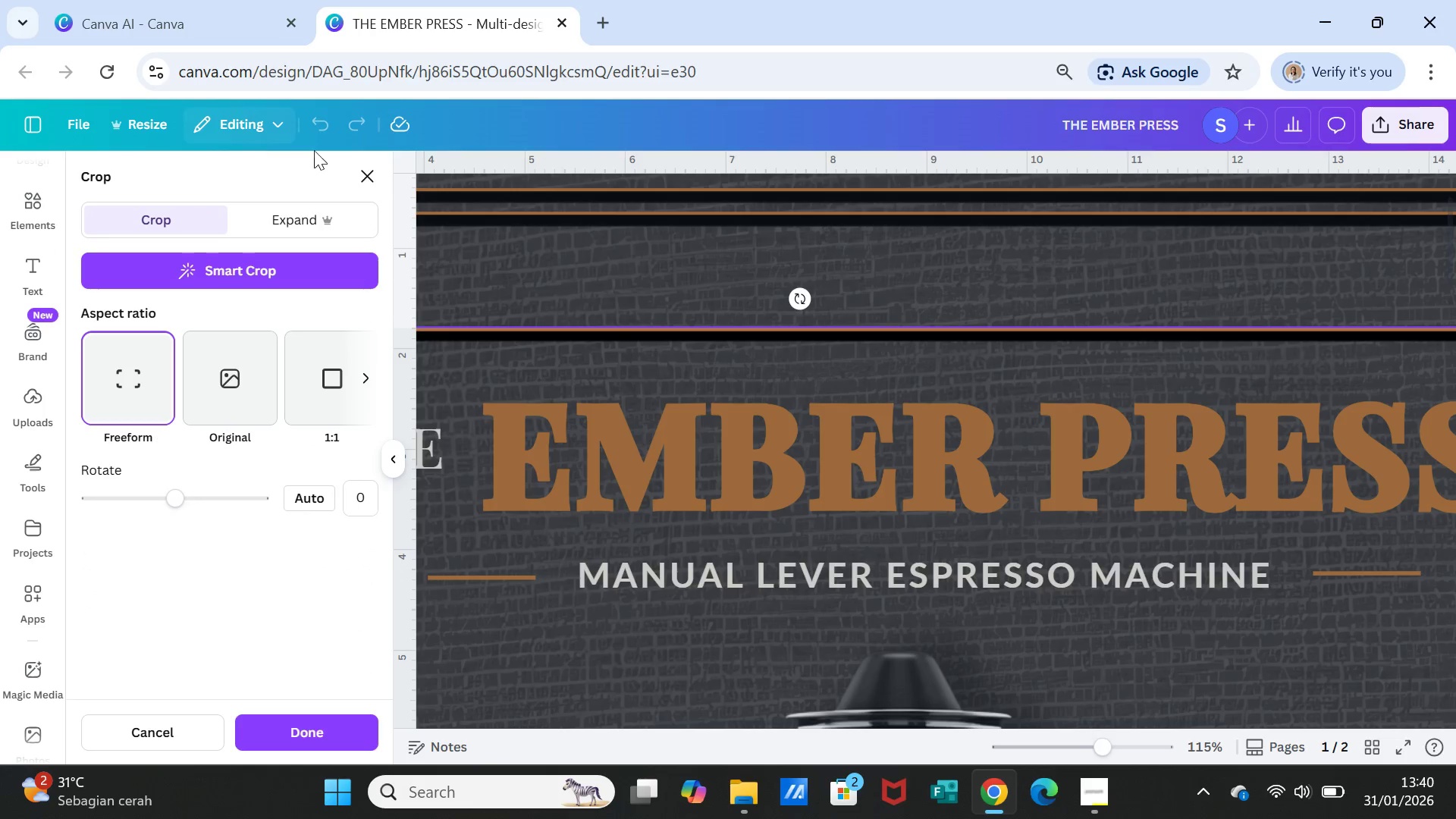 
left_click_drag(start_coordinate=[596, 406], to_coordinate=[596, 410])
 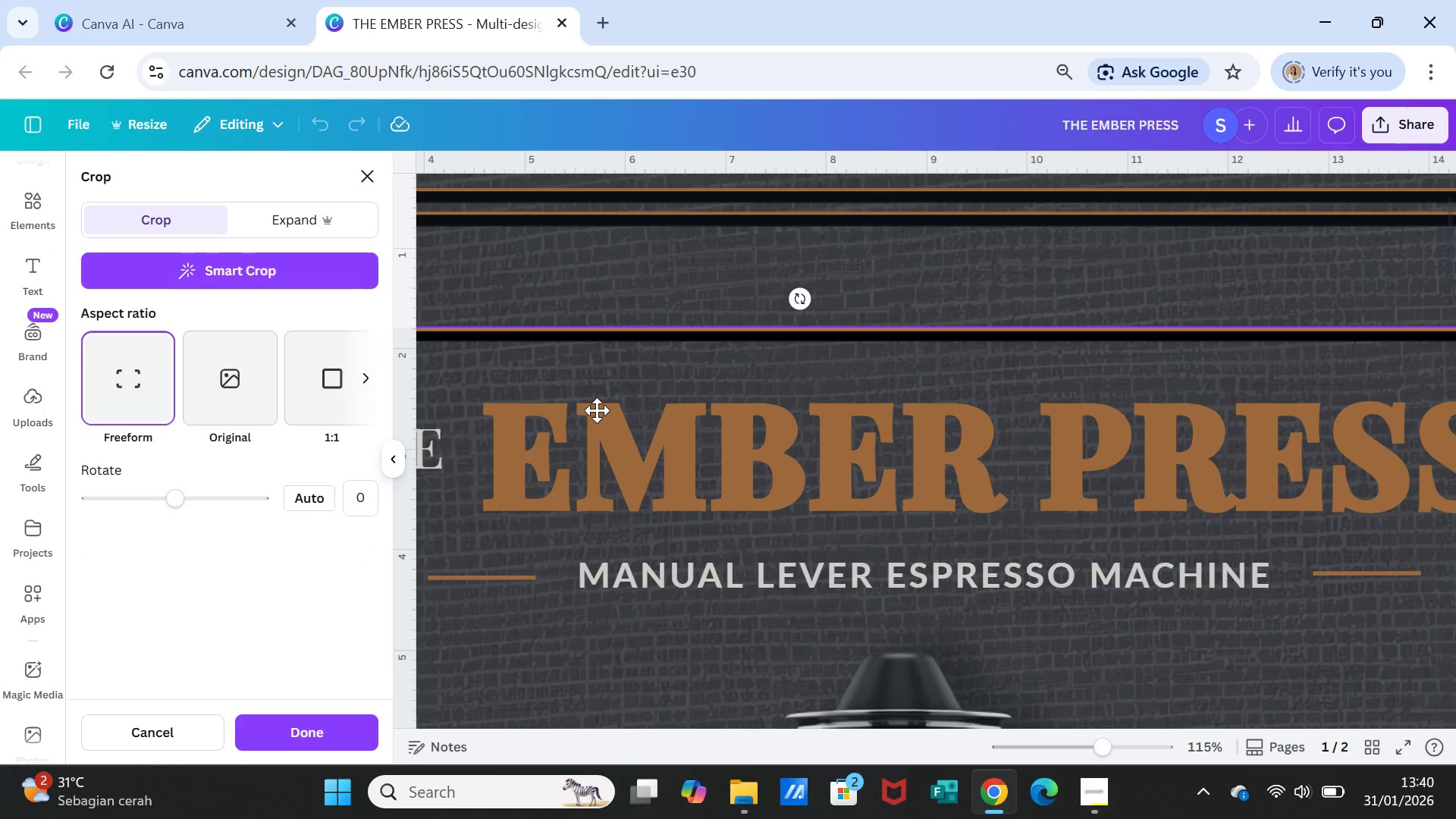 
key(Escape)
 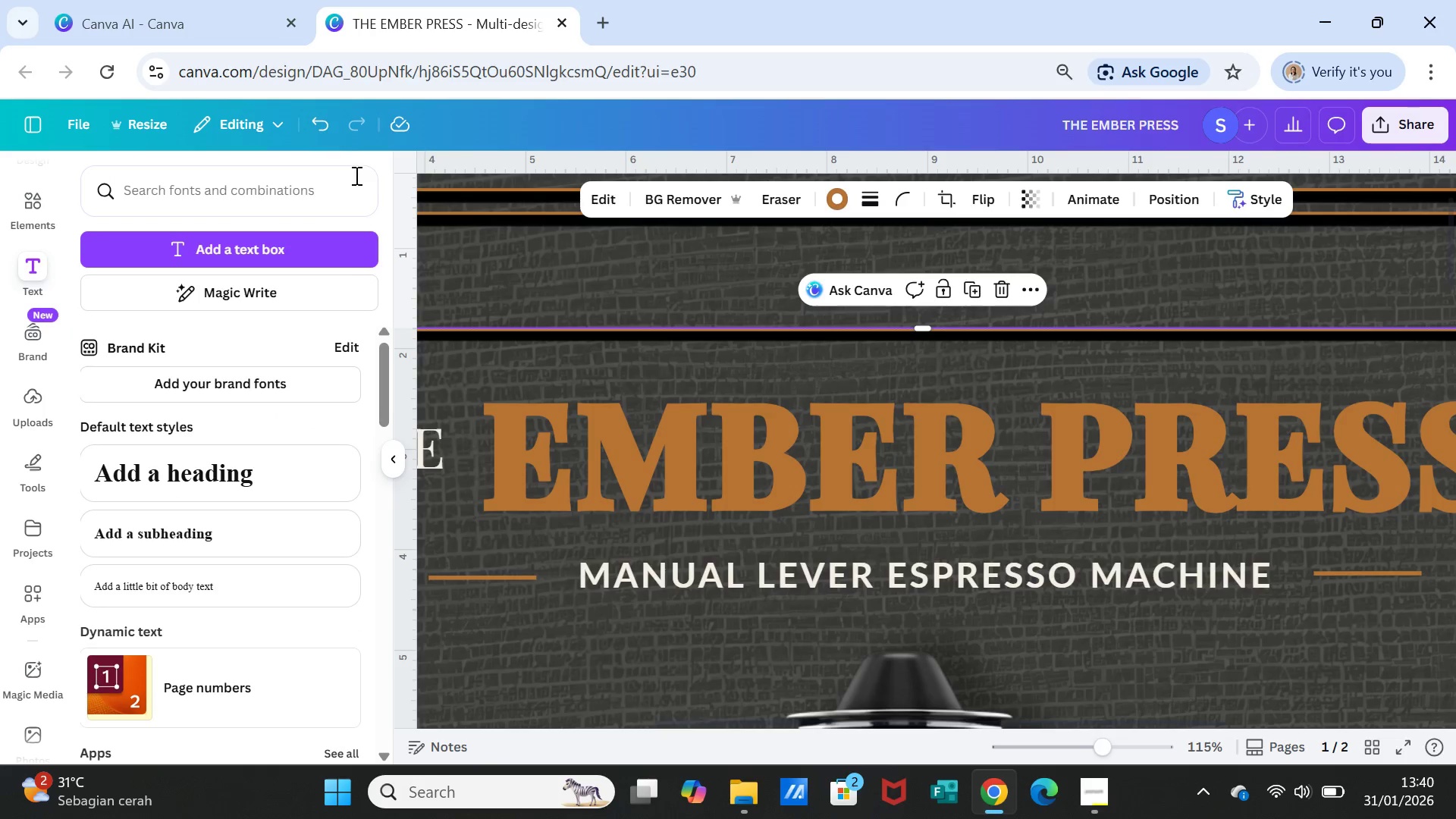 
key(Escape)
 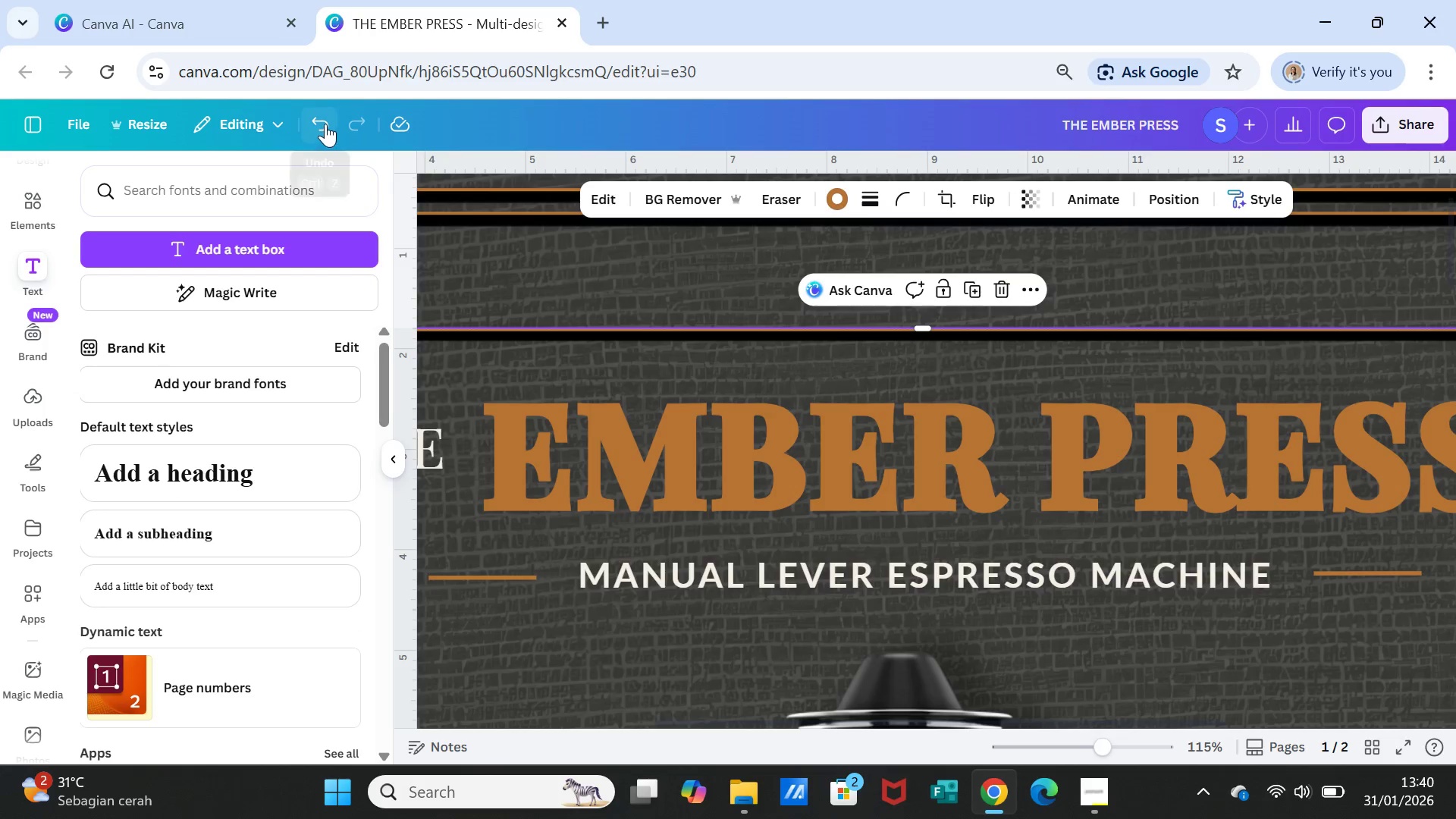 
left_click([325, 124])
 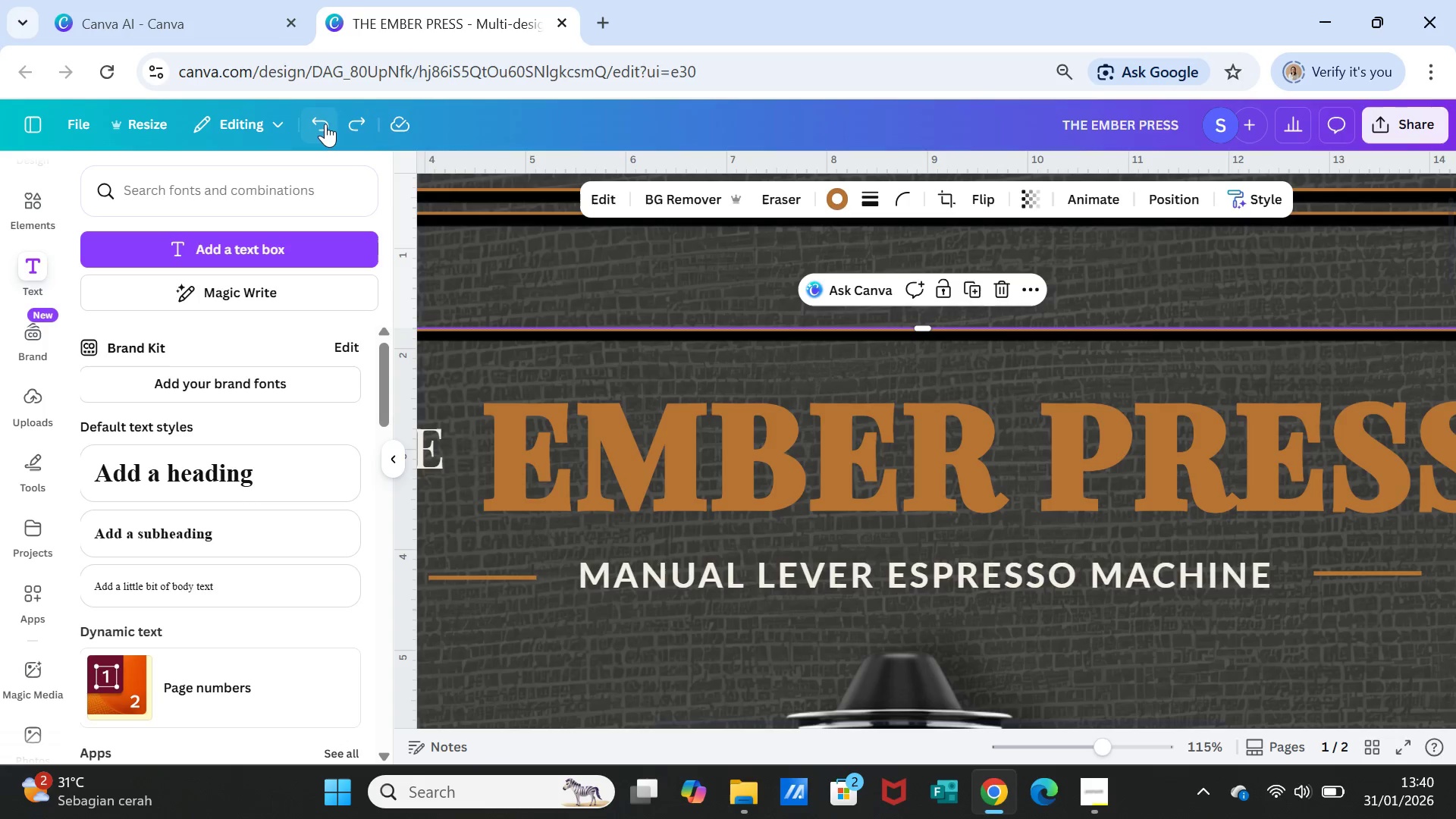 
left_click([325, 124])
 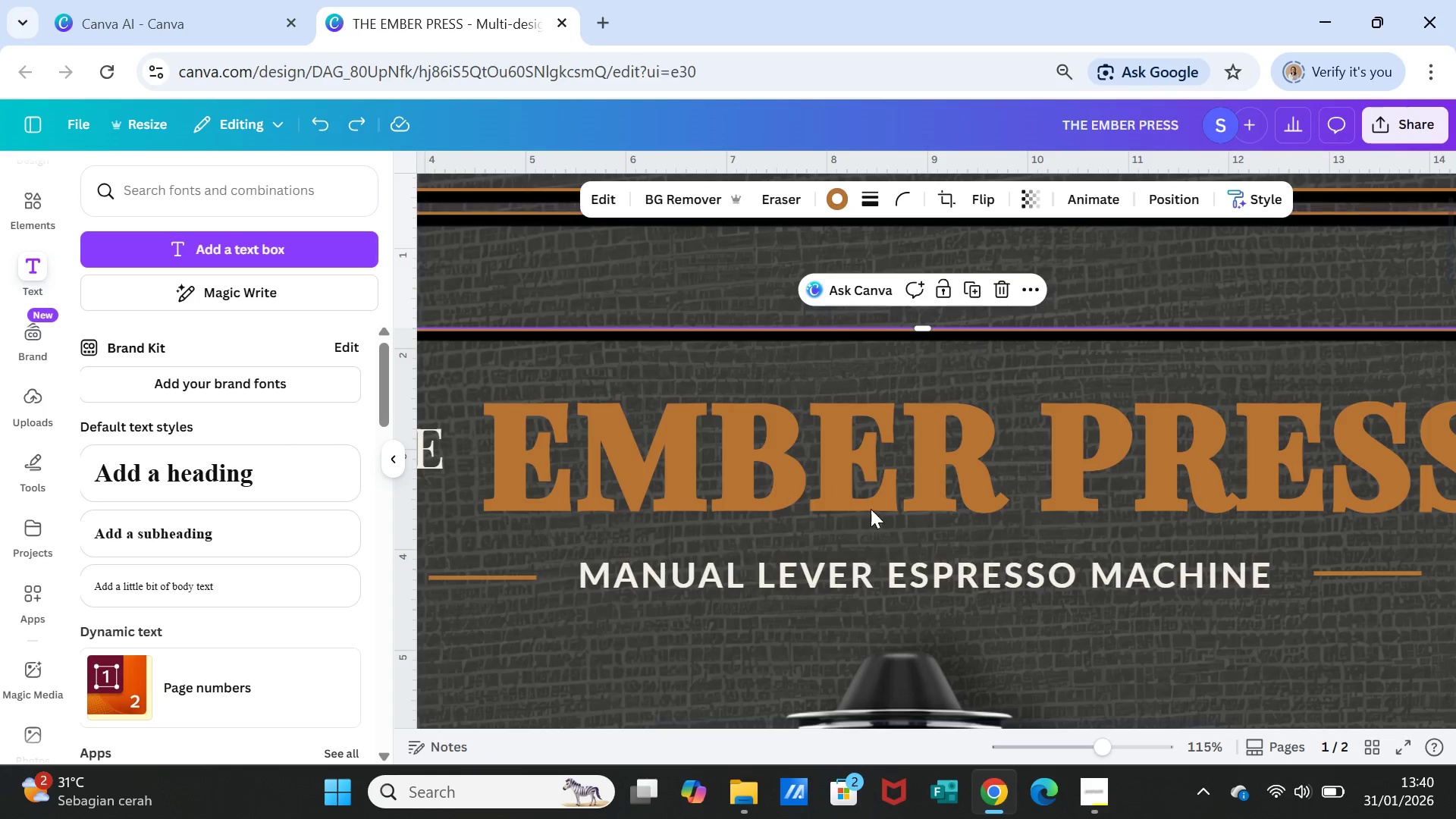 
scroll: coordinate [936, 549], scroll_direction: down, amount: 21.0
 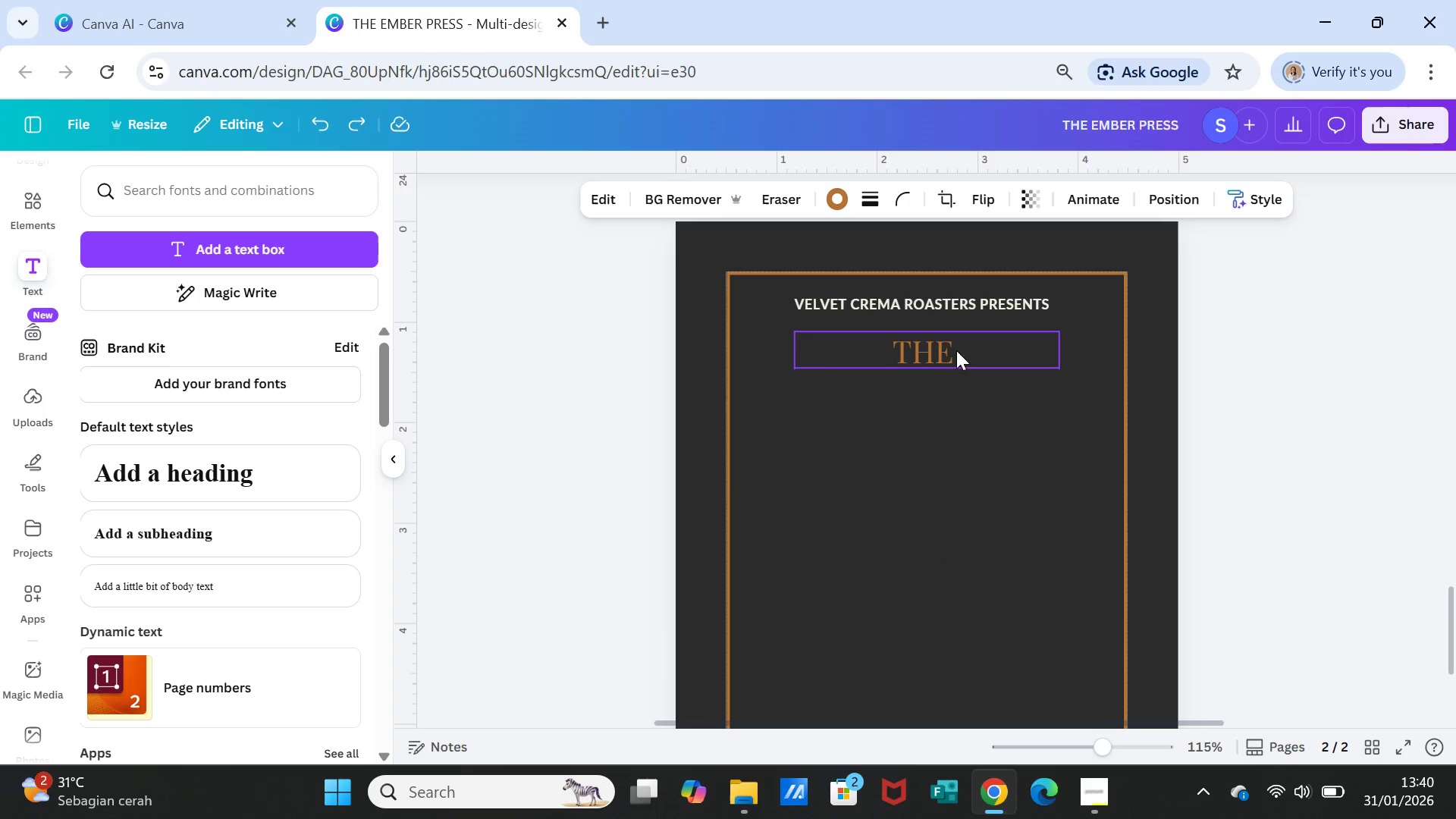 
left_click([940, 345])
 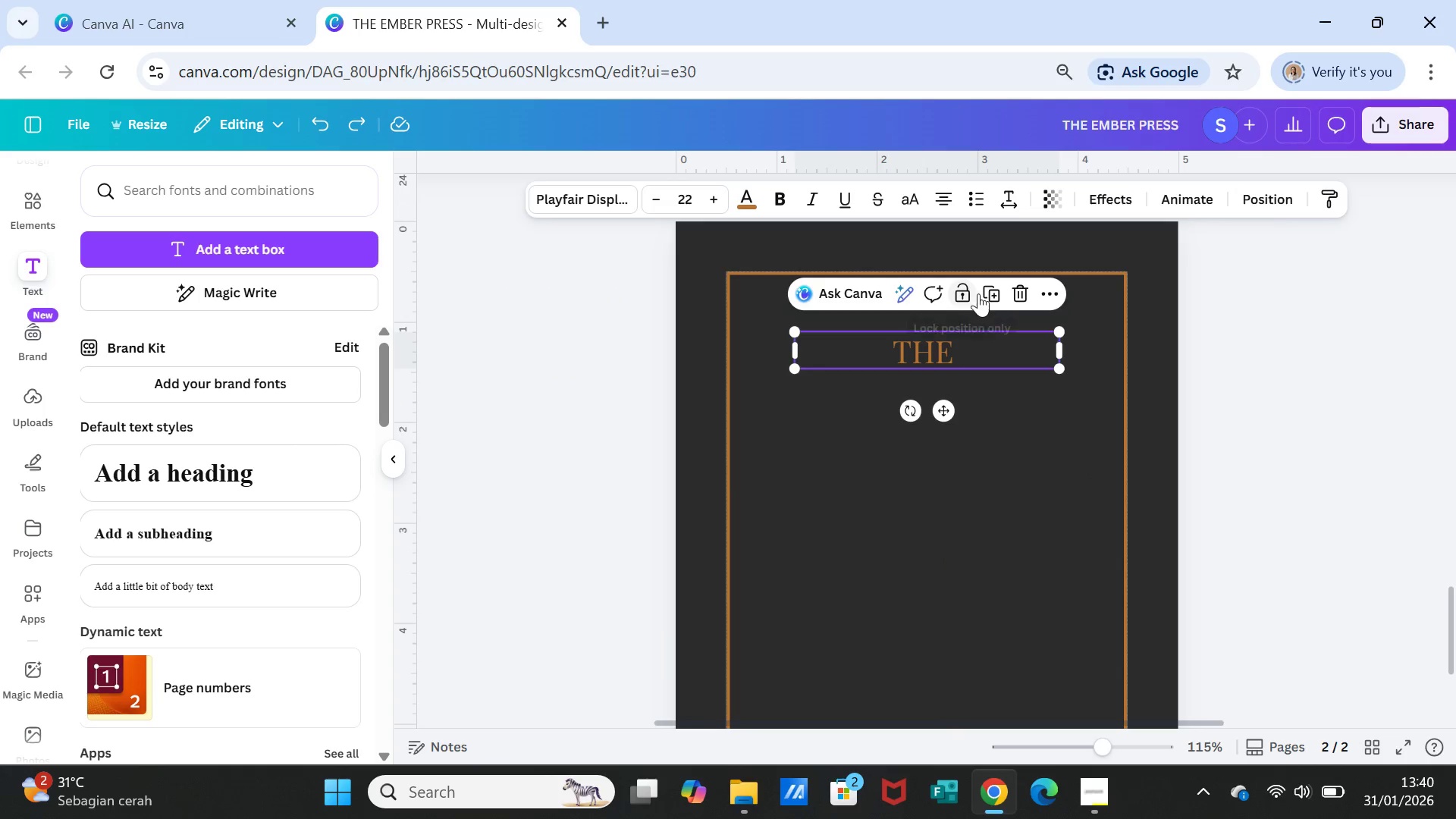 
left_click([990, 290])
 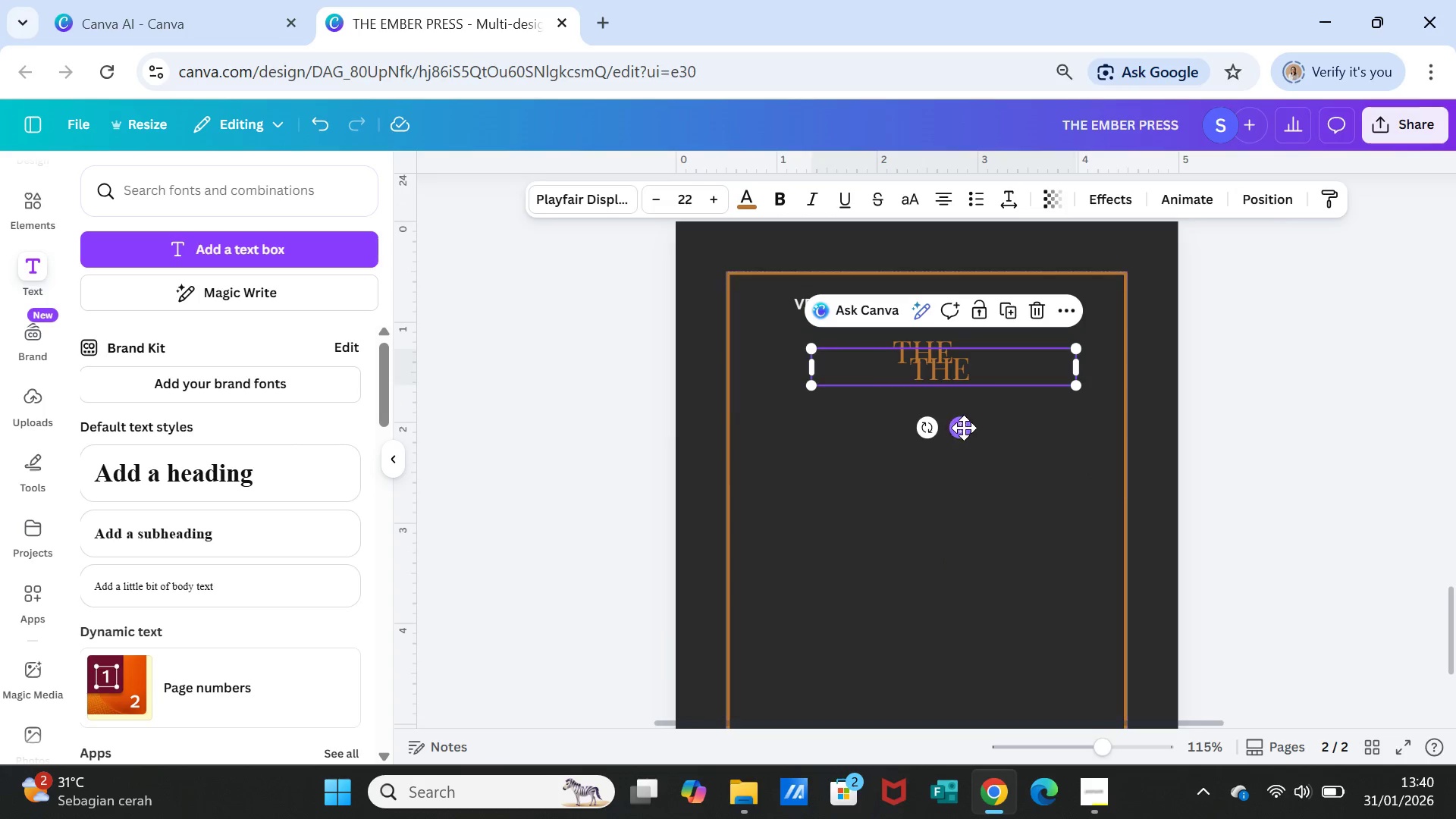 
left_click_drag(start_coordinate=[964, 428], to_coordinate=[949, 451])
 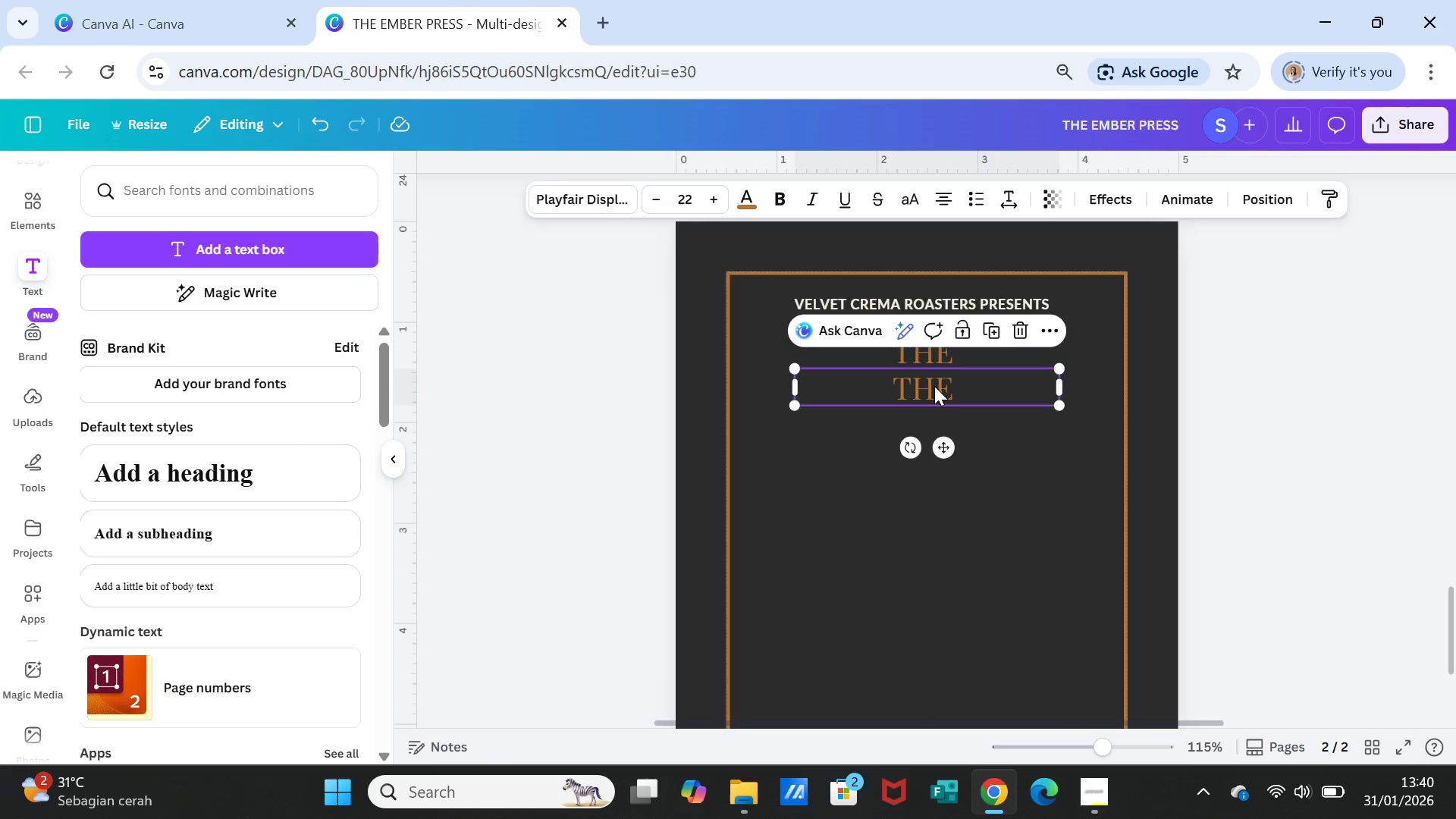 
double_click([934, 386])
 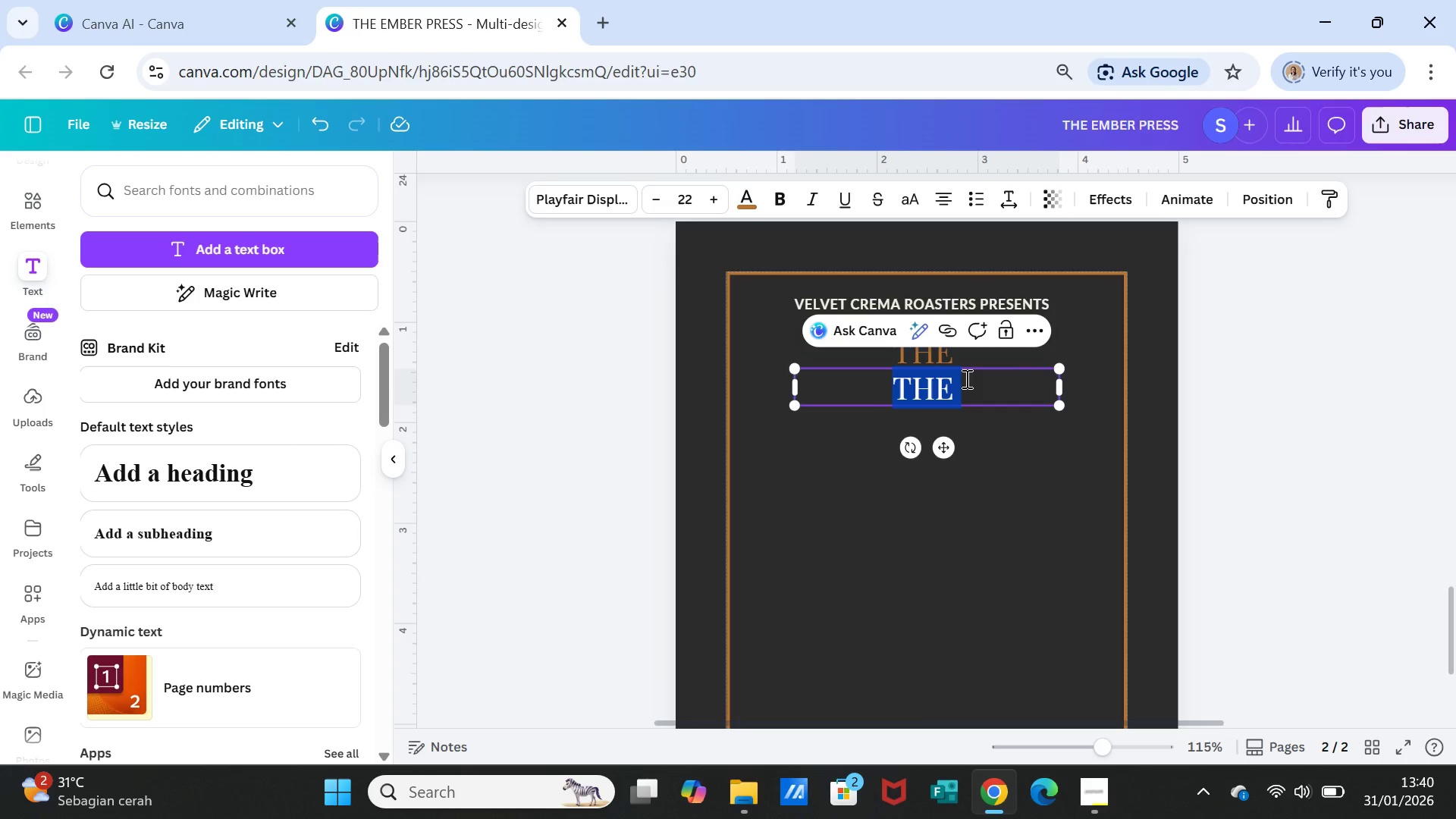 
type(EMBER PRESS)
 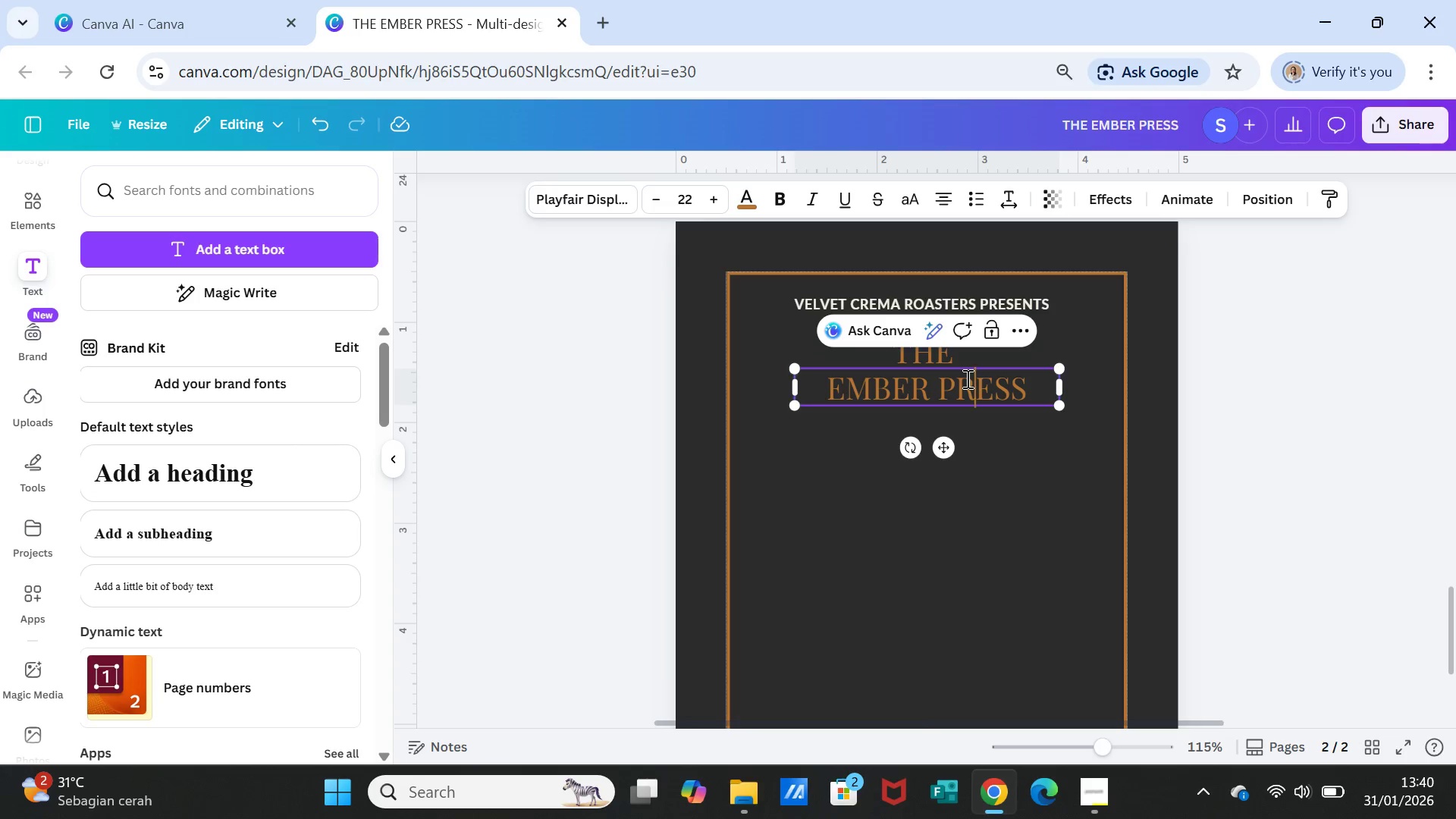 
double_click([966, 378])
 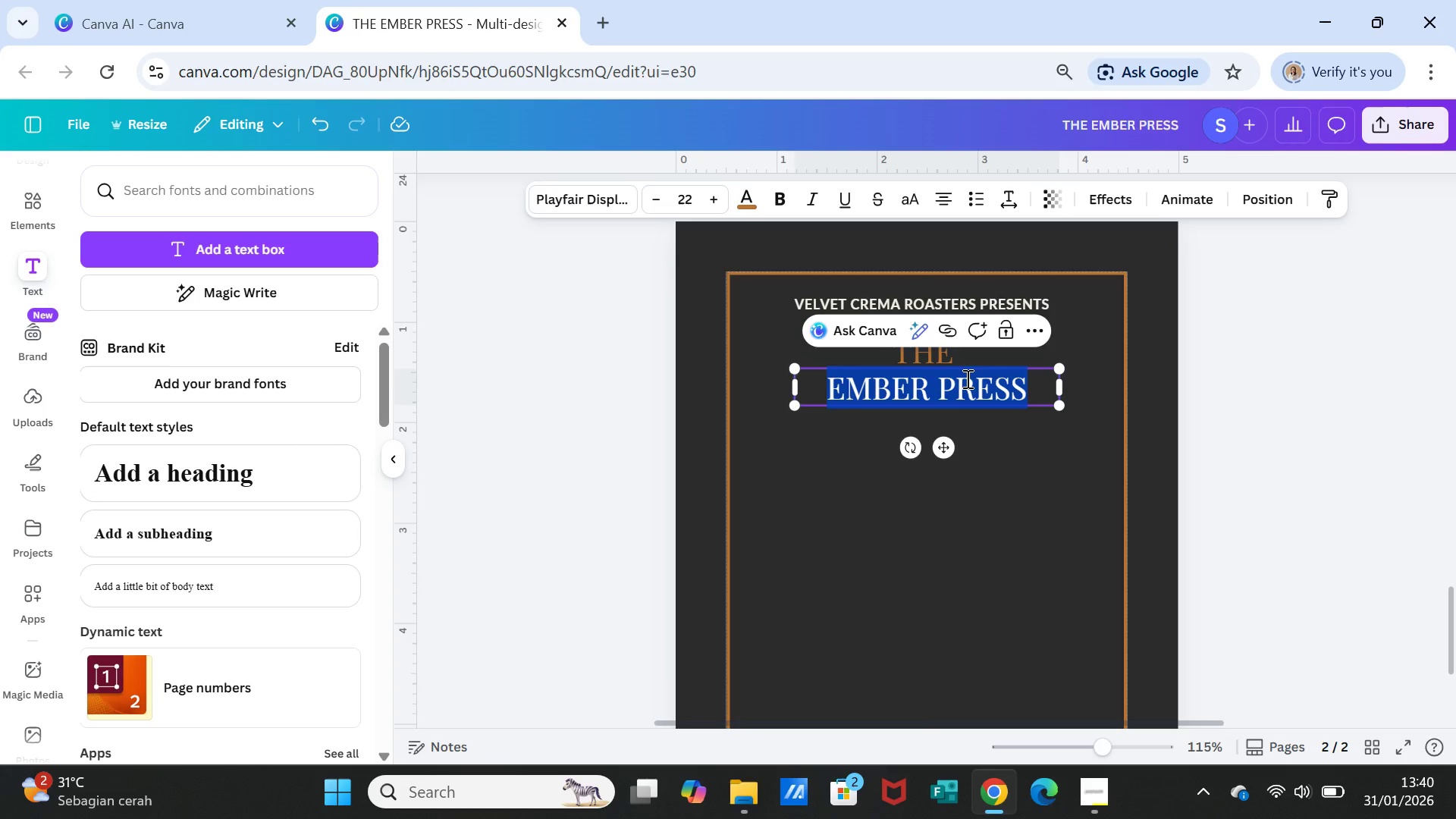 
triple_click([966, 378])
 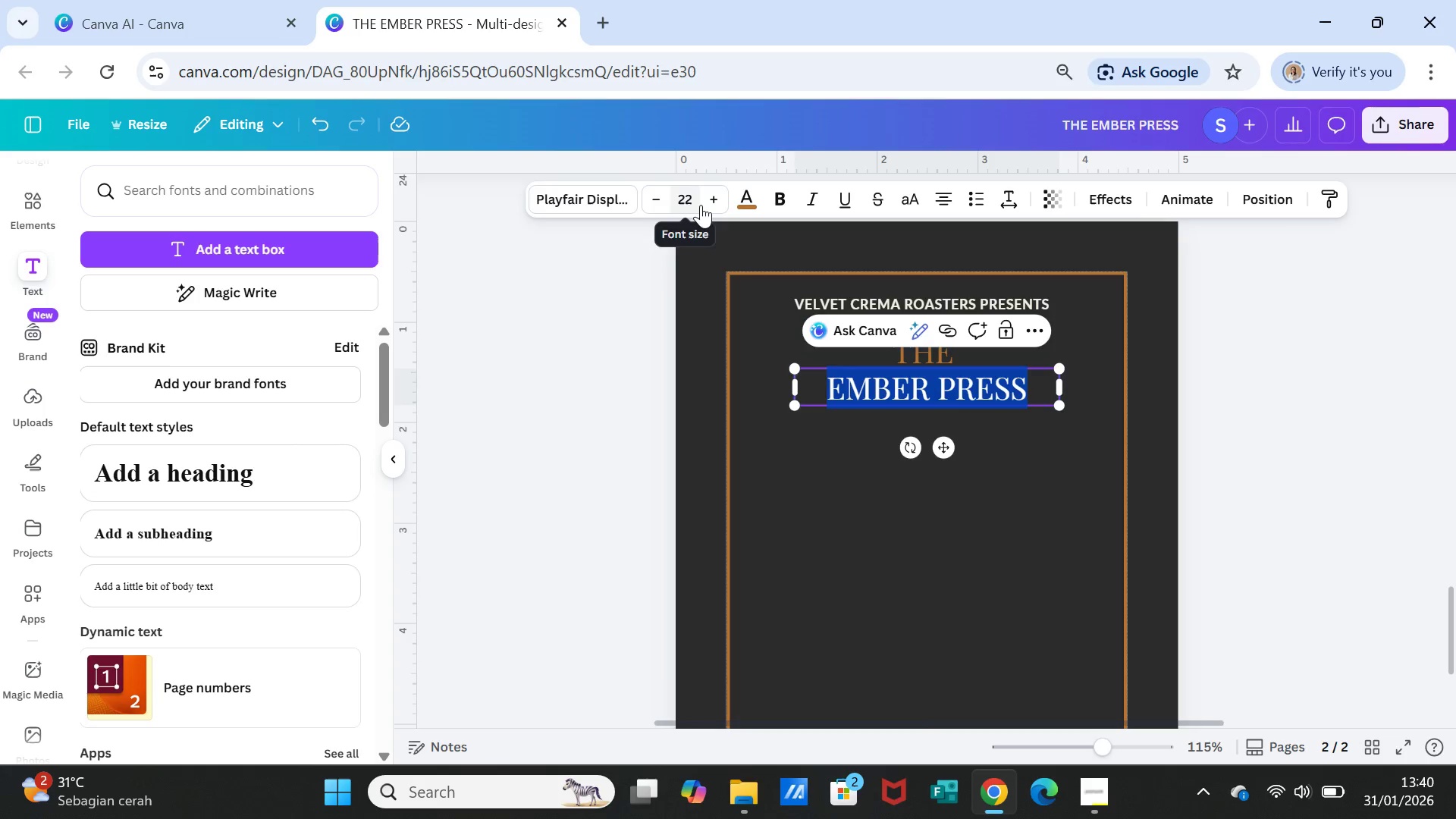 
left_click([701, 205])
 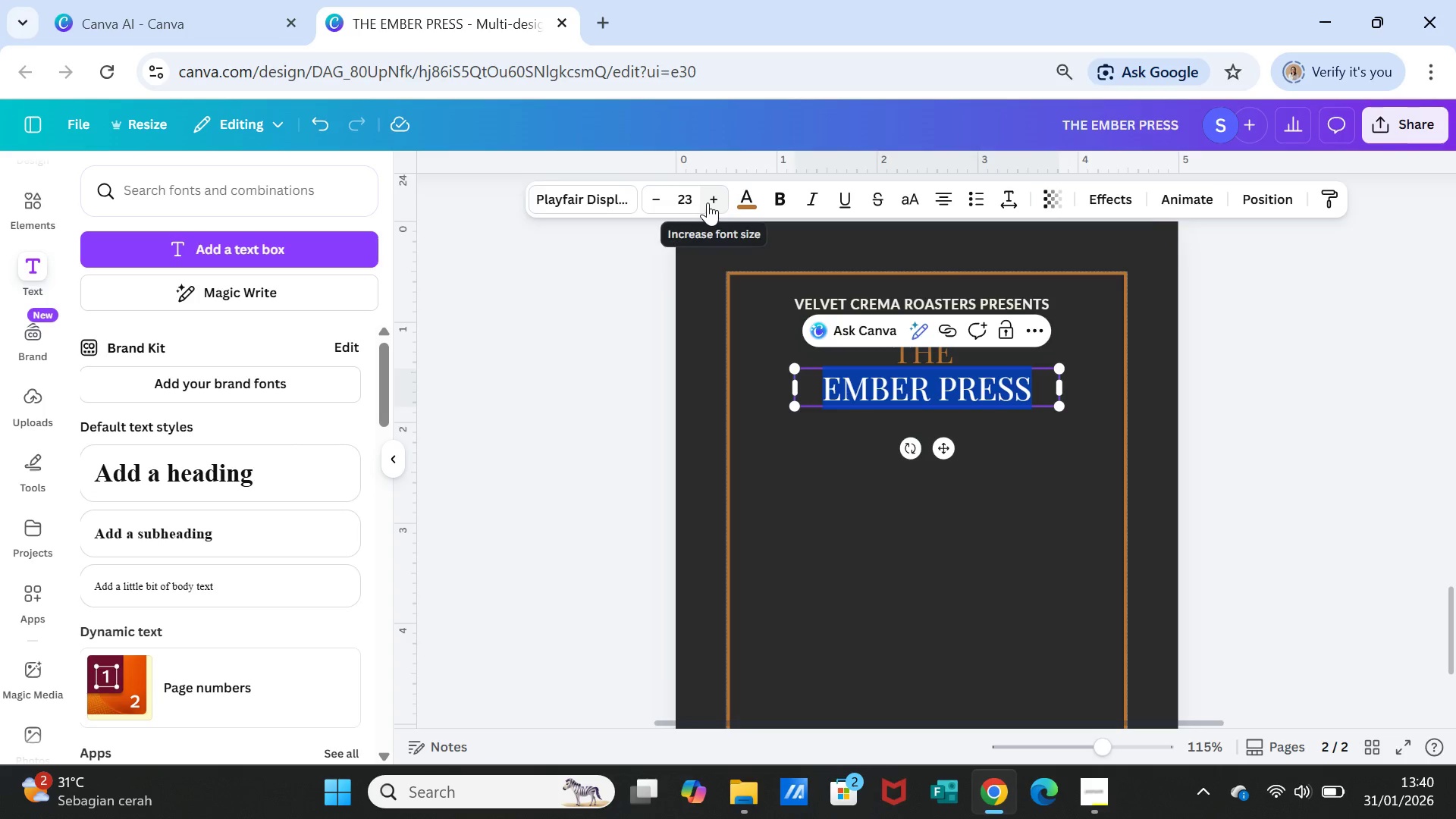 
double_click([708, 202])
 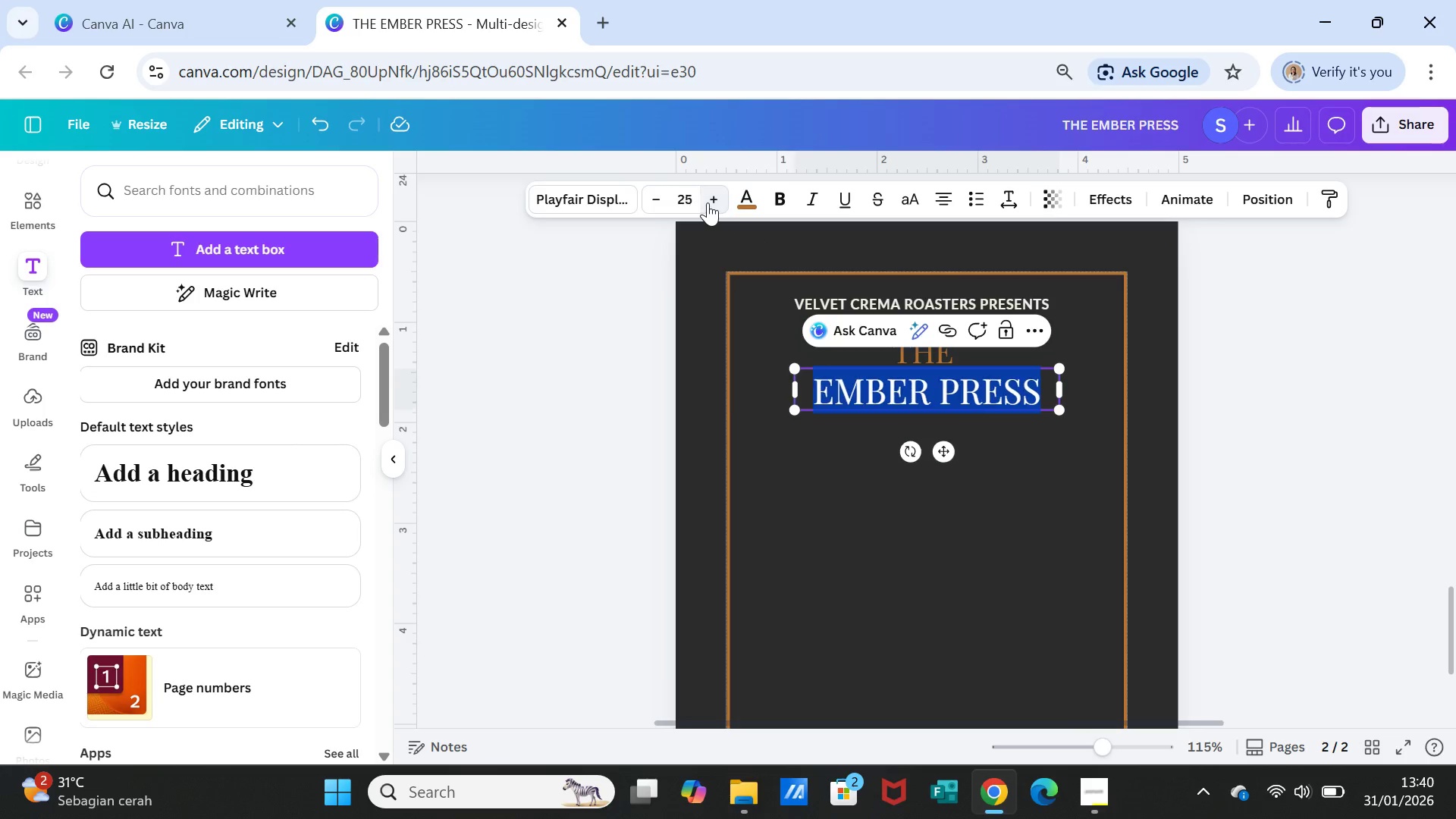 
triple_click([708, 202])
 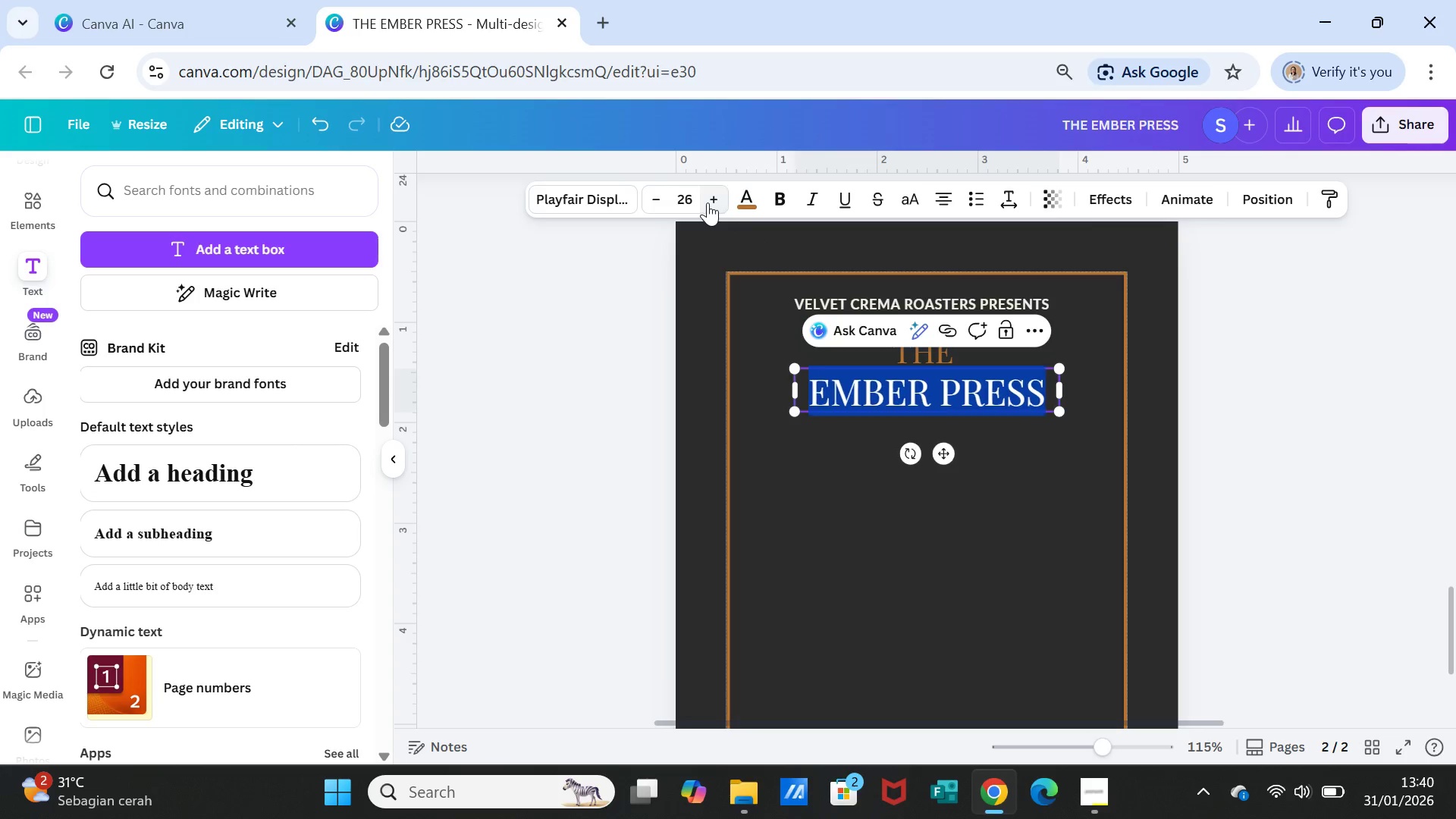 
triple_click([708, 202])
 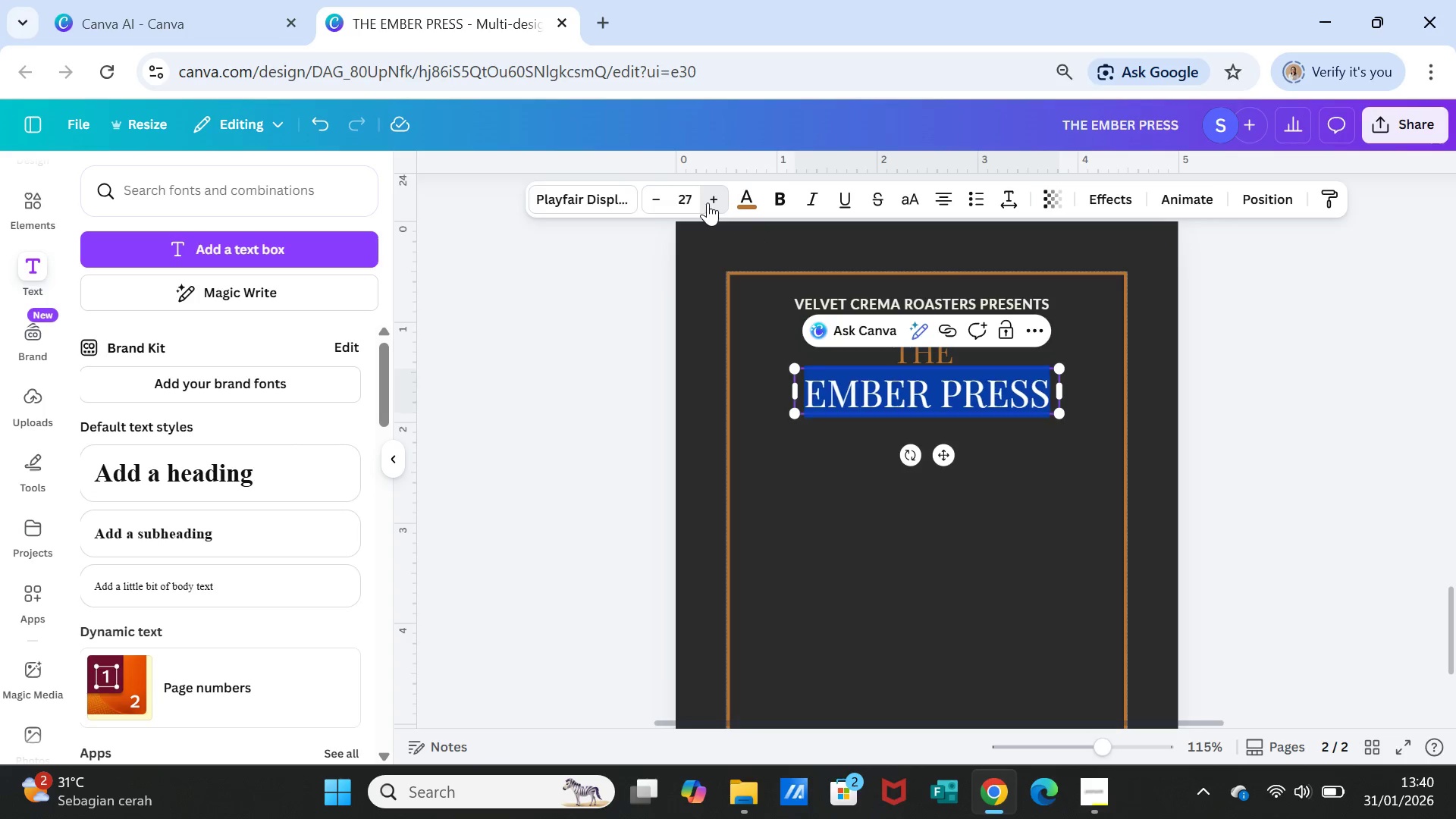 
triple_click([708, 202])
 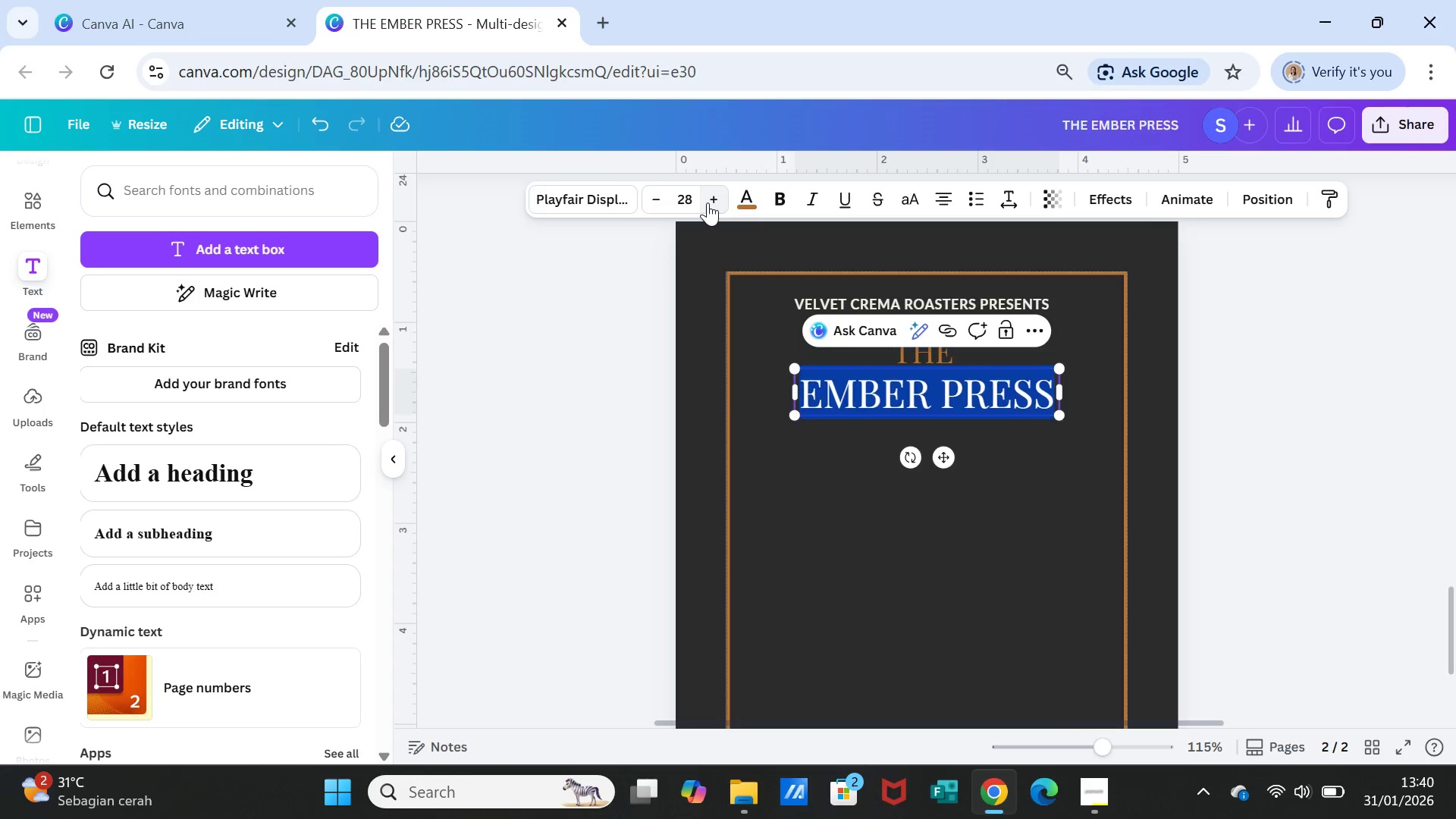 
triple_click([708, 202])
 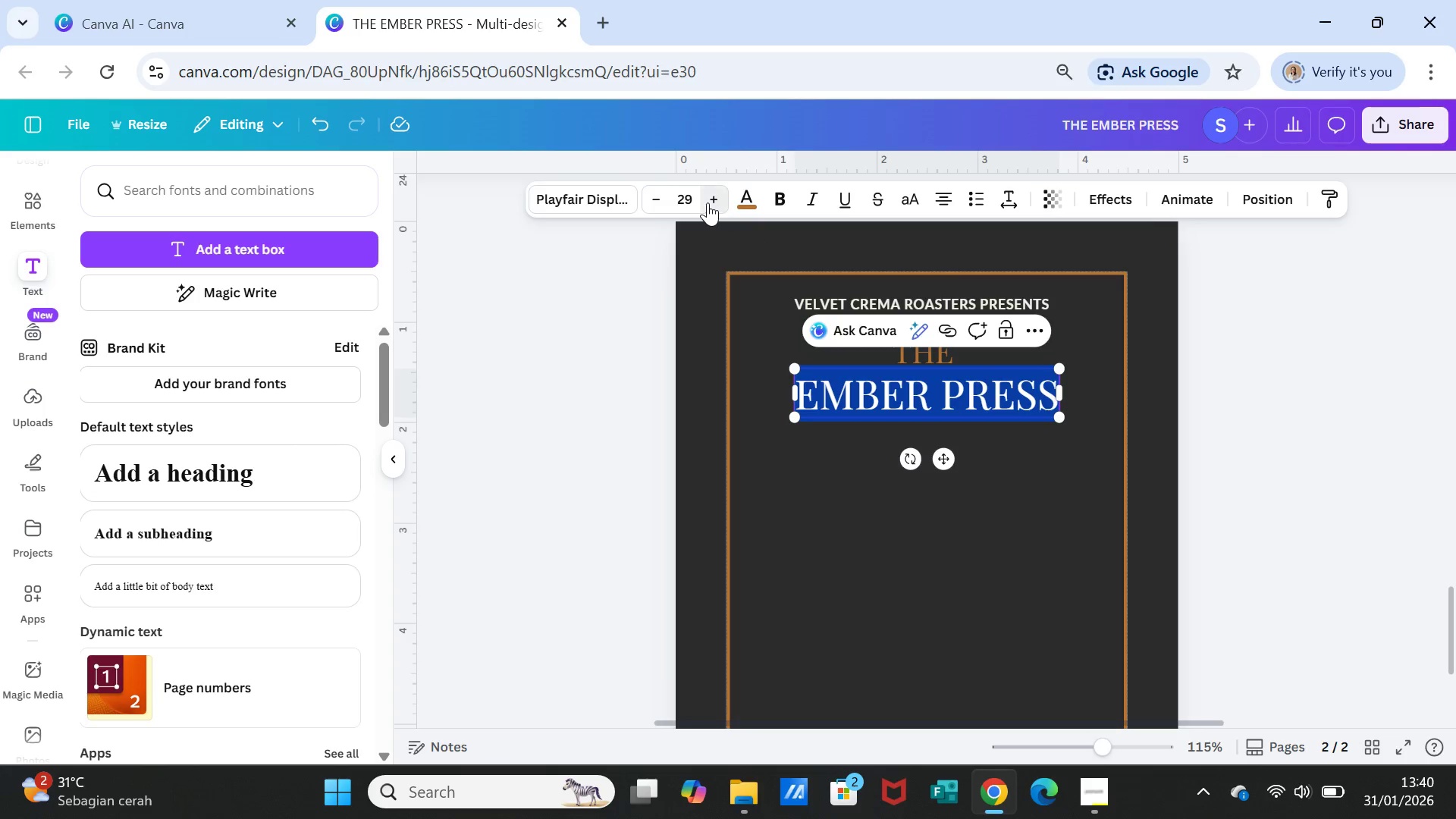 
double_click([708, 202])
 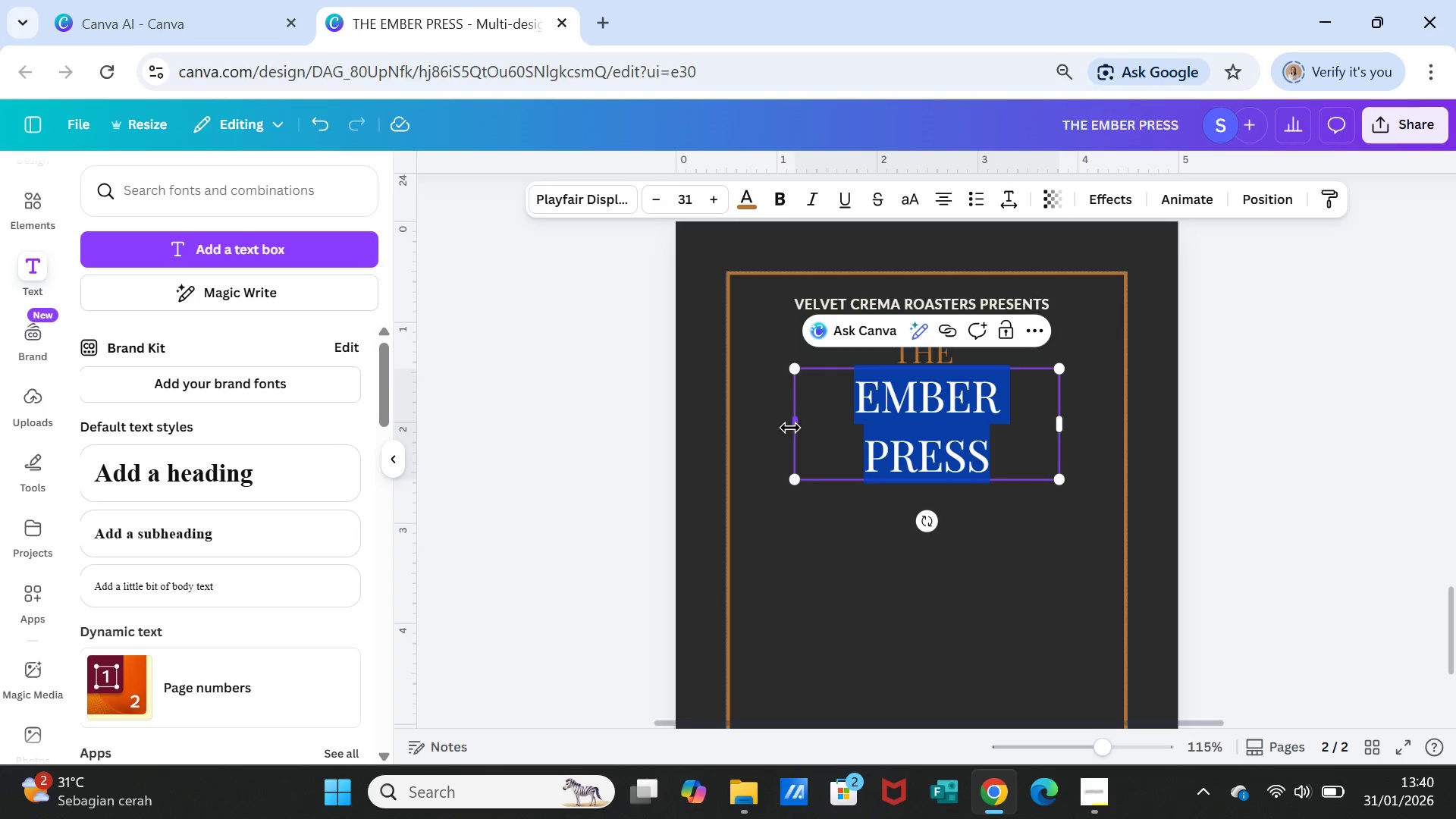 
left_click_drag(start_coordinate=[794, 428], to_coordinate=[772, 428])
 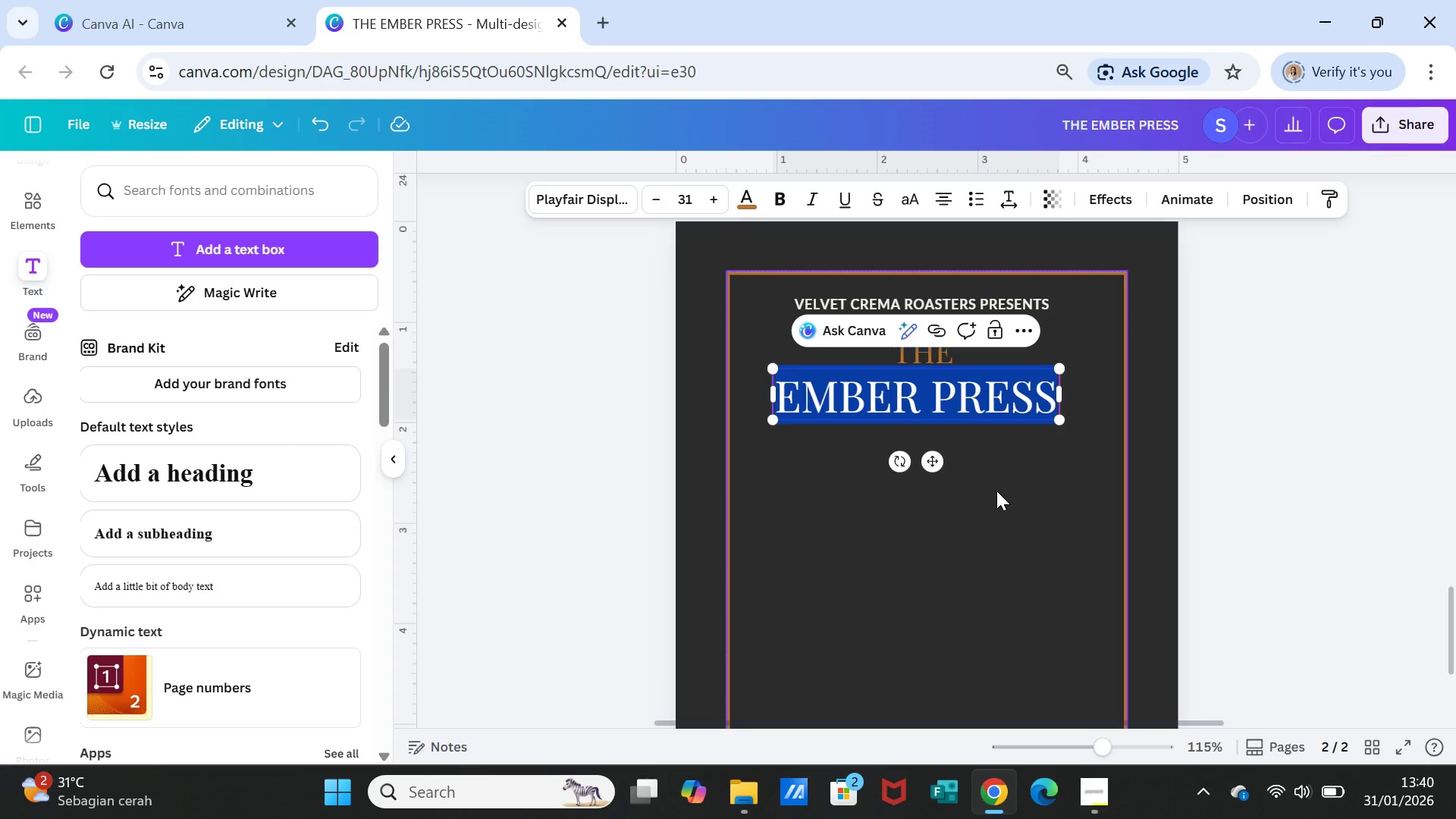 
left_click([996, 491])
 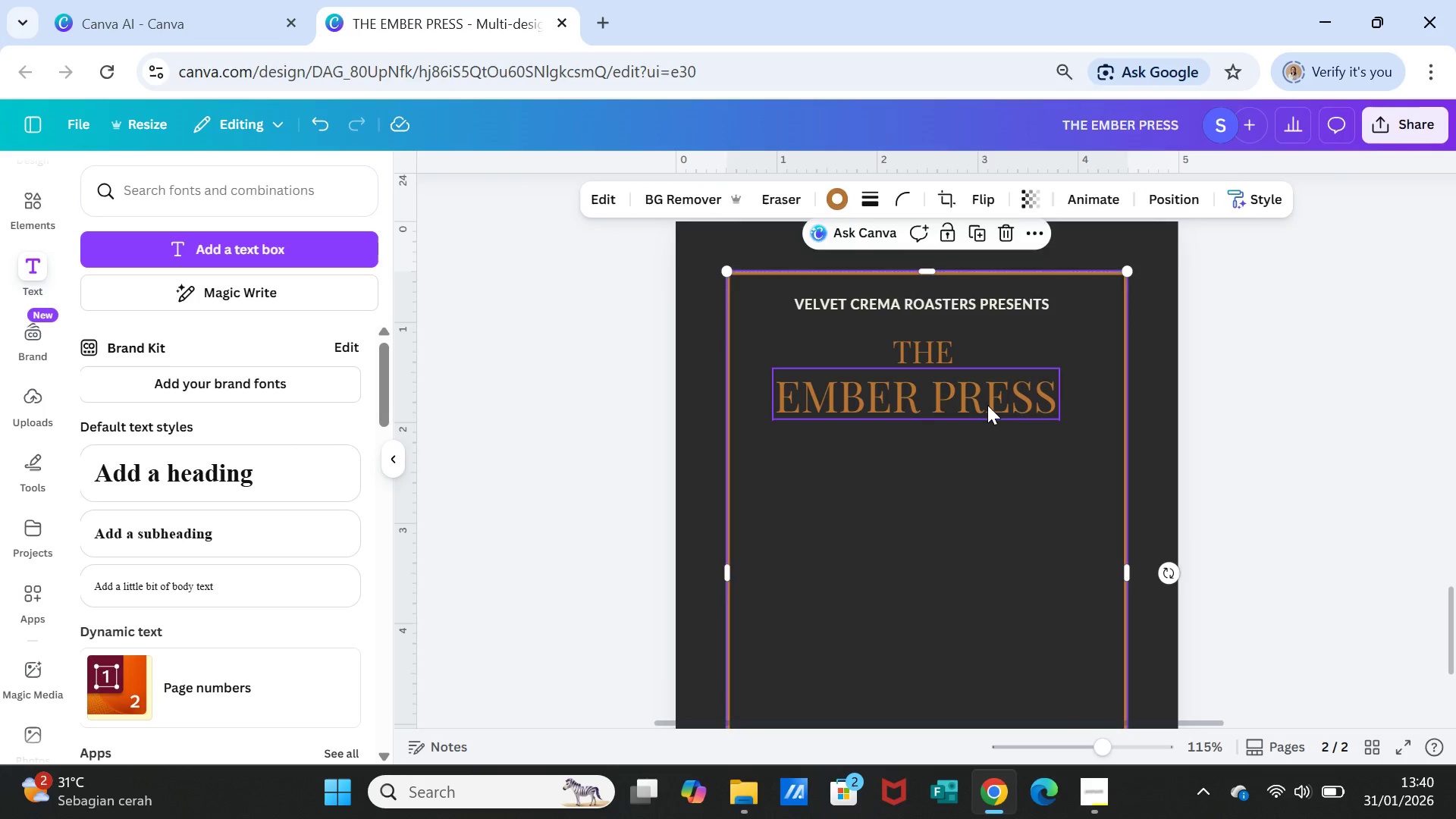 
left_click_drag(start_coordinate=[987, 405], to_coordinate=[995, 403])
 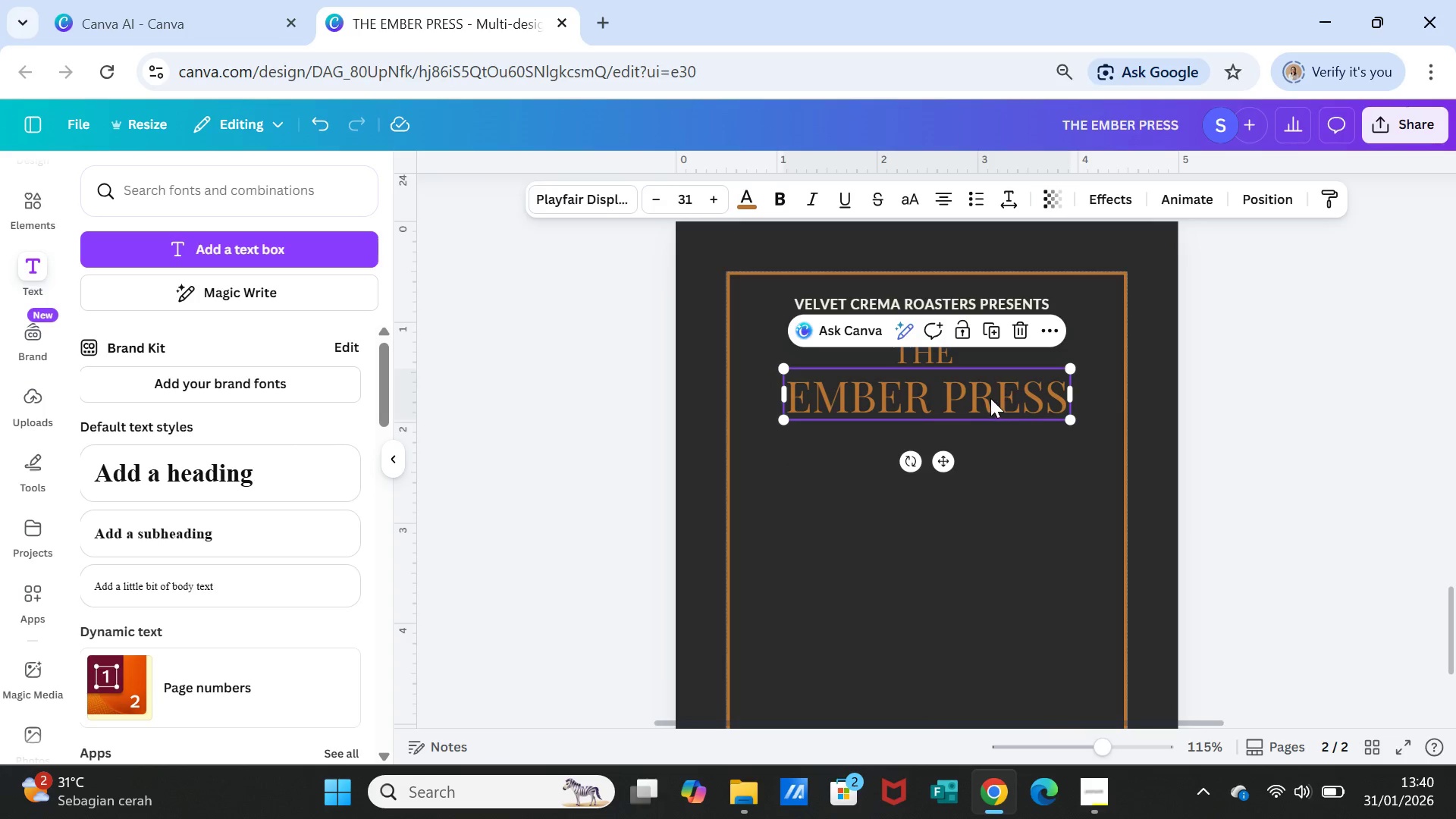 
left_click([990, 398])
 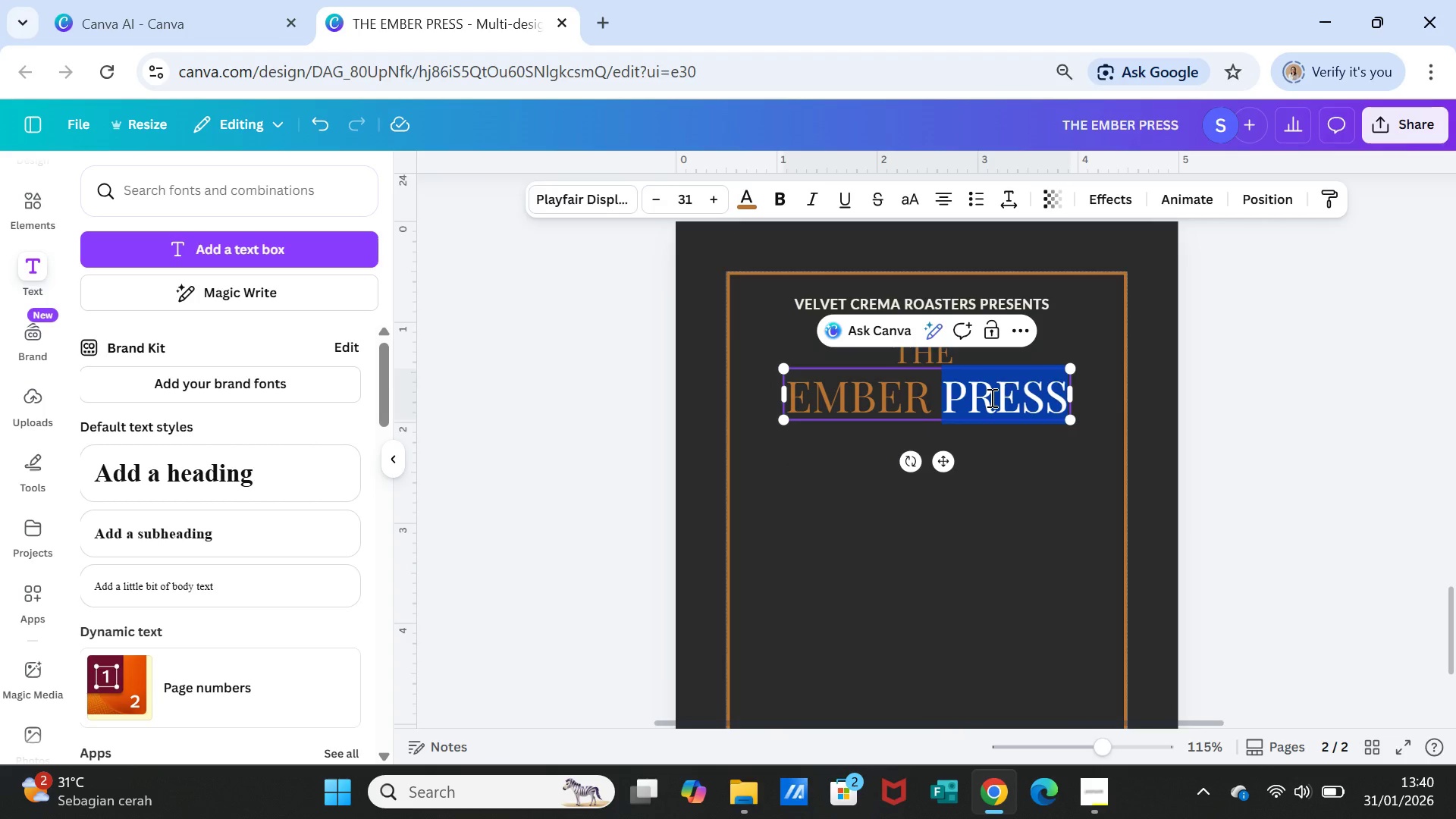 
triple_click([990, 397])
 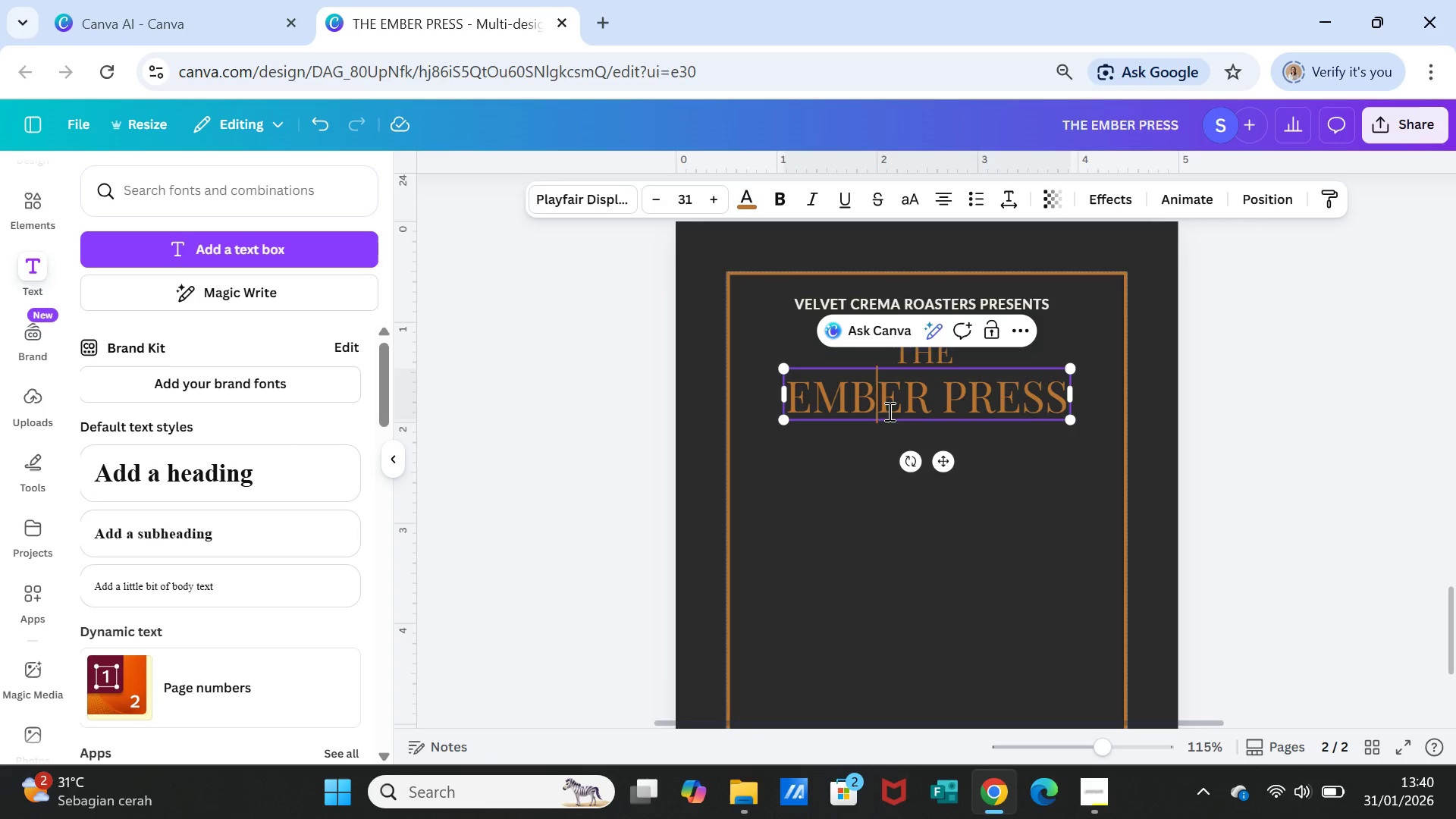 
double_click([886, 406])
 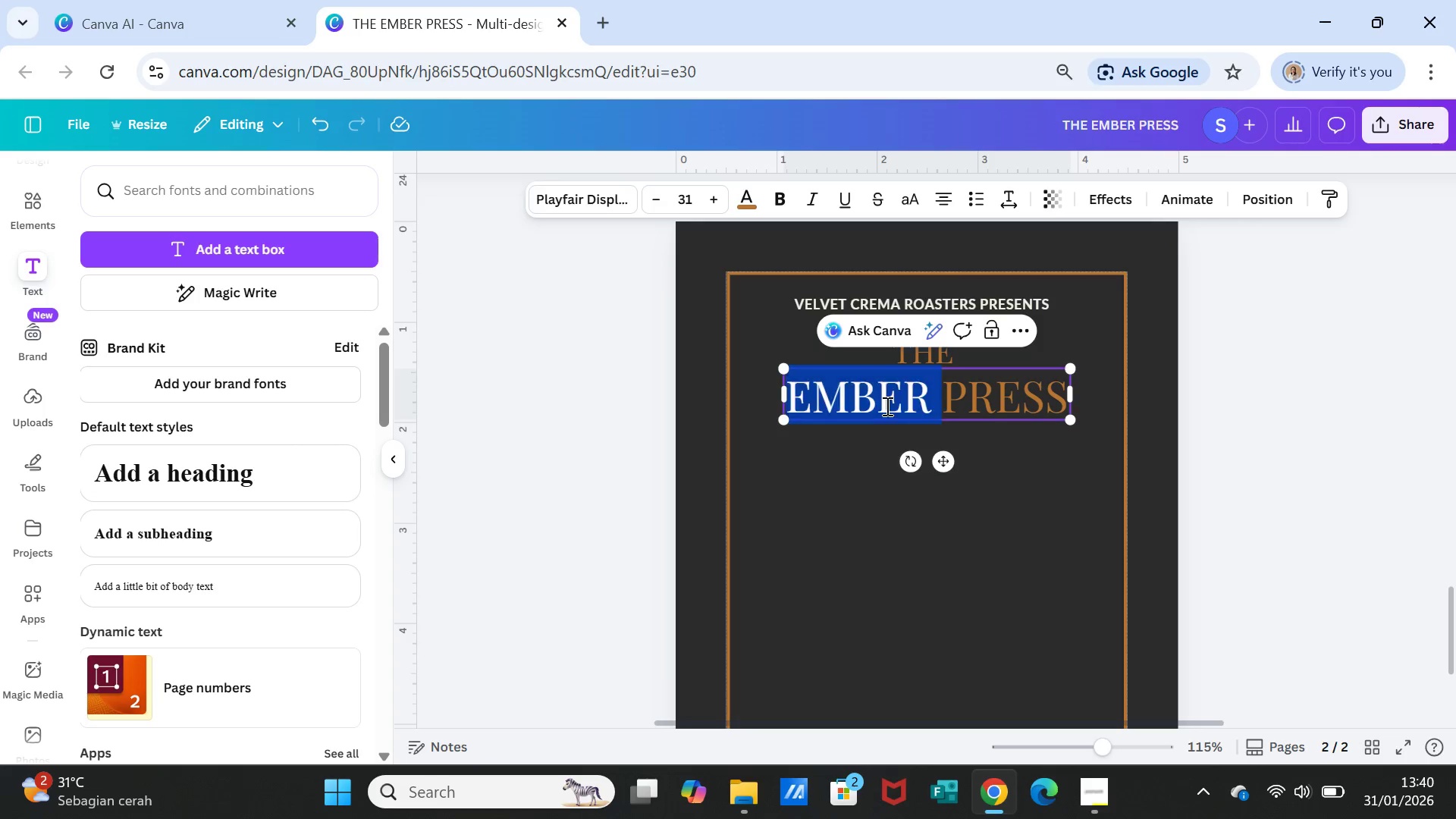 
triple_click([886, 406])
 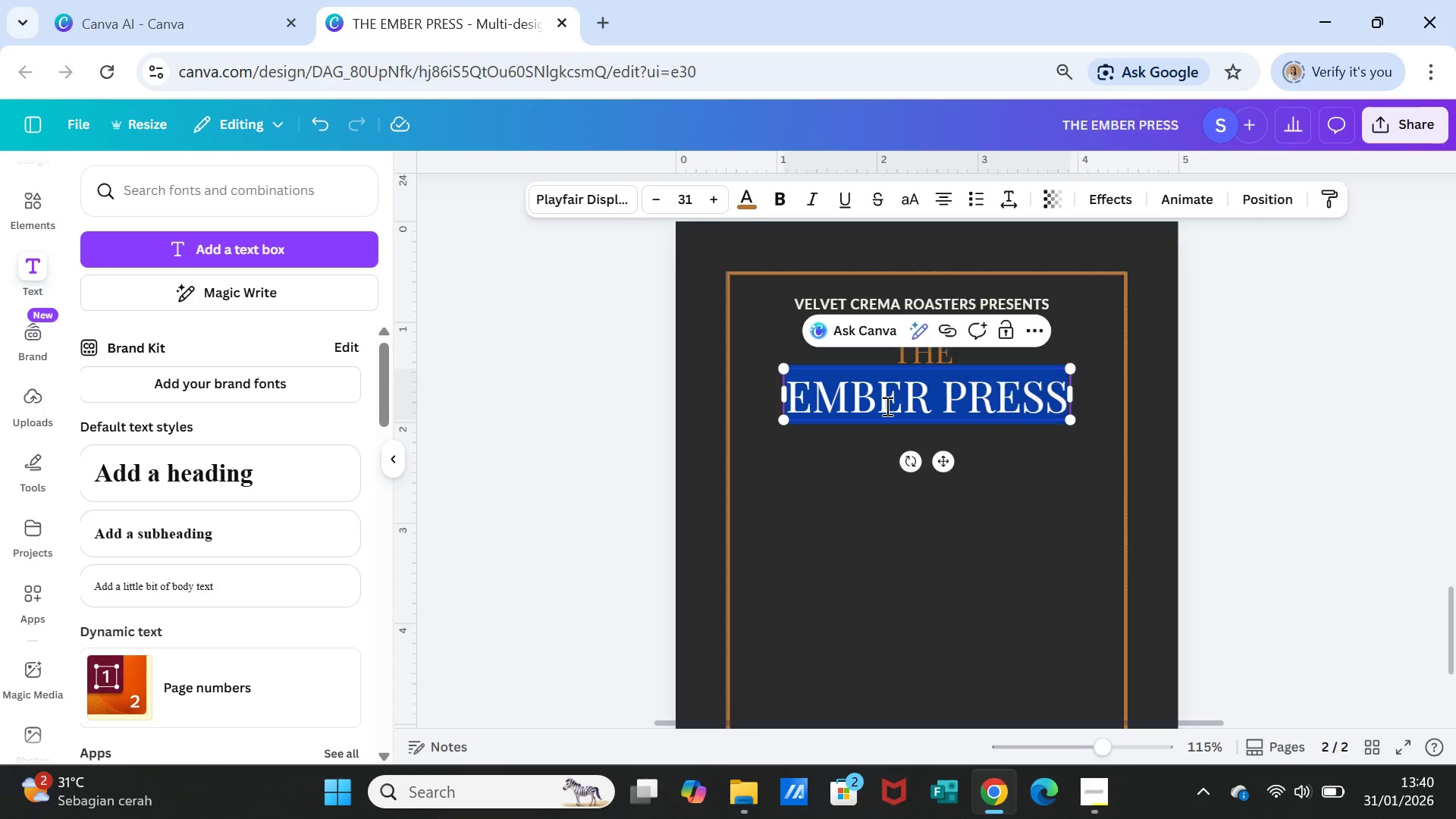 
triple_click([886, 406])
 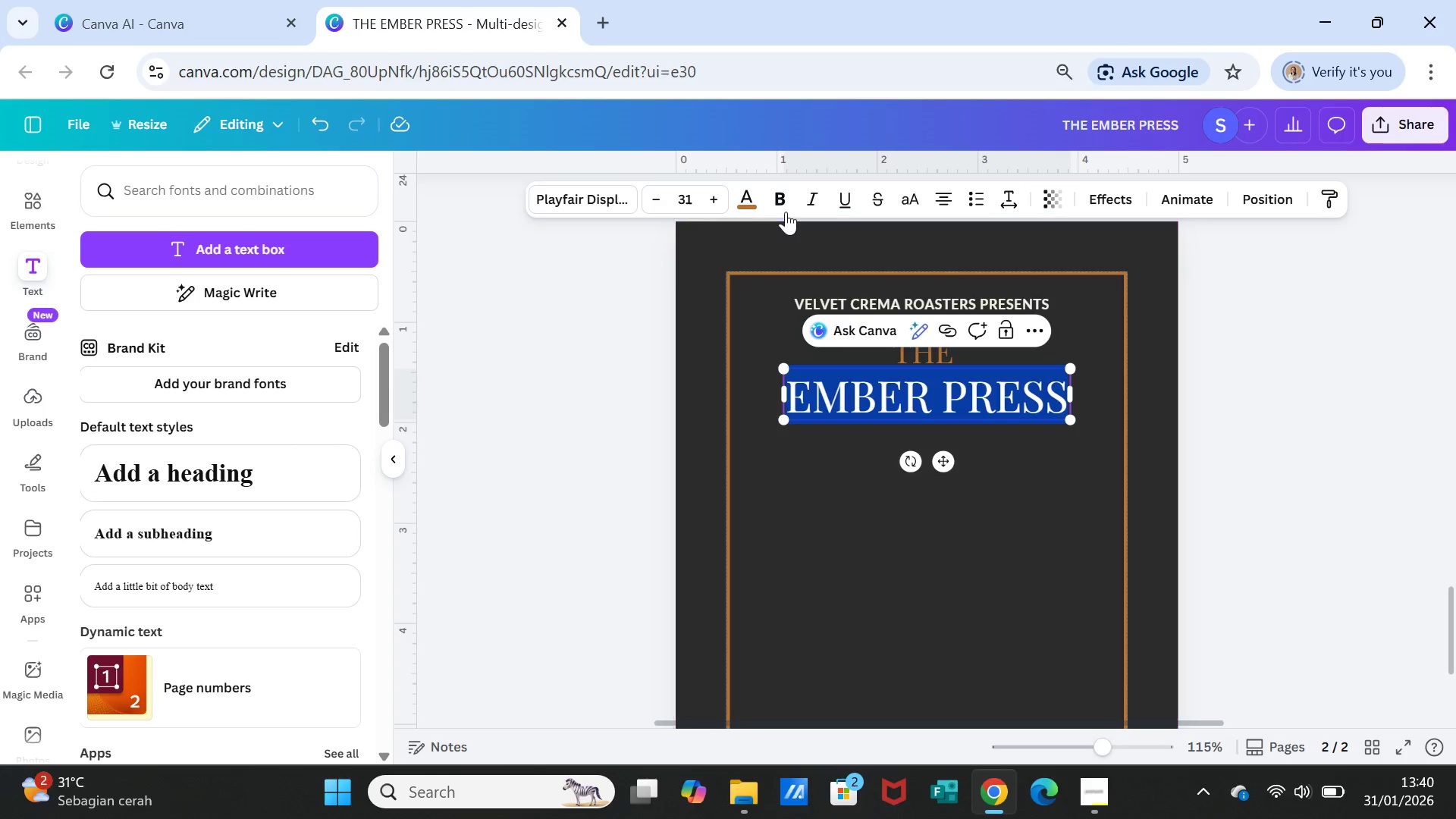 
left_click([782, 205])
 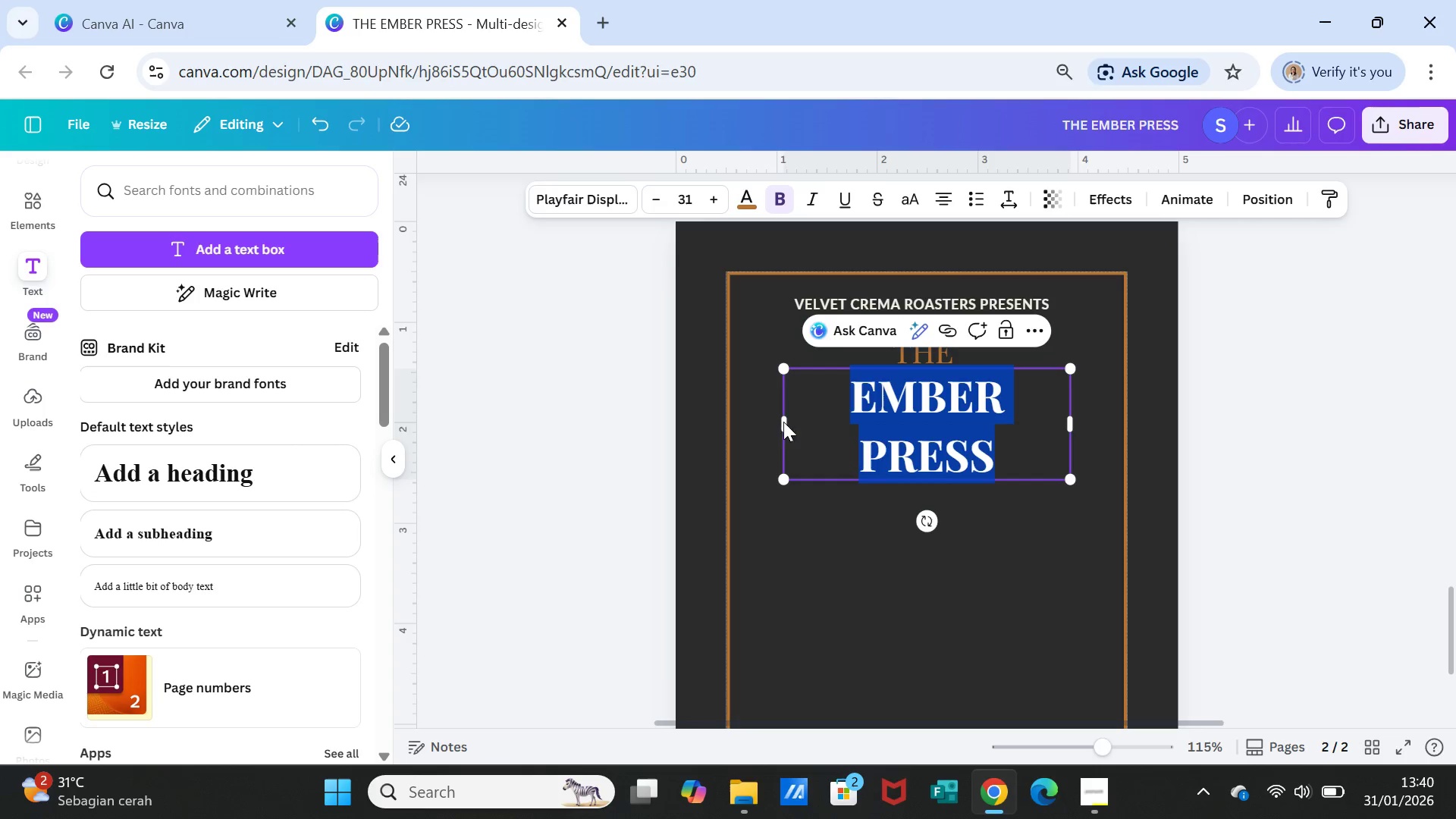 
left_click_drag(start_coordinate=[780, 420], to_coordinate=[765, 420])
 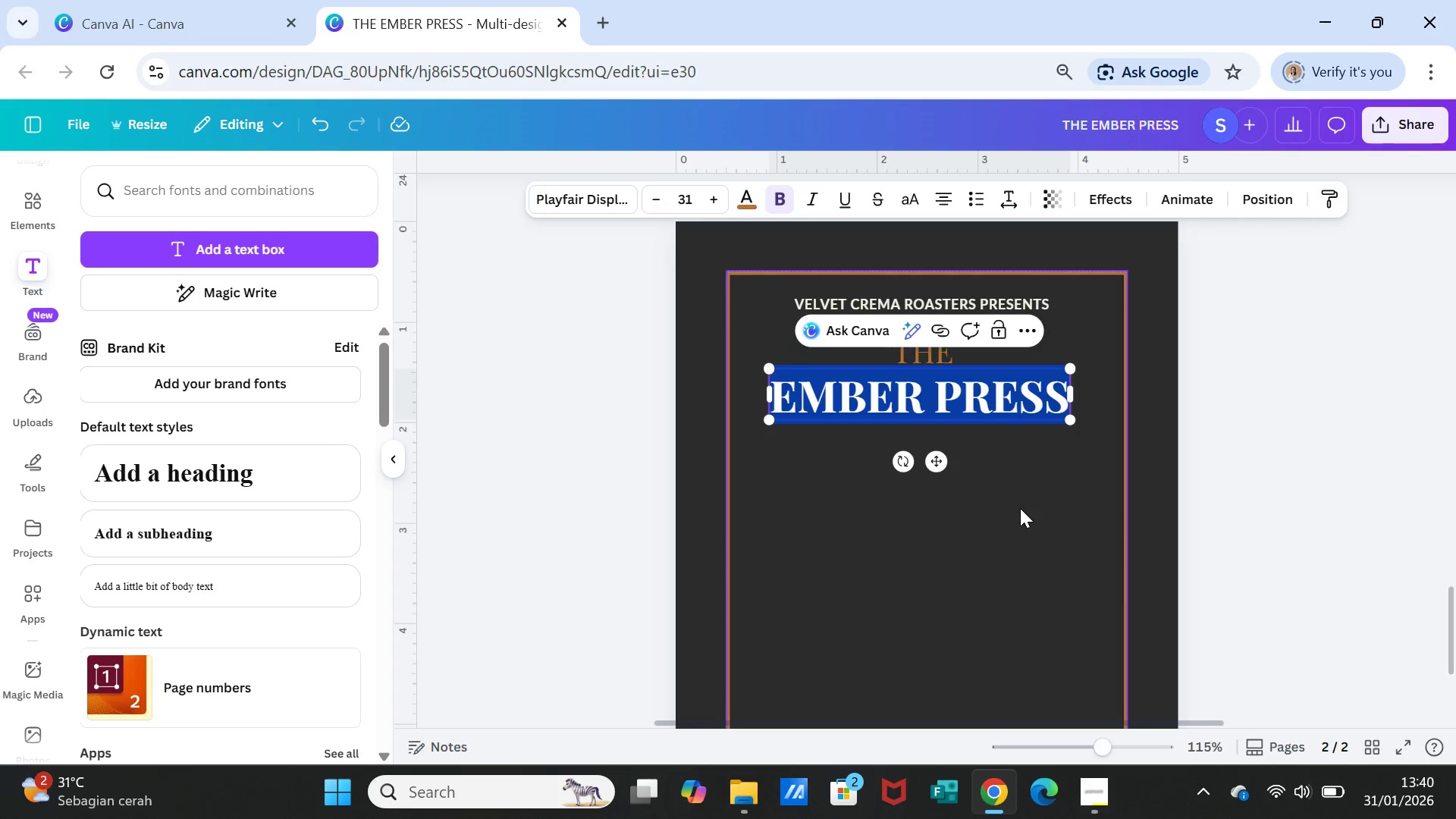 
left_click([1020, 508])
 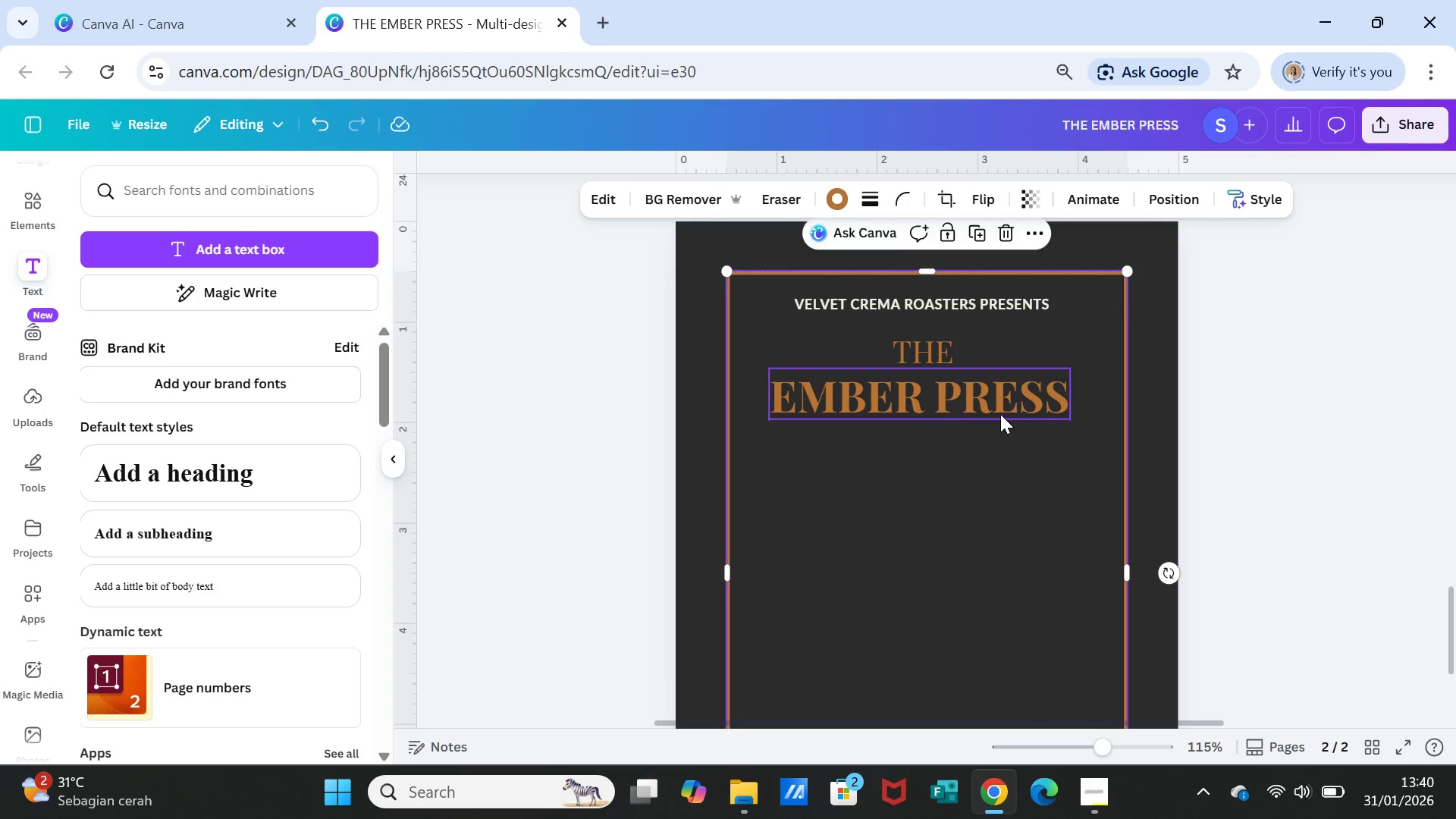 
left_click_drag(start_coordinate=[999, 413], to_coordinate=[1009, 410])
 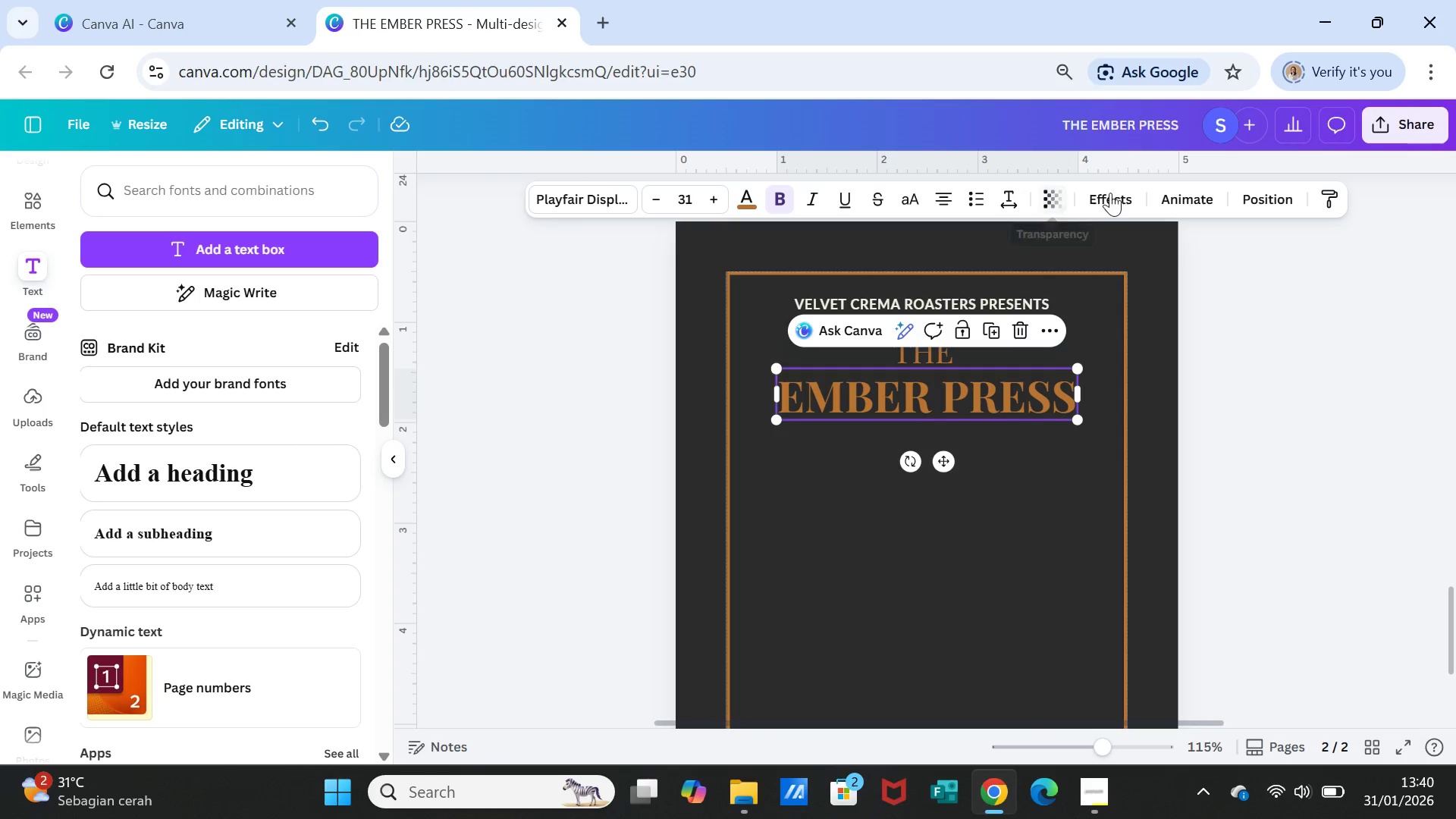 
left_click([1111, 192])
 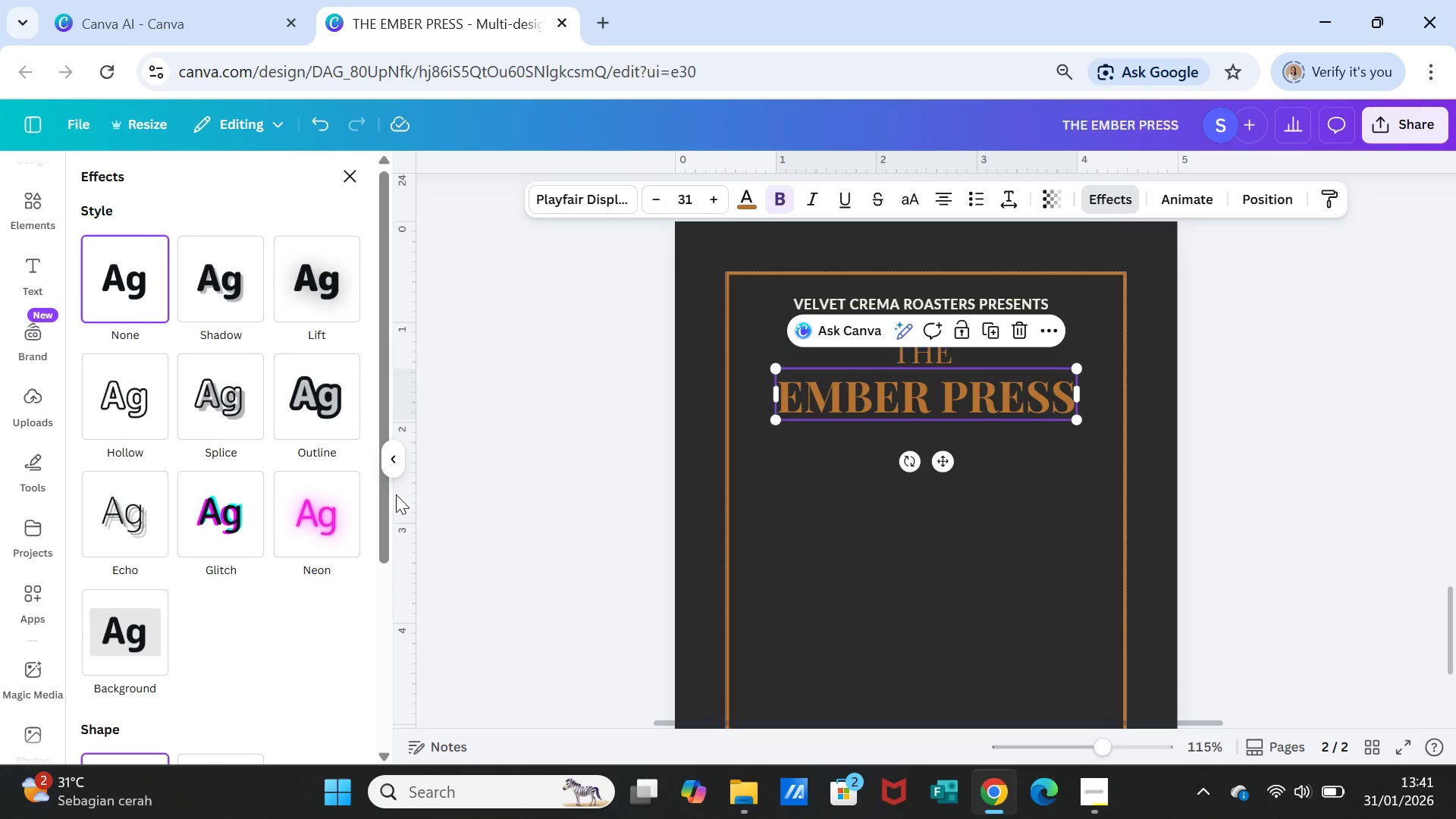 
left_click([327, 388])
 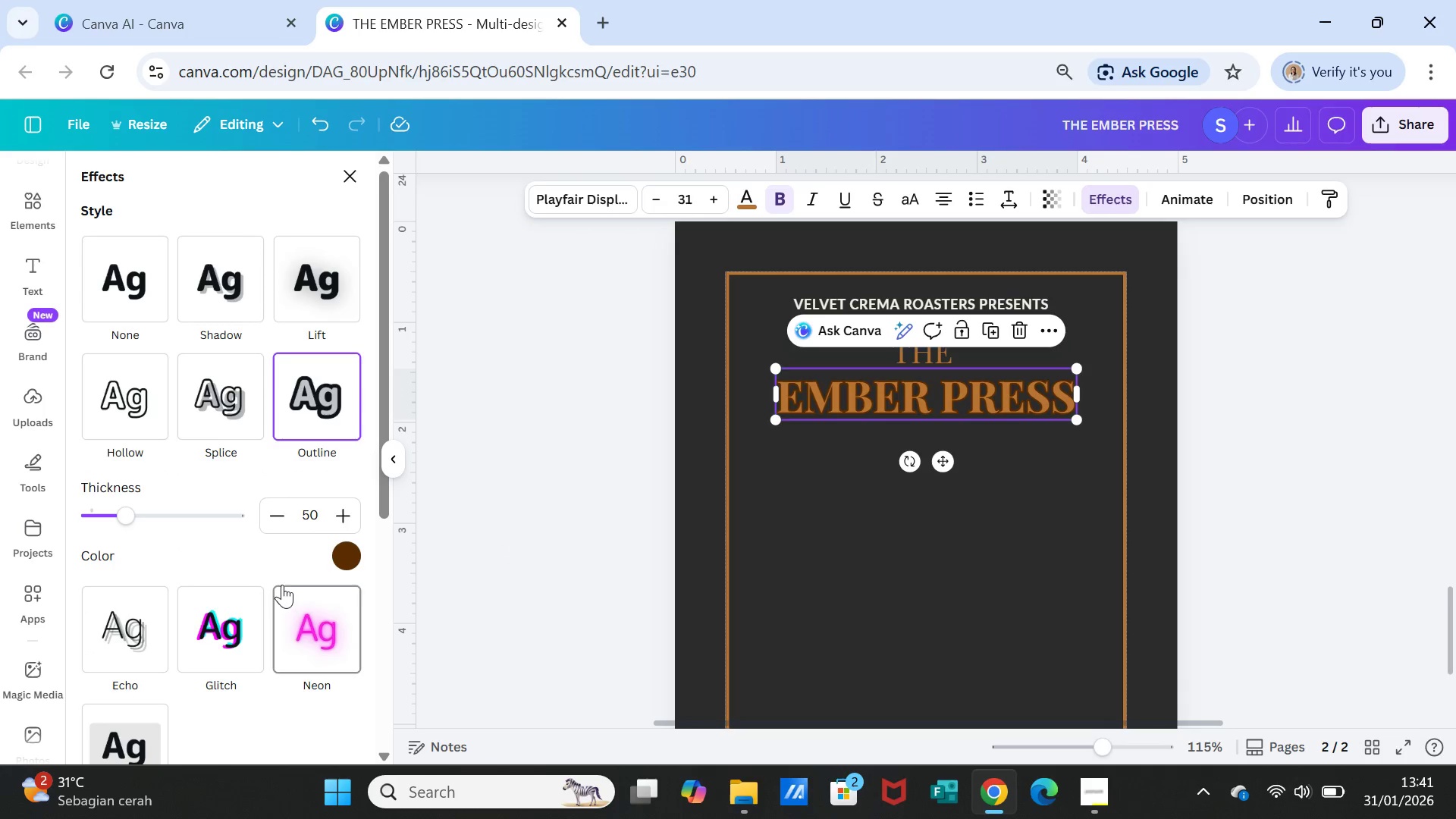 
scroll: coordinate [932, 537], scroll_direction: up, amount: 23.0
 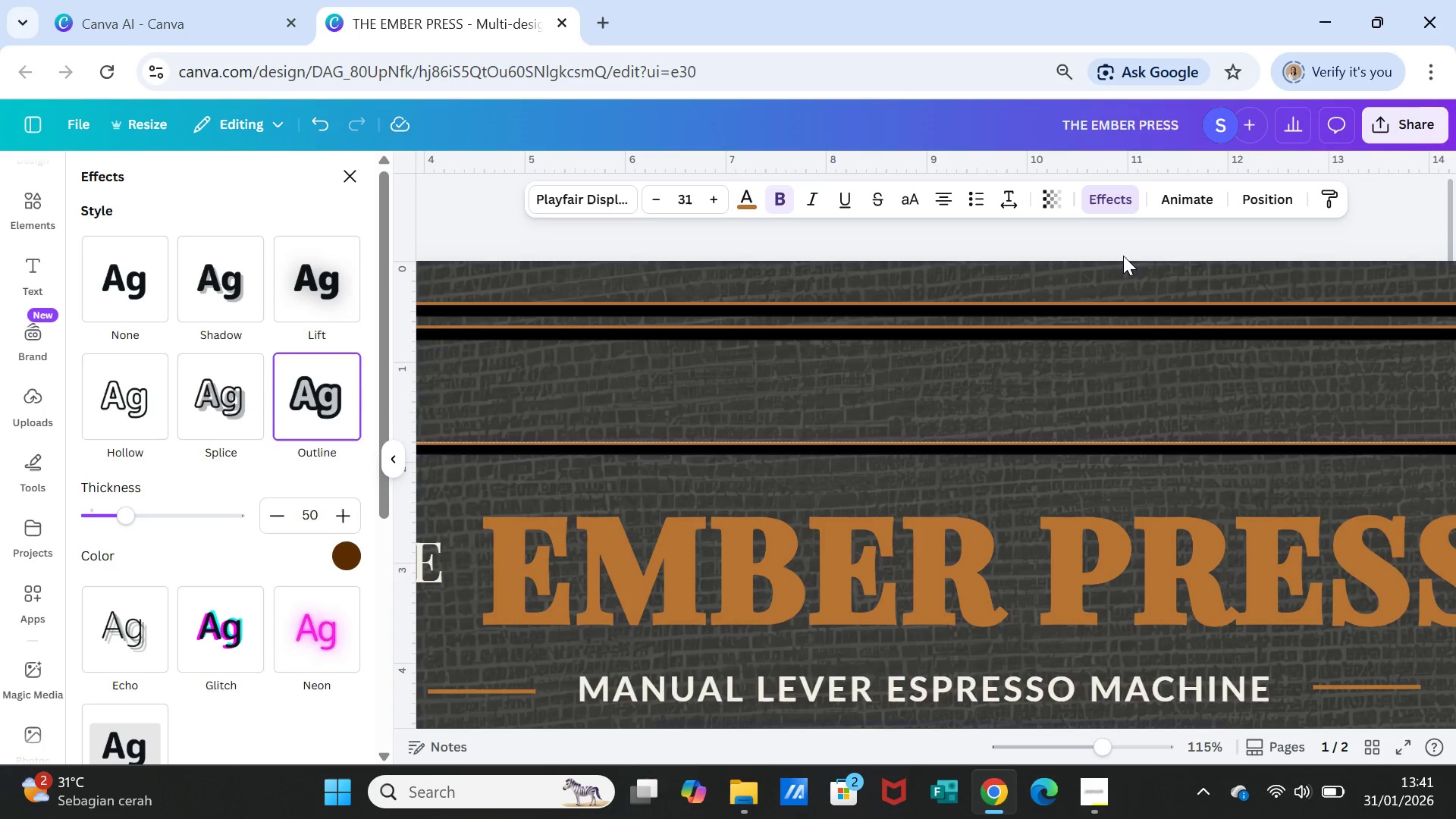 
left_click([965, 554])
 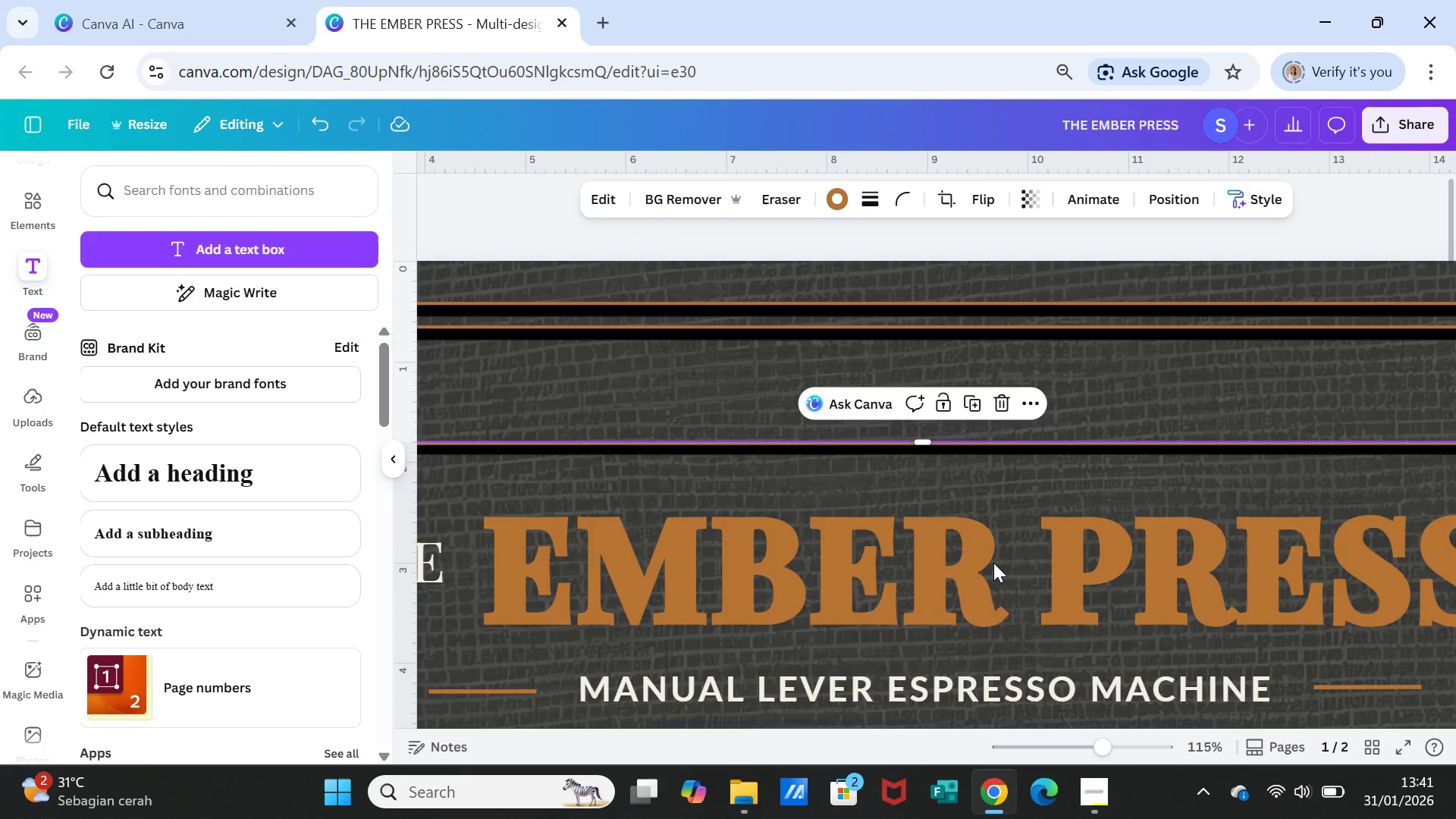 
right_click([993, 563])
 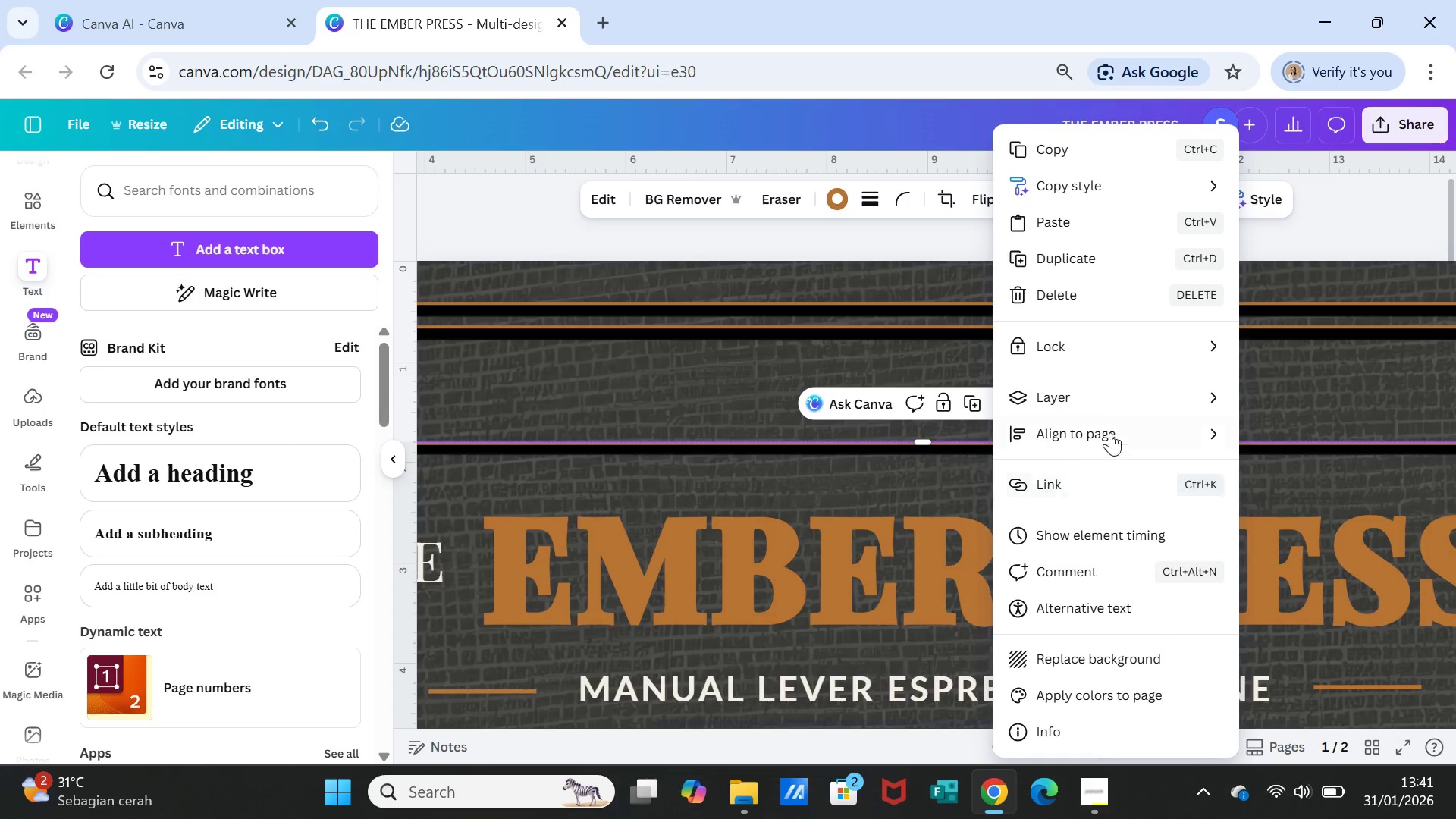 
left_click([1107, 400])
 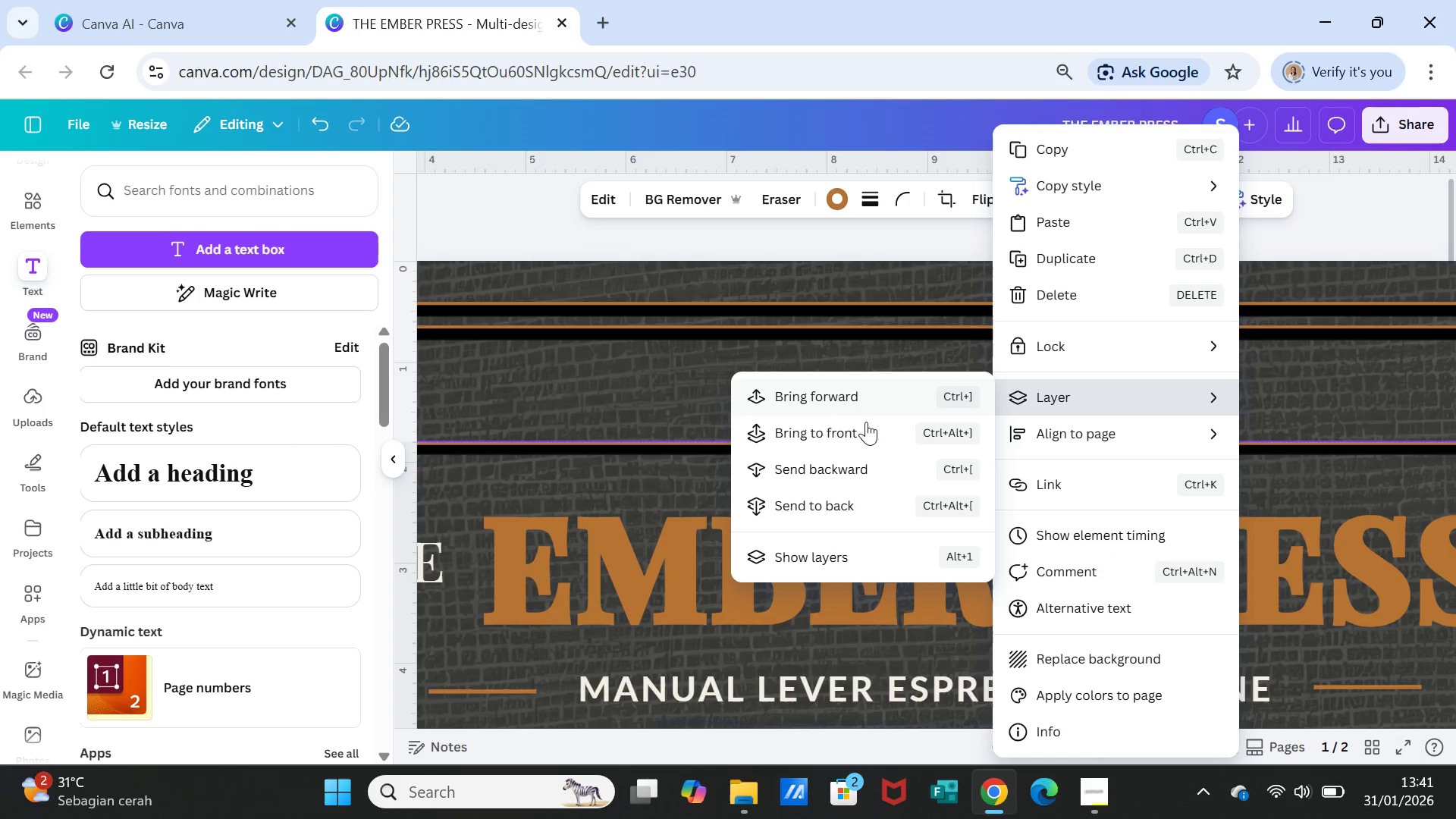 
left_click([857, 553])
 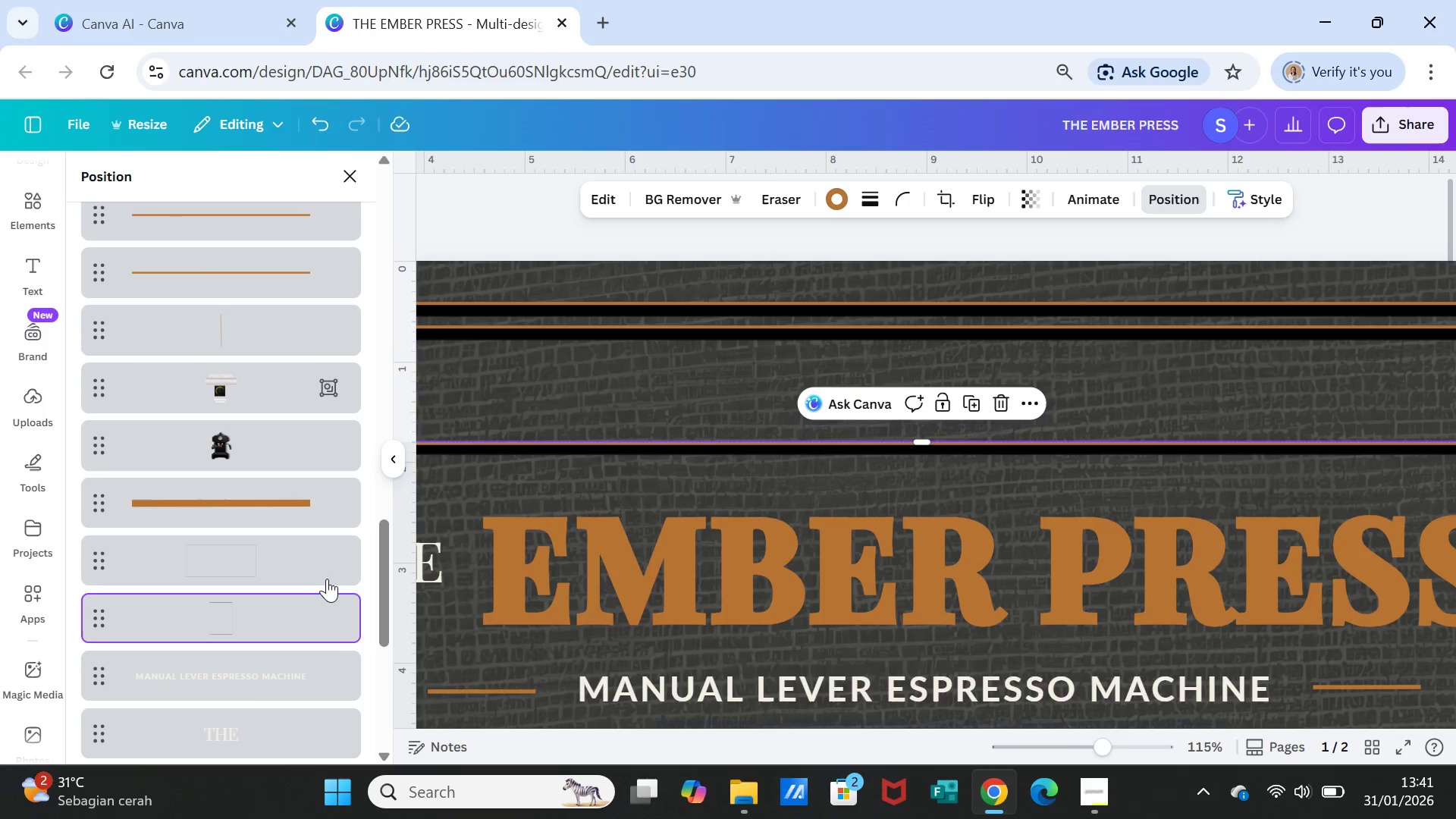 
scroll: coordinate [327, 545], scroll_direction: down, amount: 4.0
 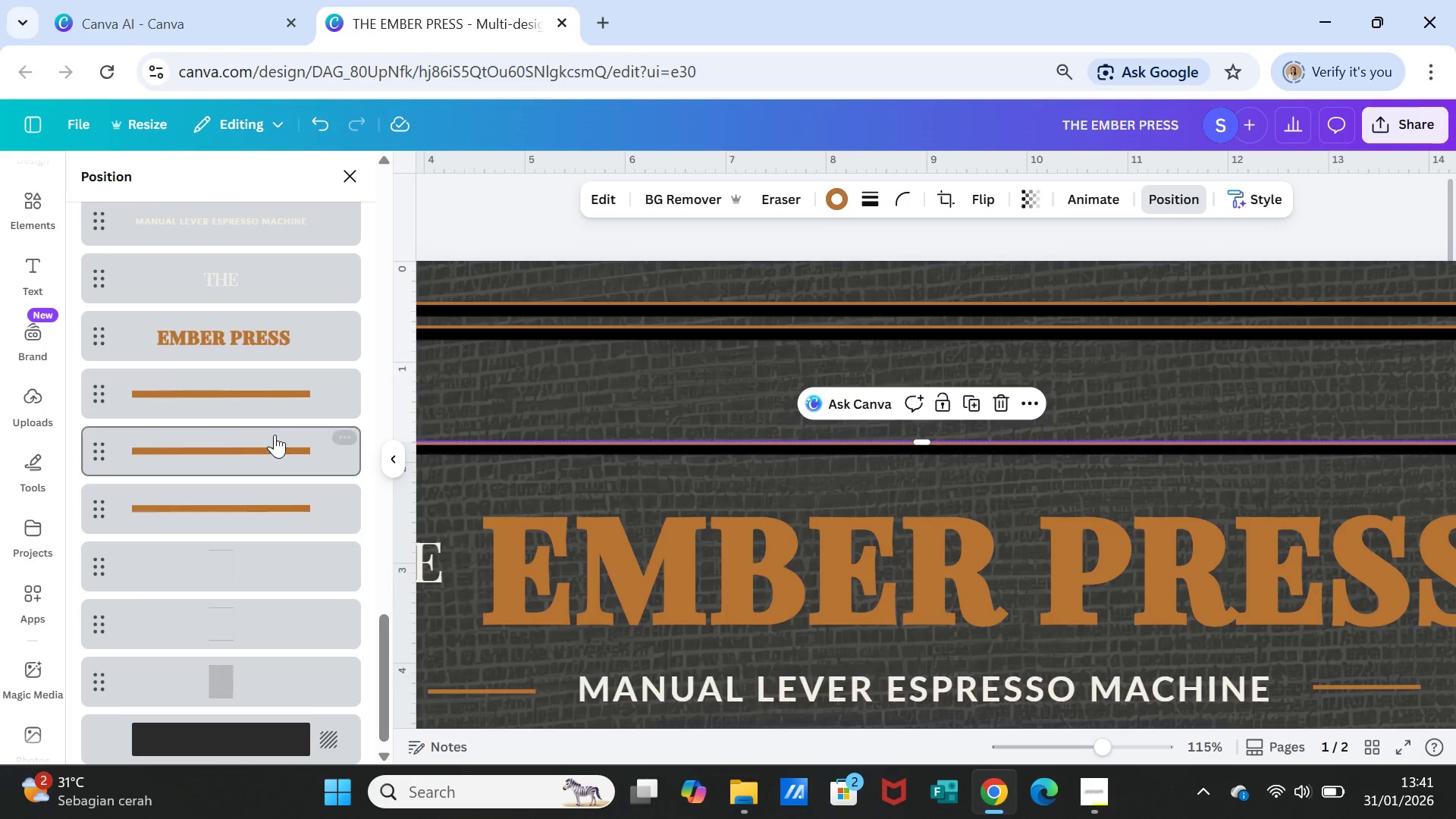 
scroll: coordinate [275, 435], scroll_direction: up, amount: 2.0
 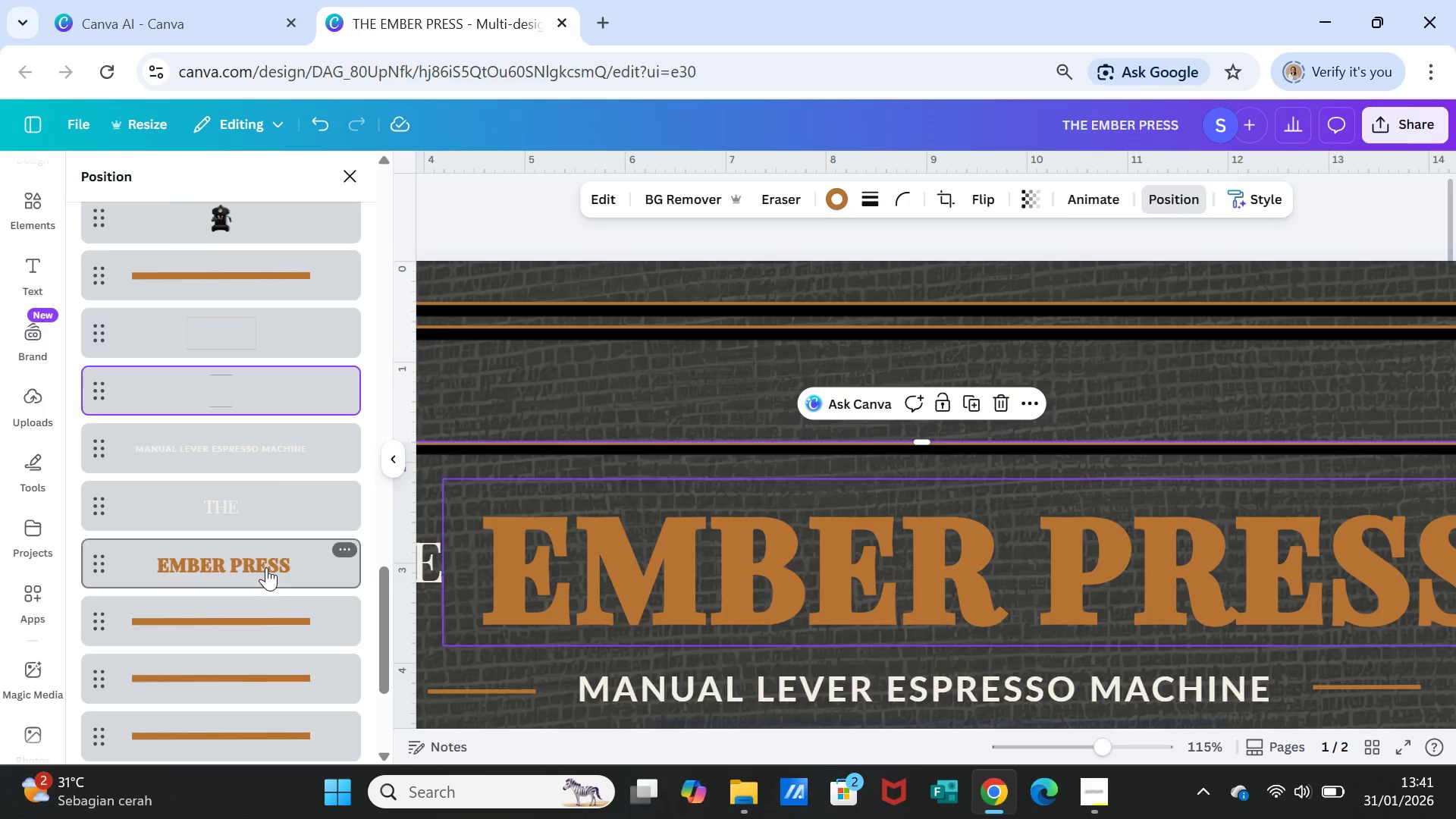 
left_click_drag(start_coordinate=[266, 567], to_coordinate=[251, 344])
 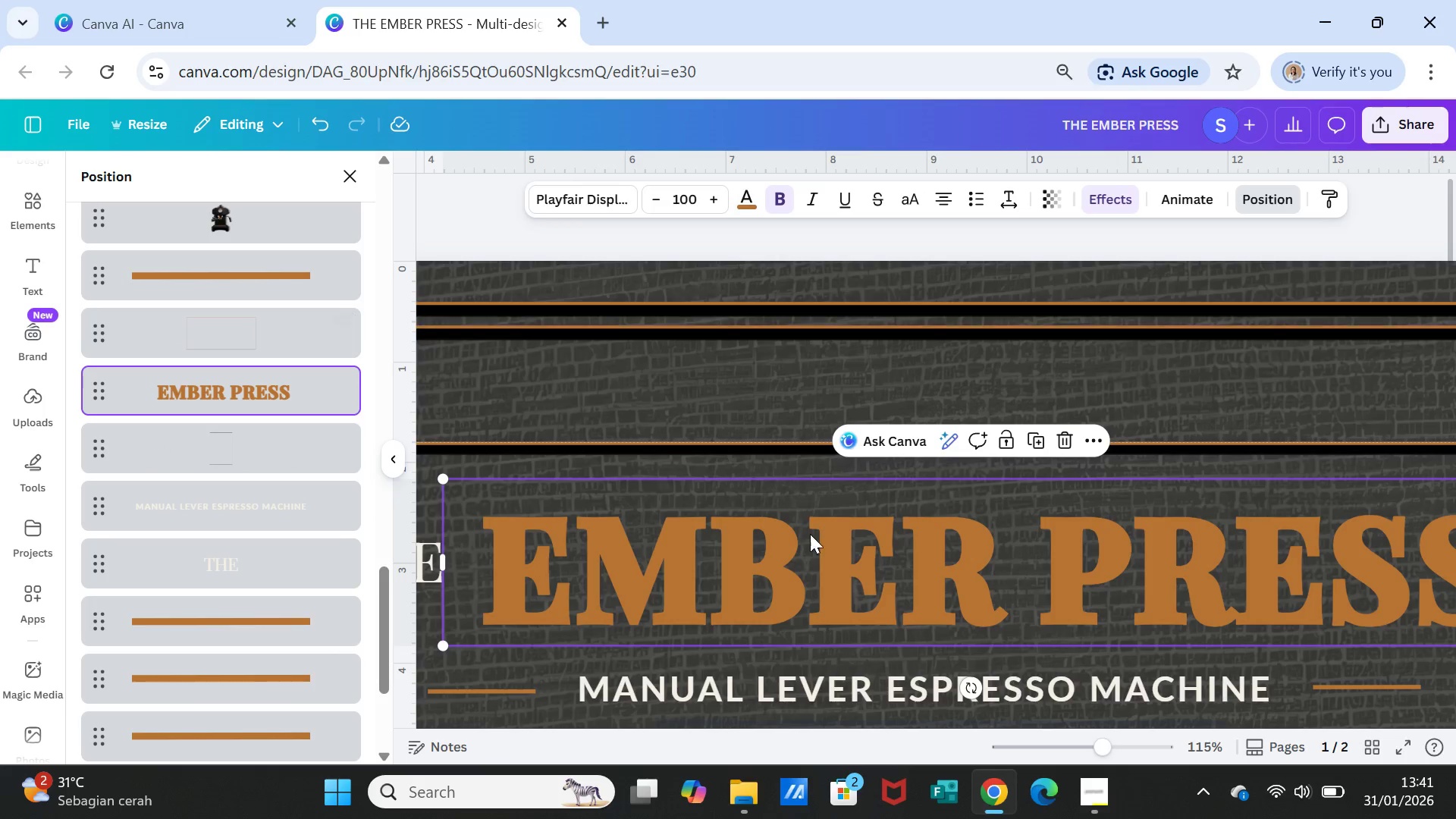 
left_click([812, 542])
 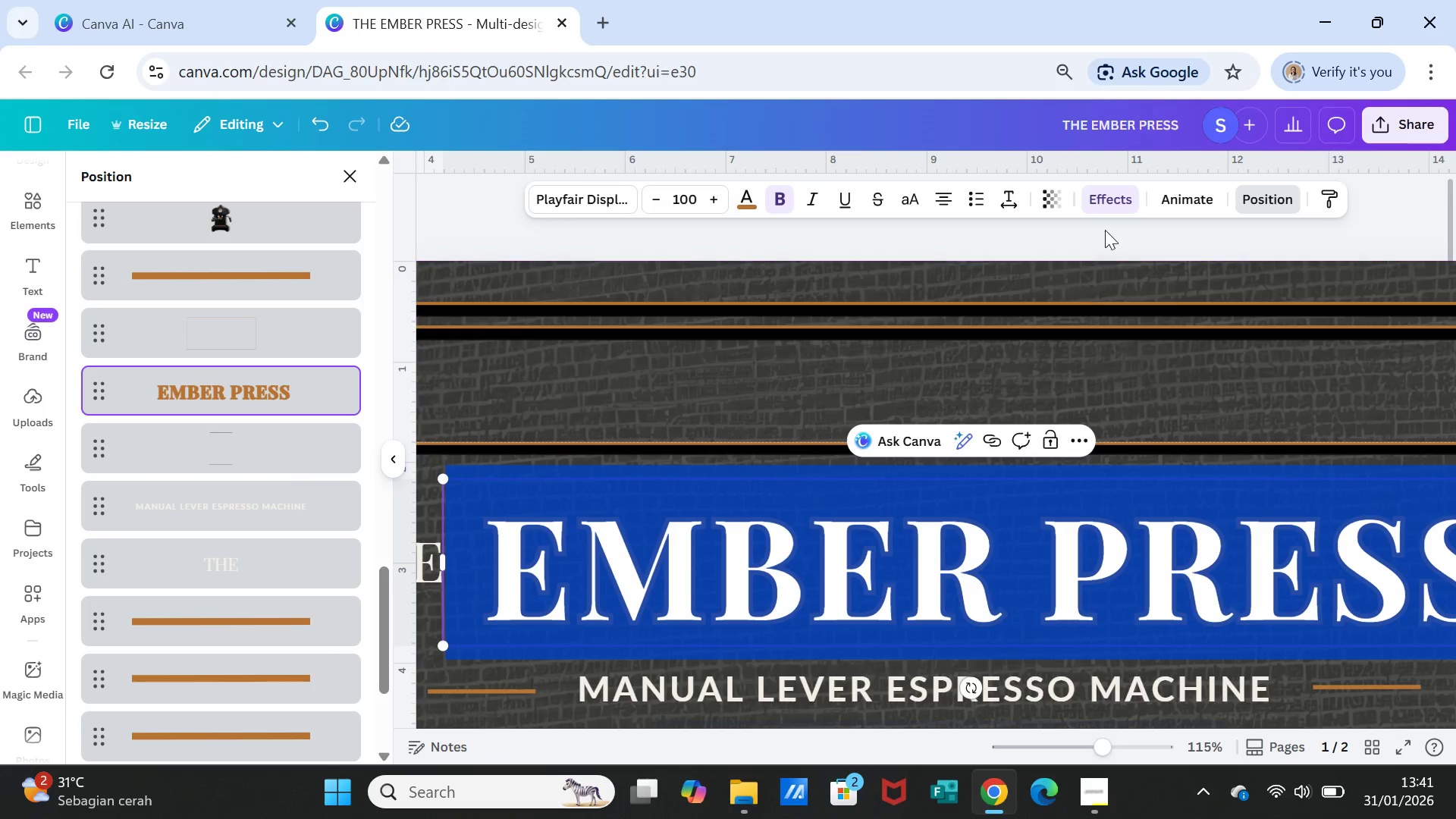 
left_click([1107, 196])
 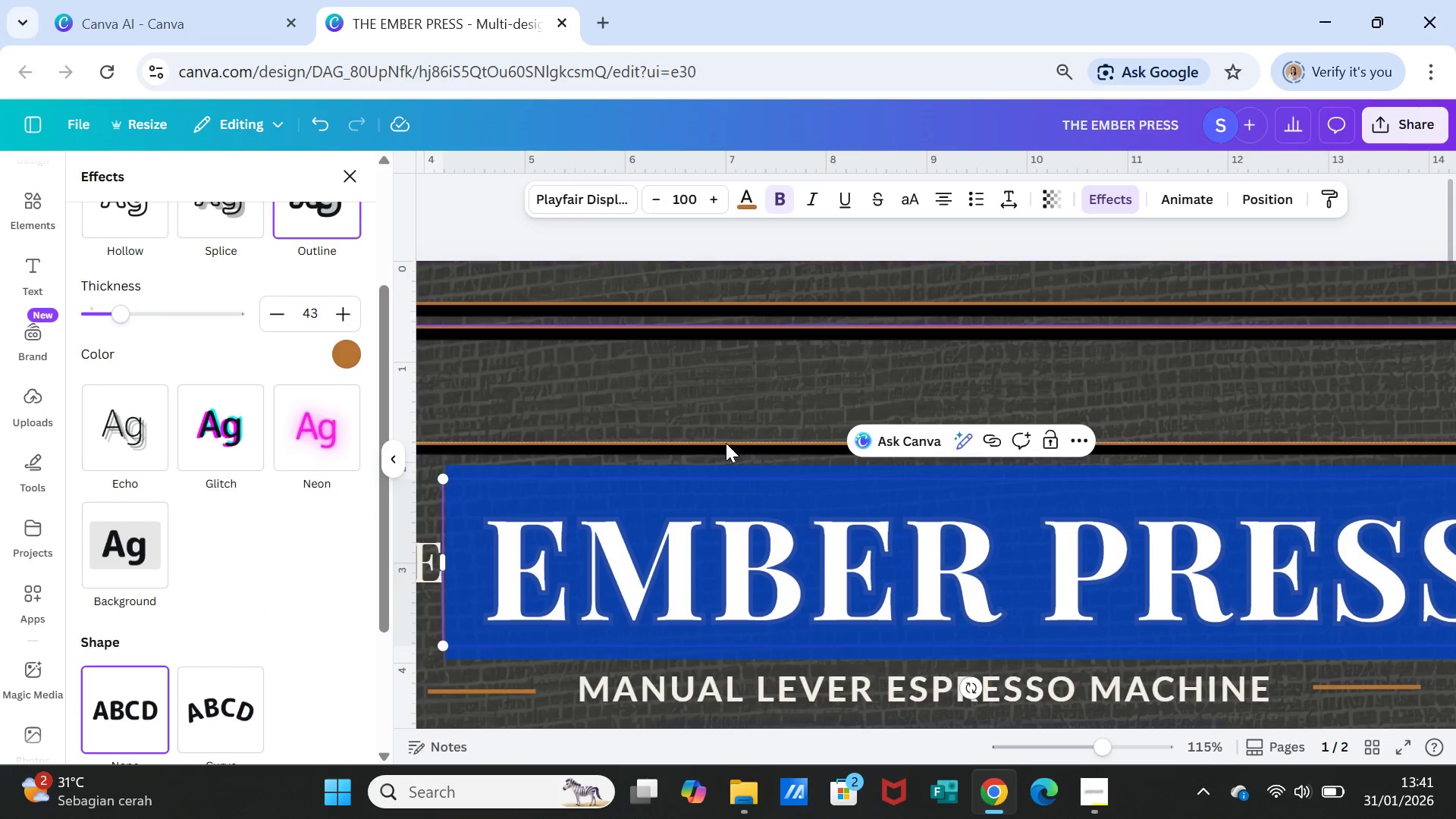 
scroll: coordinate [130, 535], scroll_direction: up, amount: 2.0
 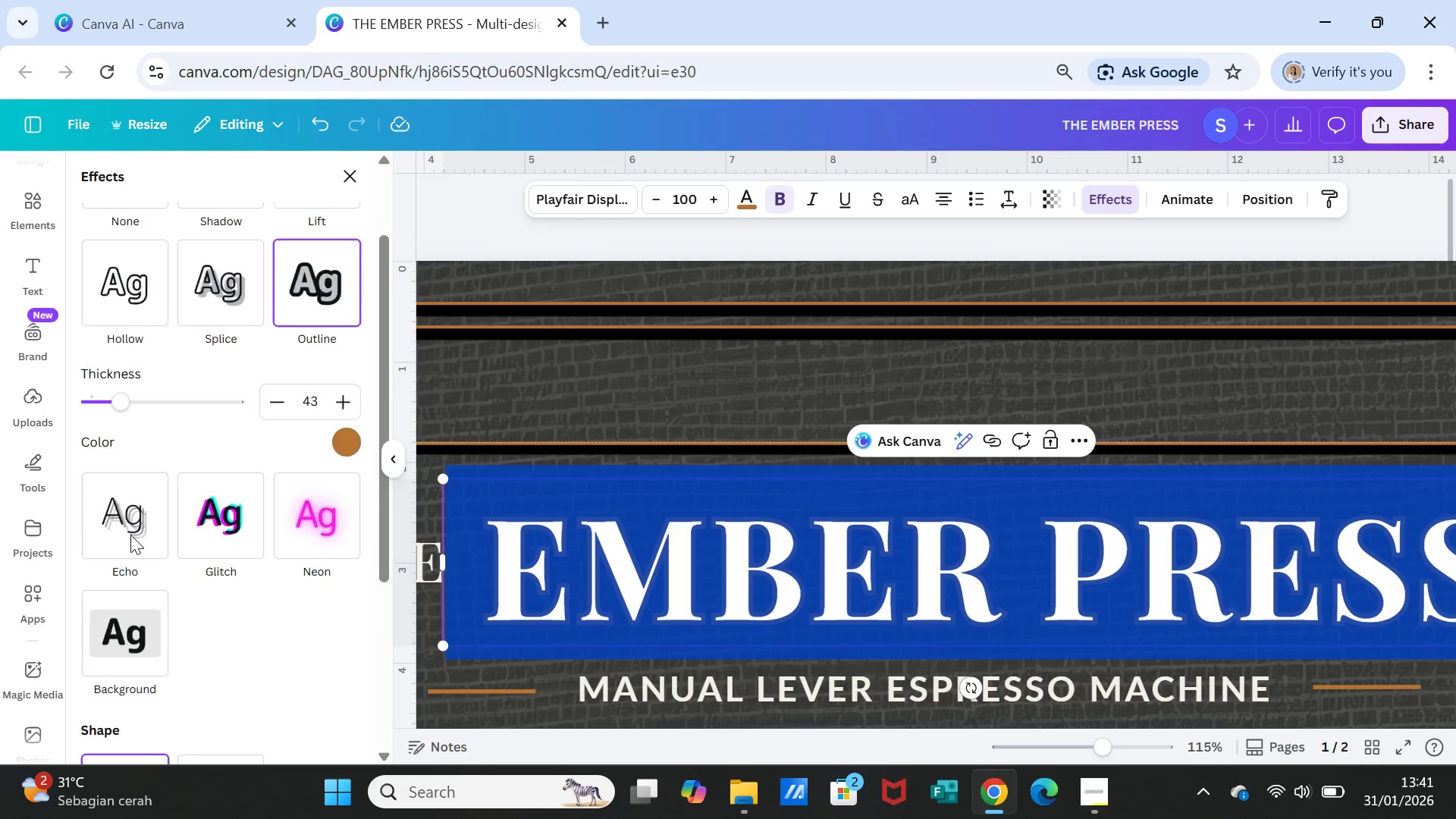 
scroll: coordinate [230, 582], scroll_direction: down, amount: 2.0
 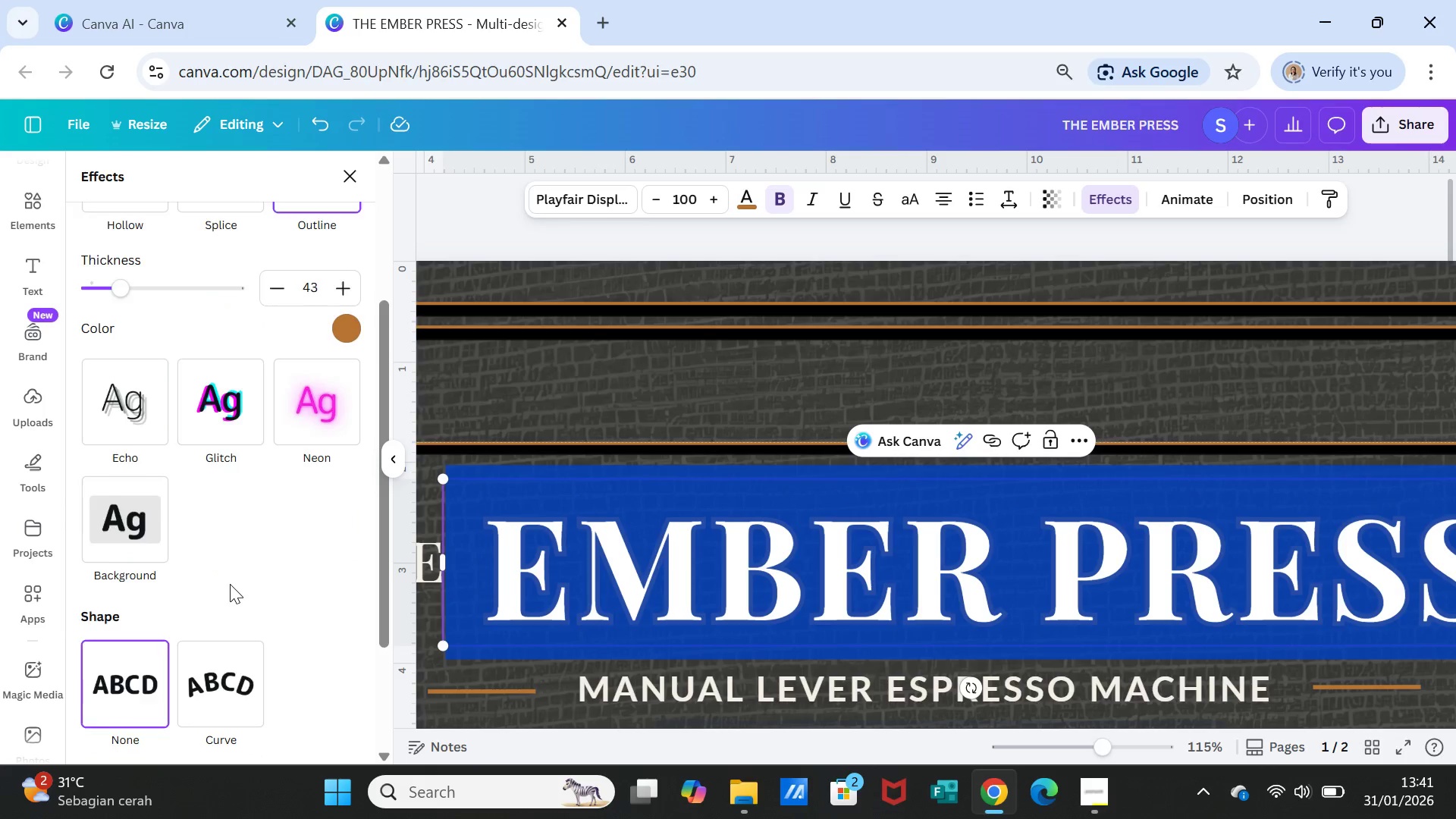 
scroll: coordinate [230, 584], scroll_direction: up, amount: 4.0
 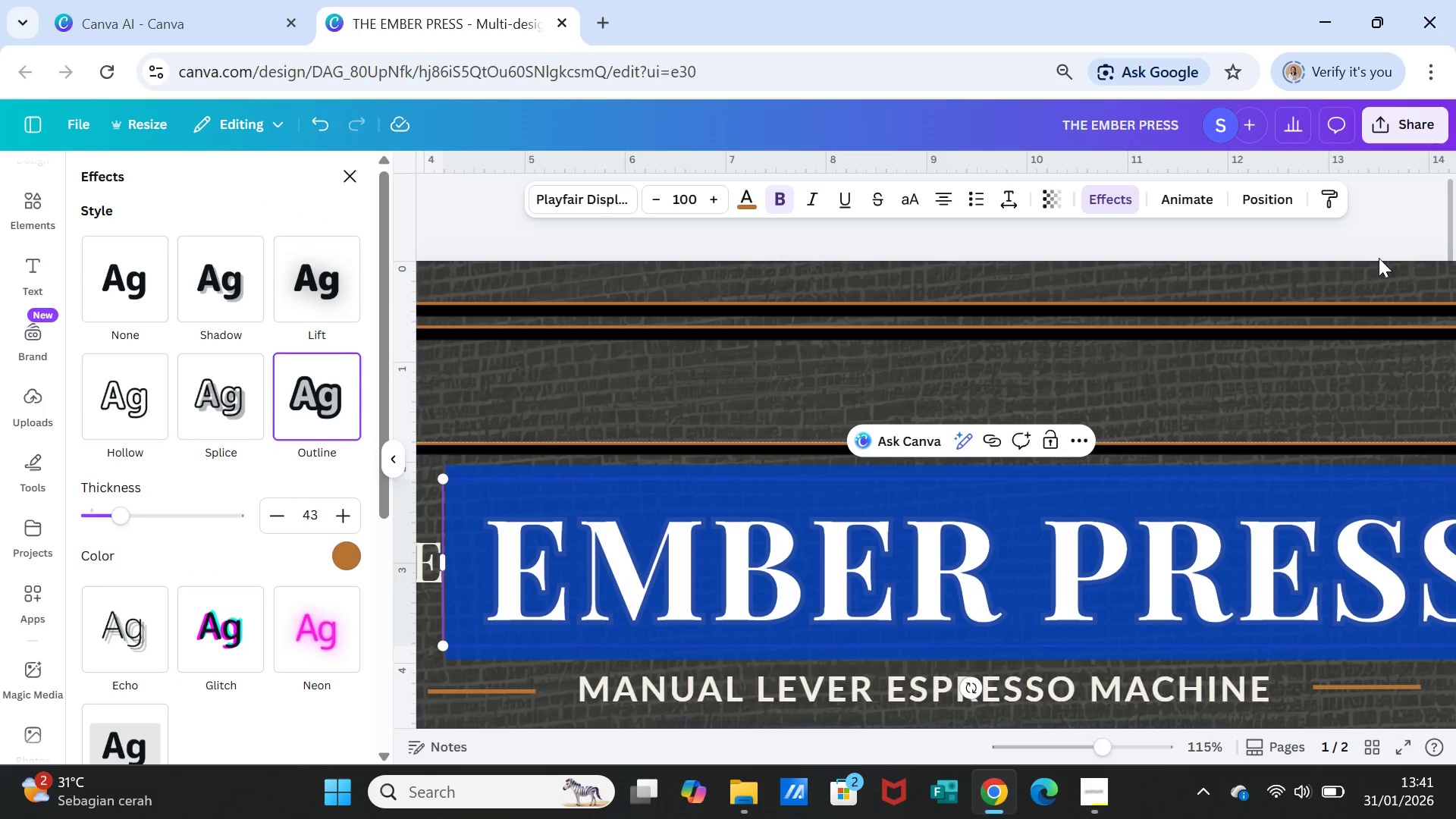 
left_click([1314, 377])
 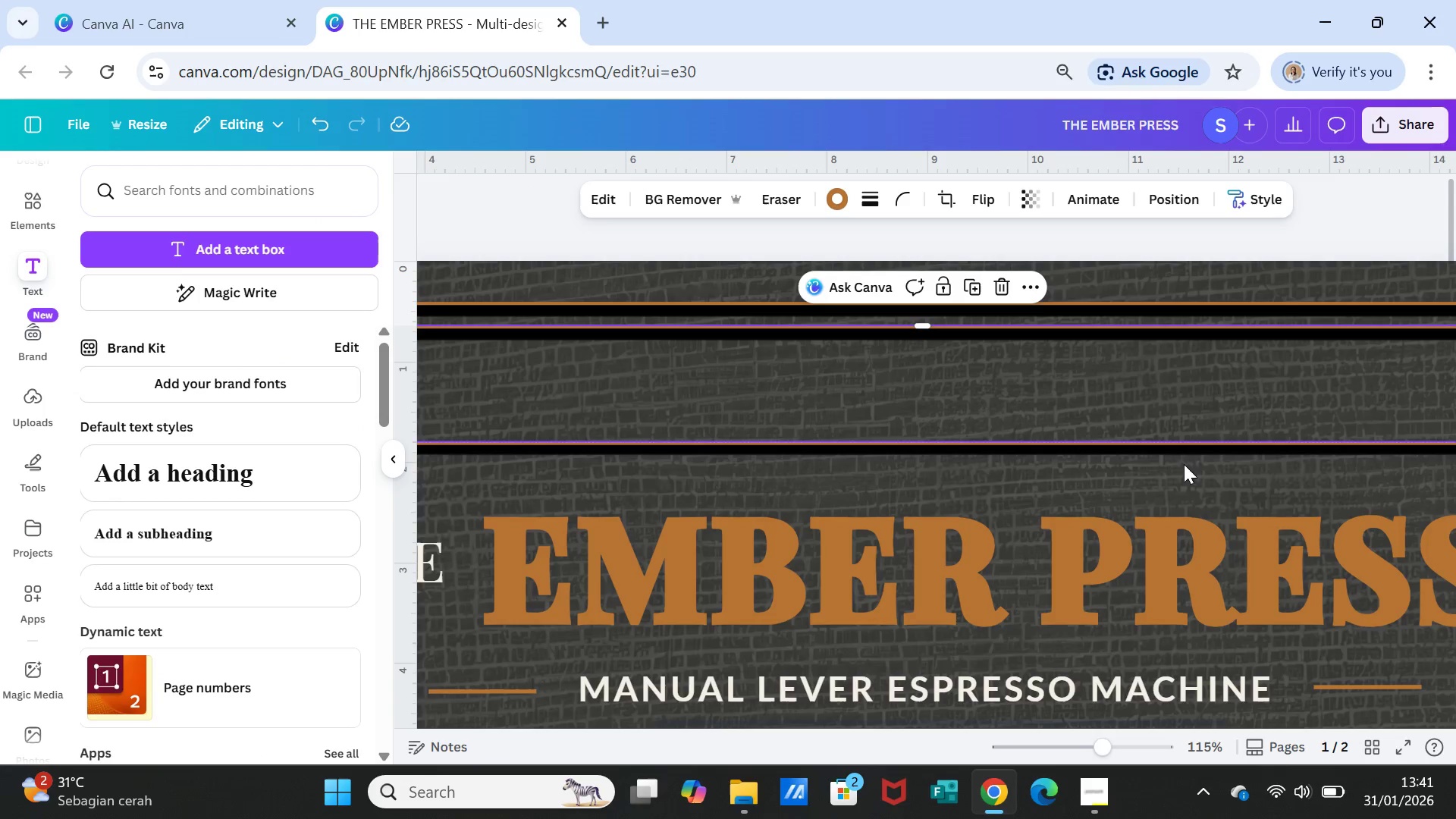 
scroll: coordinate [1132, 506], scroll_direction: down, amount: 15.0
 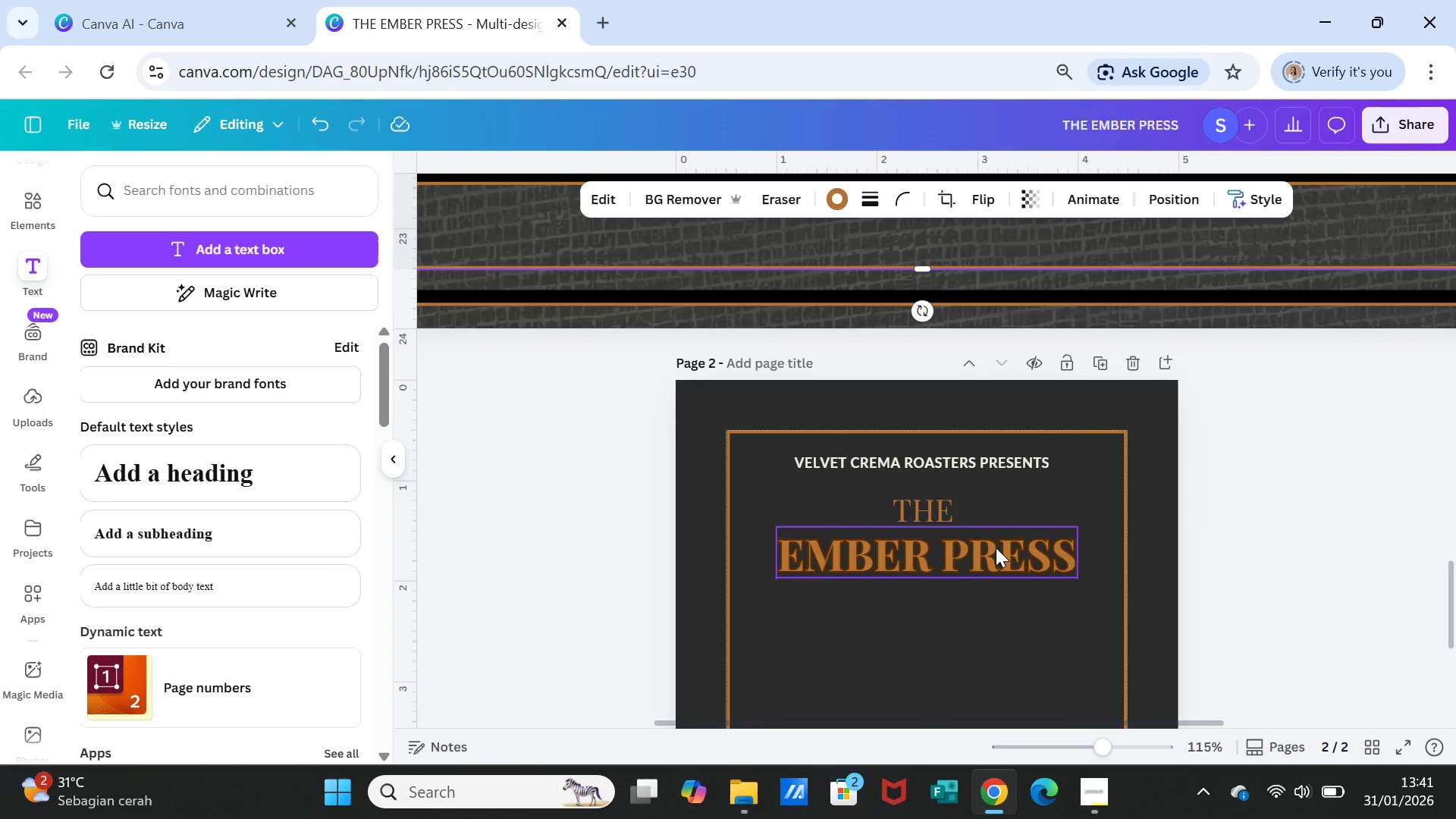 
left_click([996, 548])
 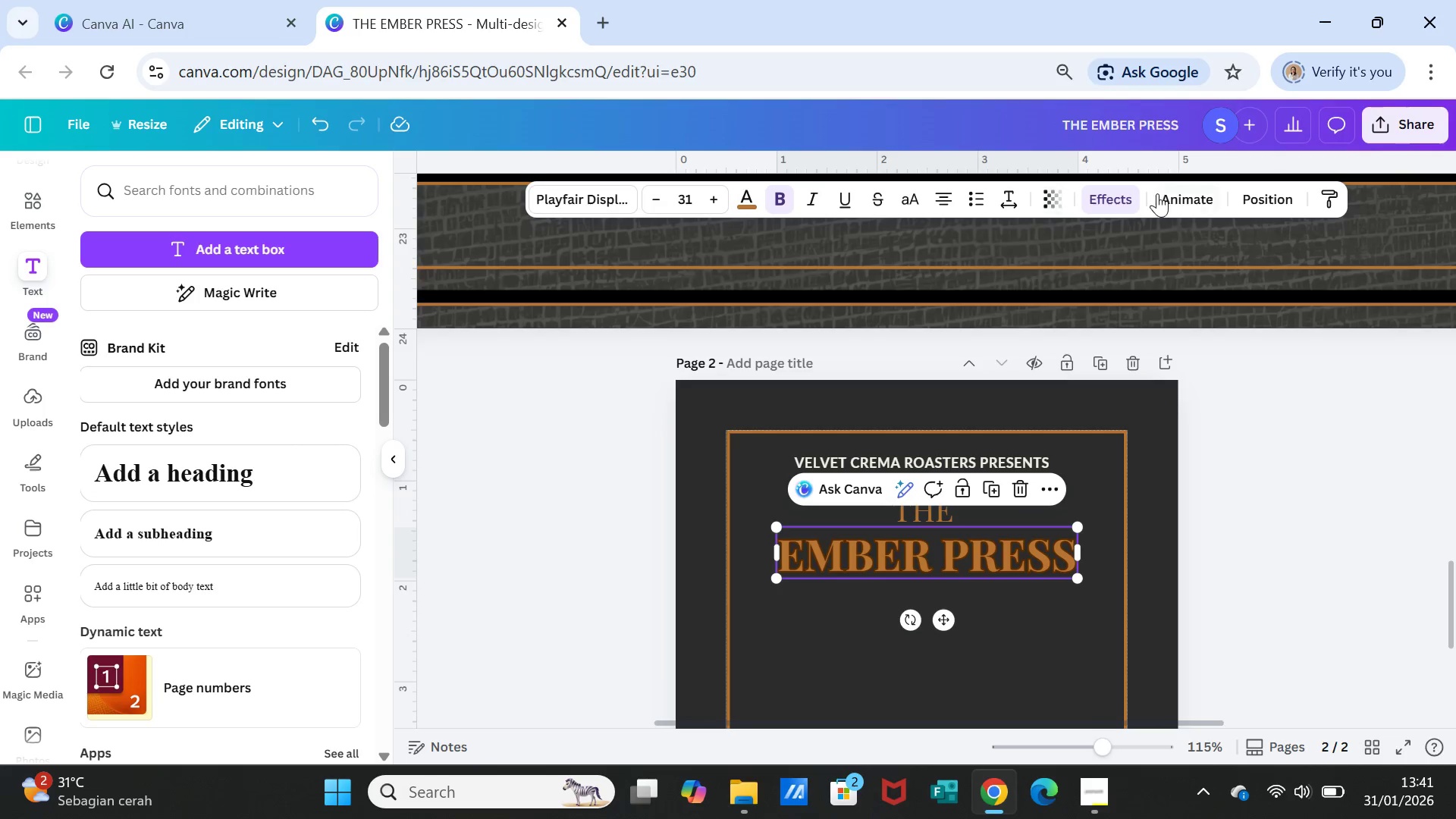 
left_click([1123, 195])
 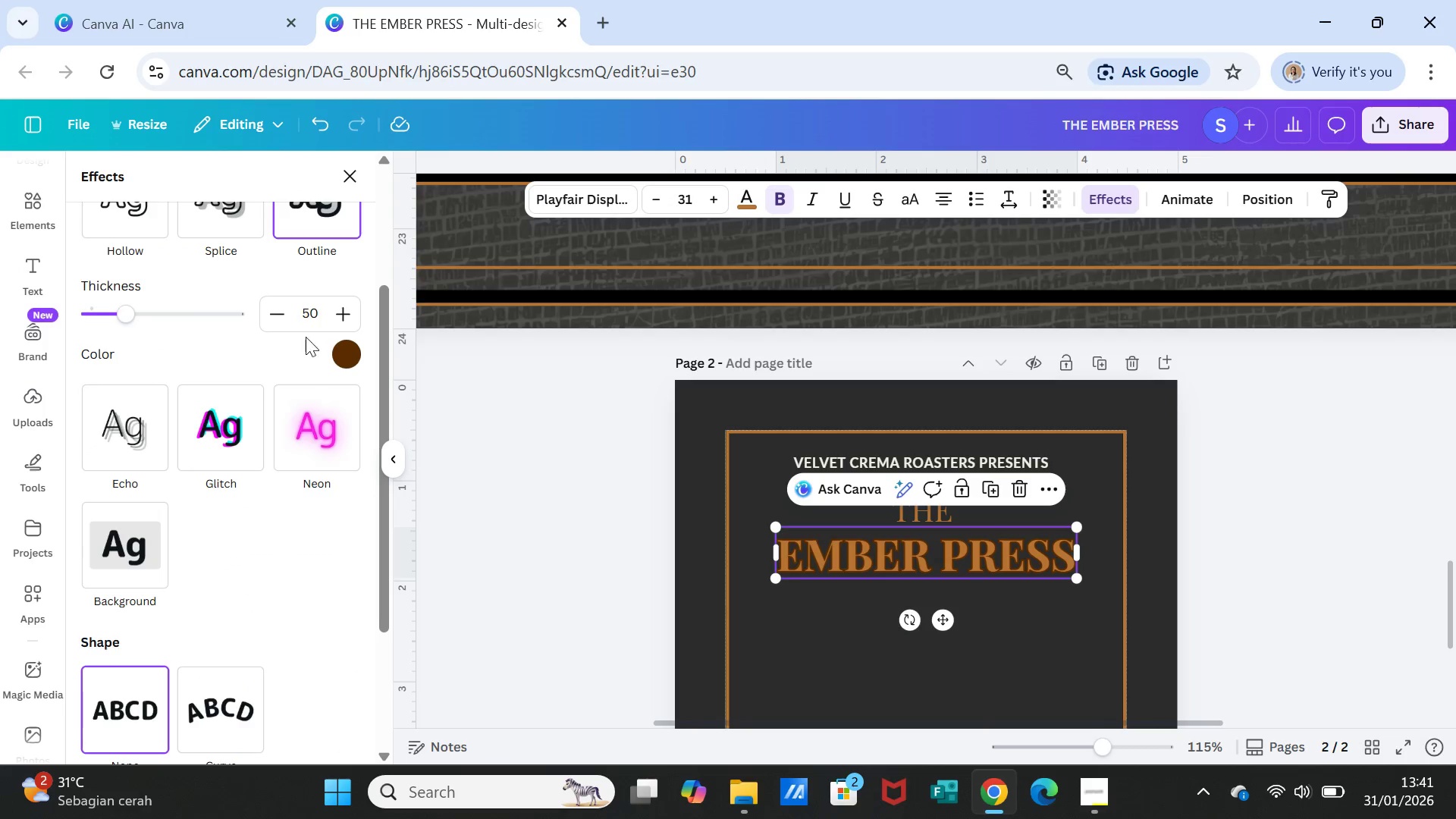 
double_click([278, 312])
 